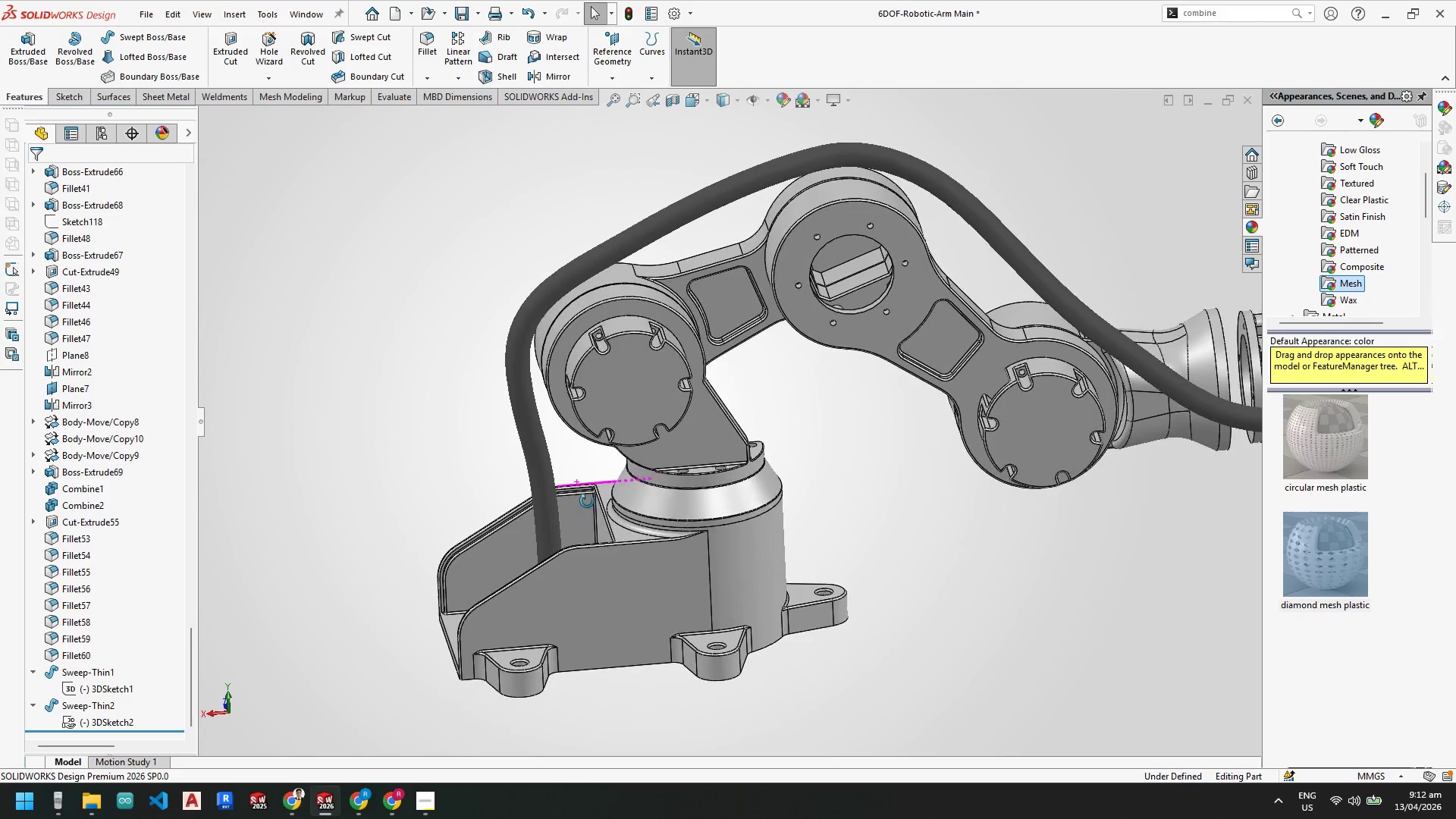 
wait(7.04)
 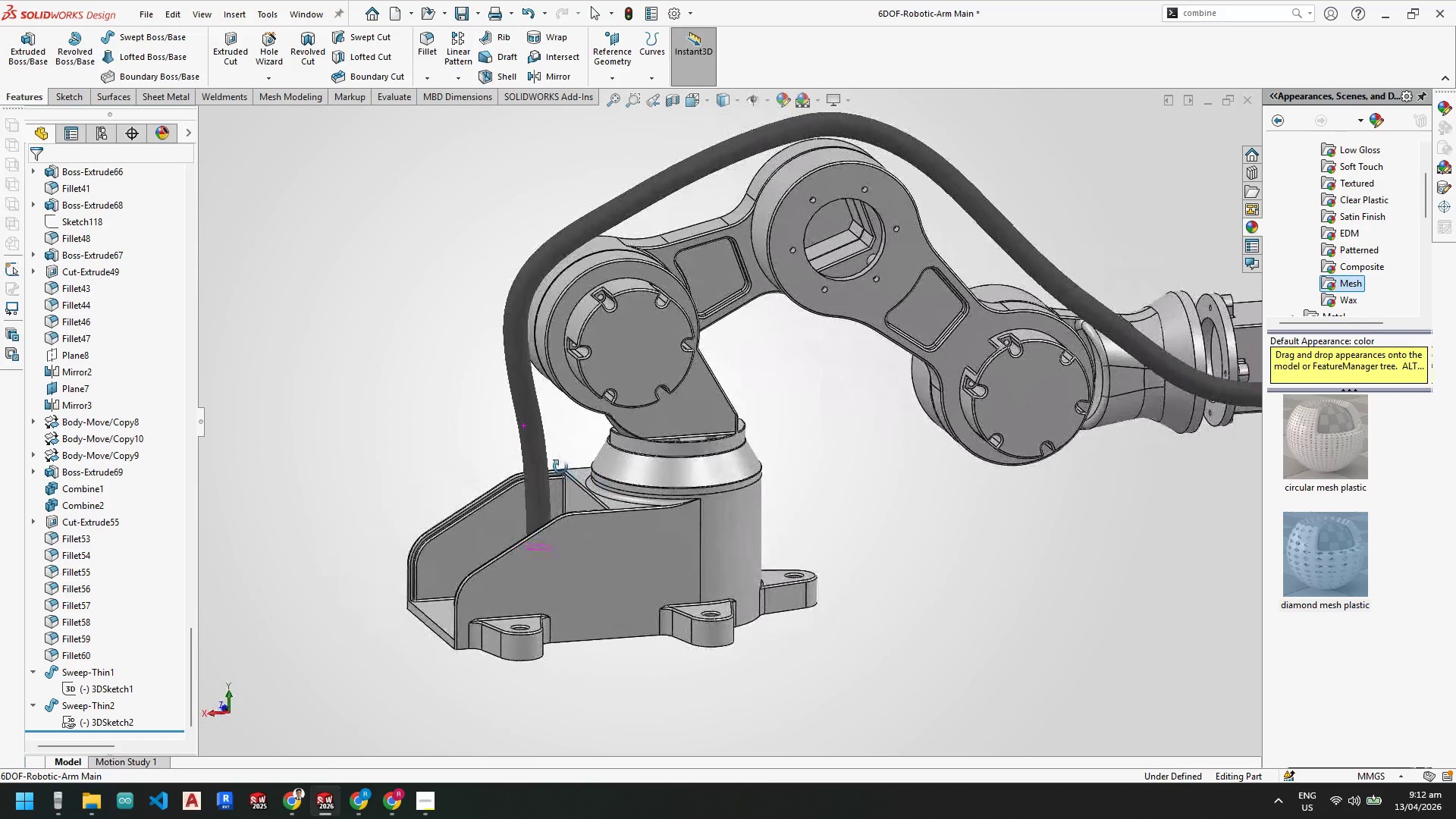 
left_click([108, 719])
 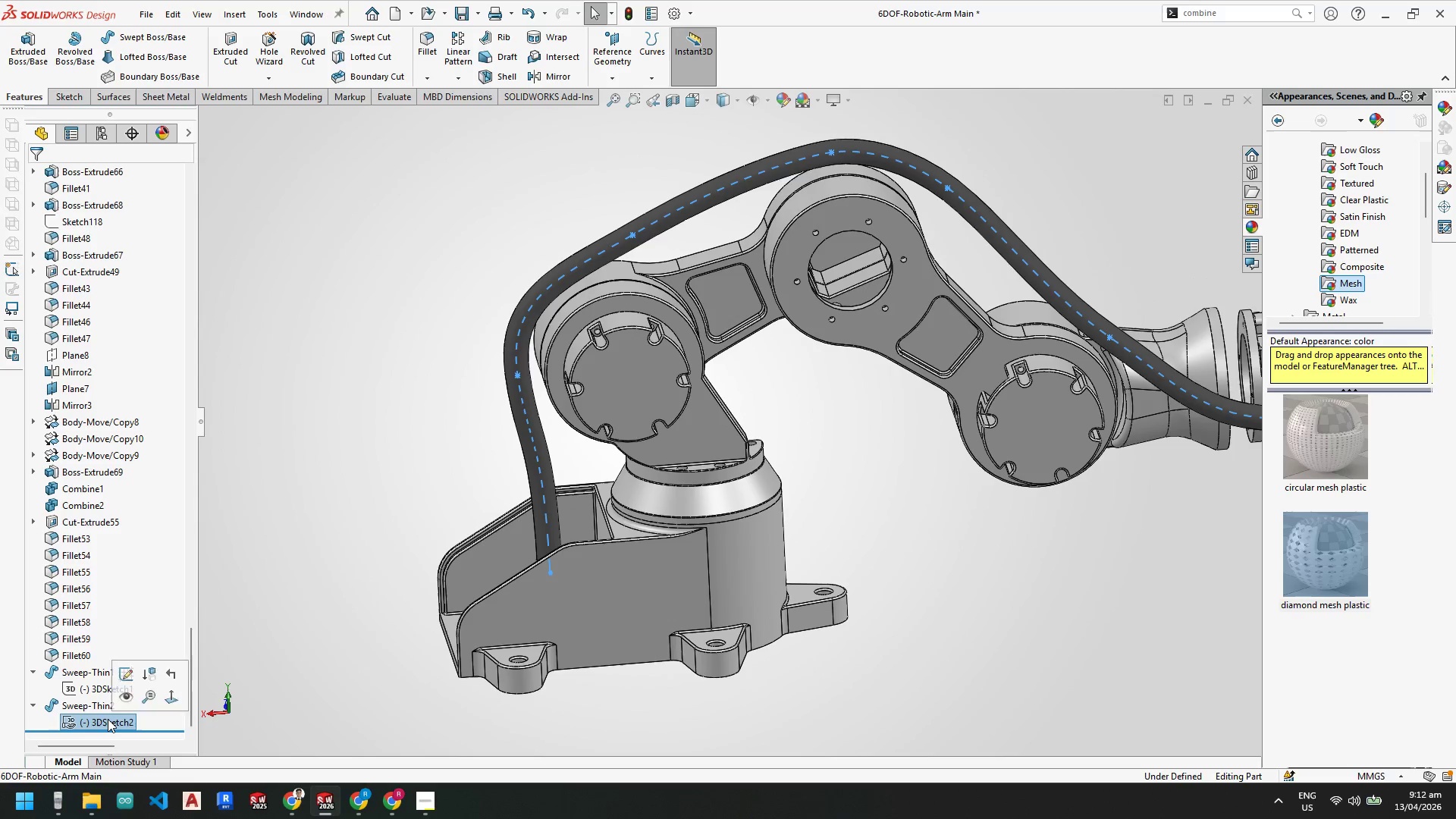 
right_click([108, 719])
 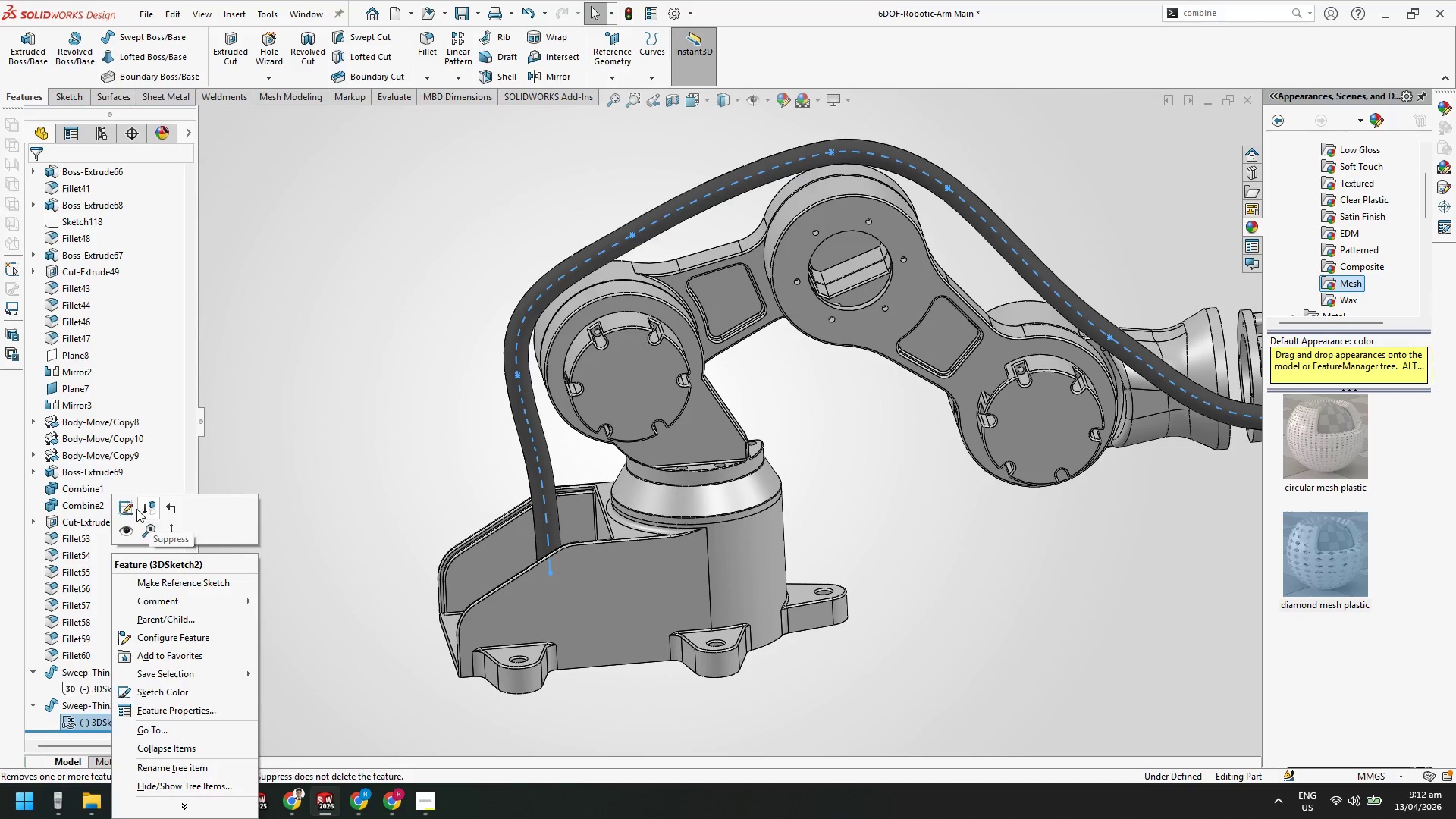 
left_click([132, 507])
 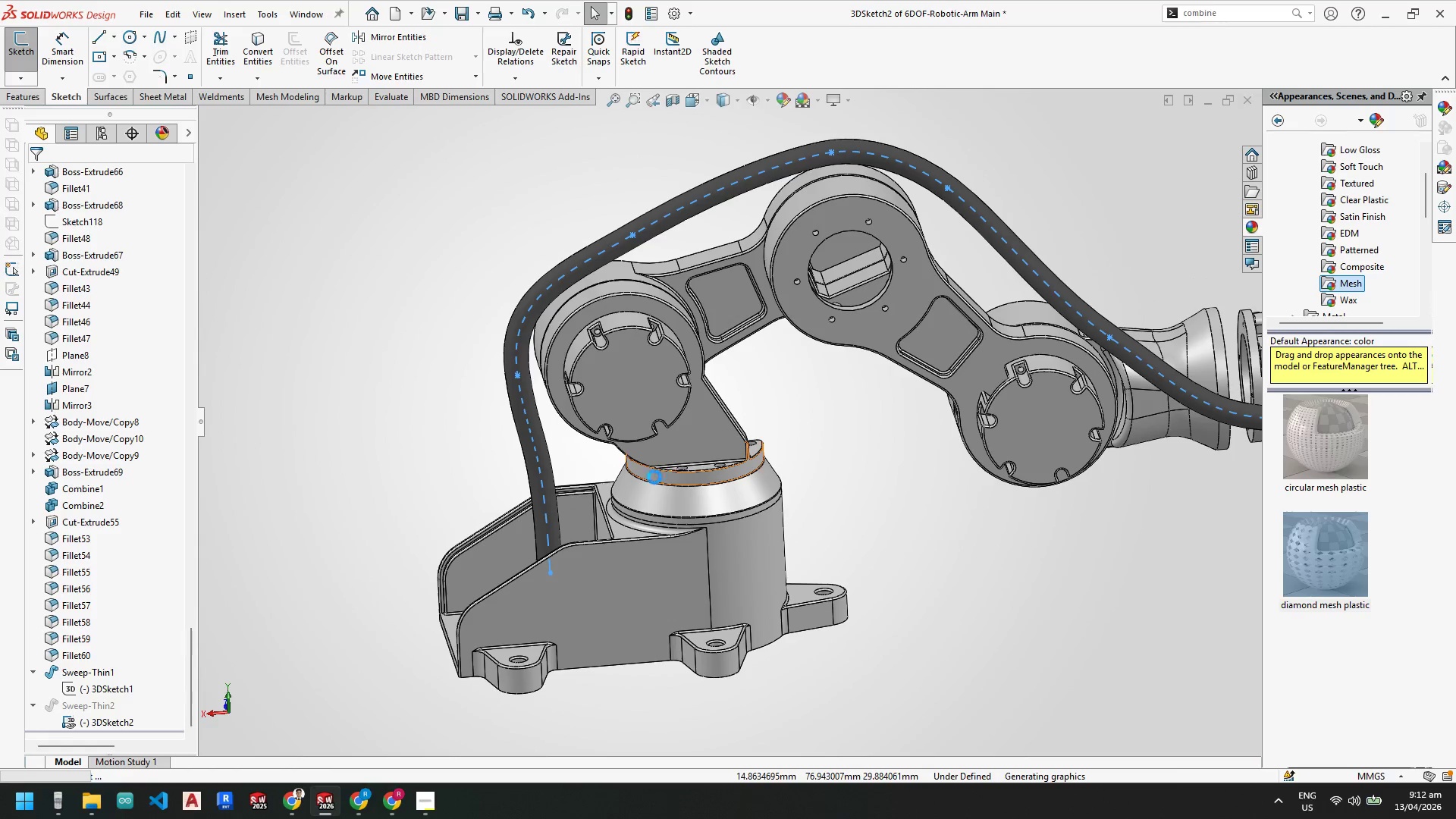 
scroll: coordinate [623, 487], scroll_direction: up, amount: 1.0
 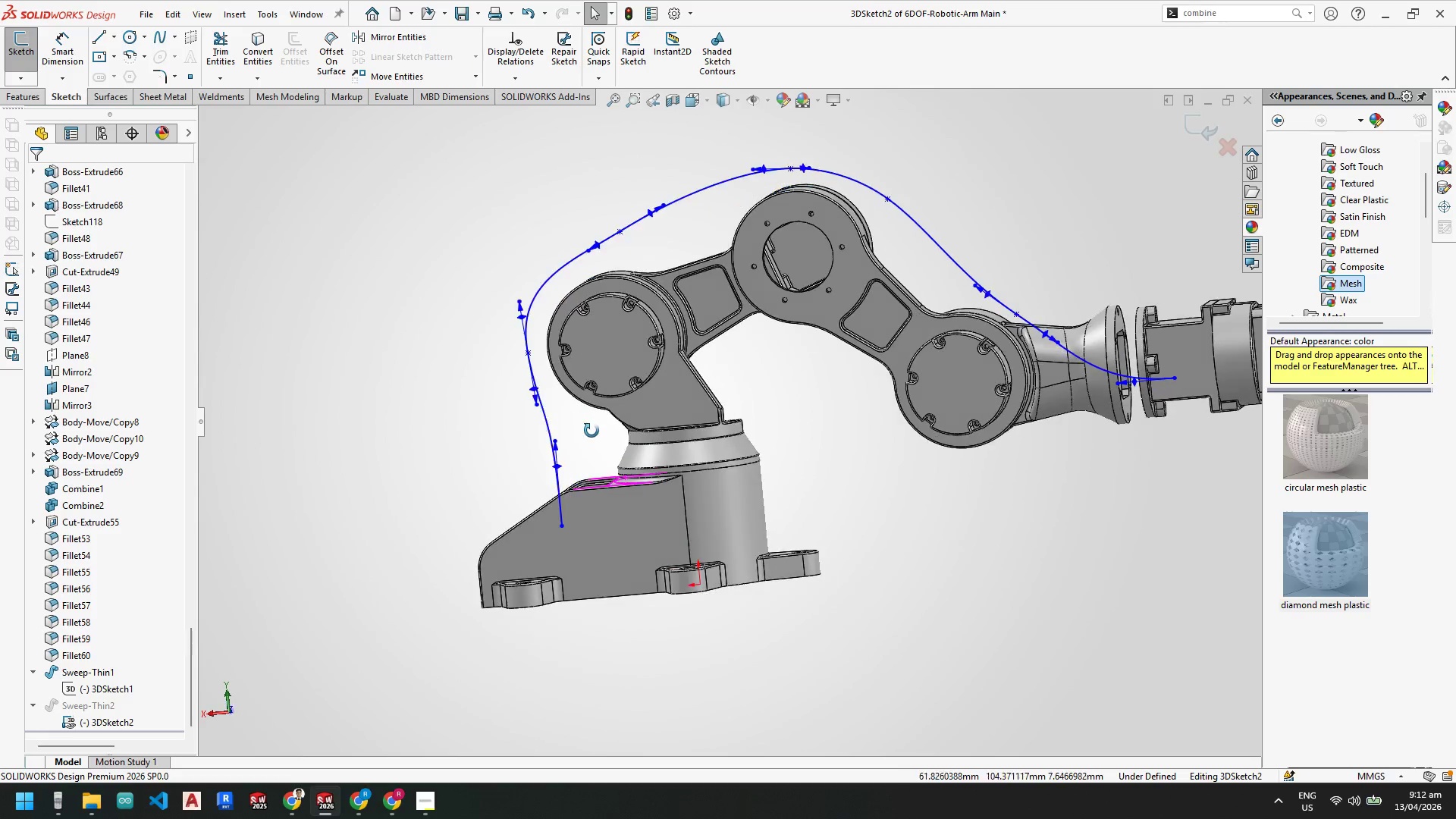 
key(Space)
 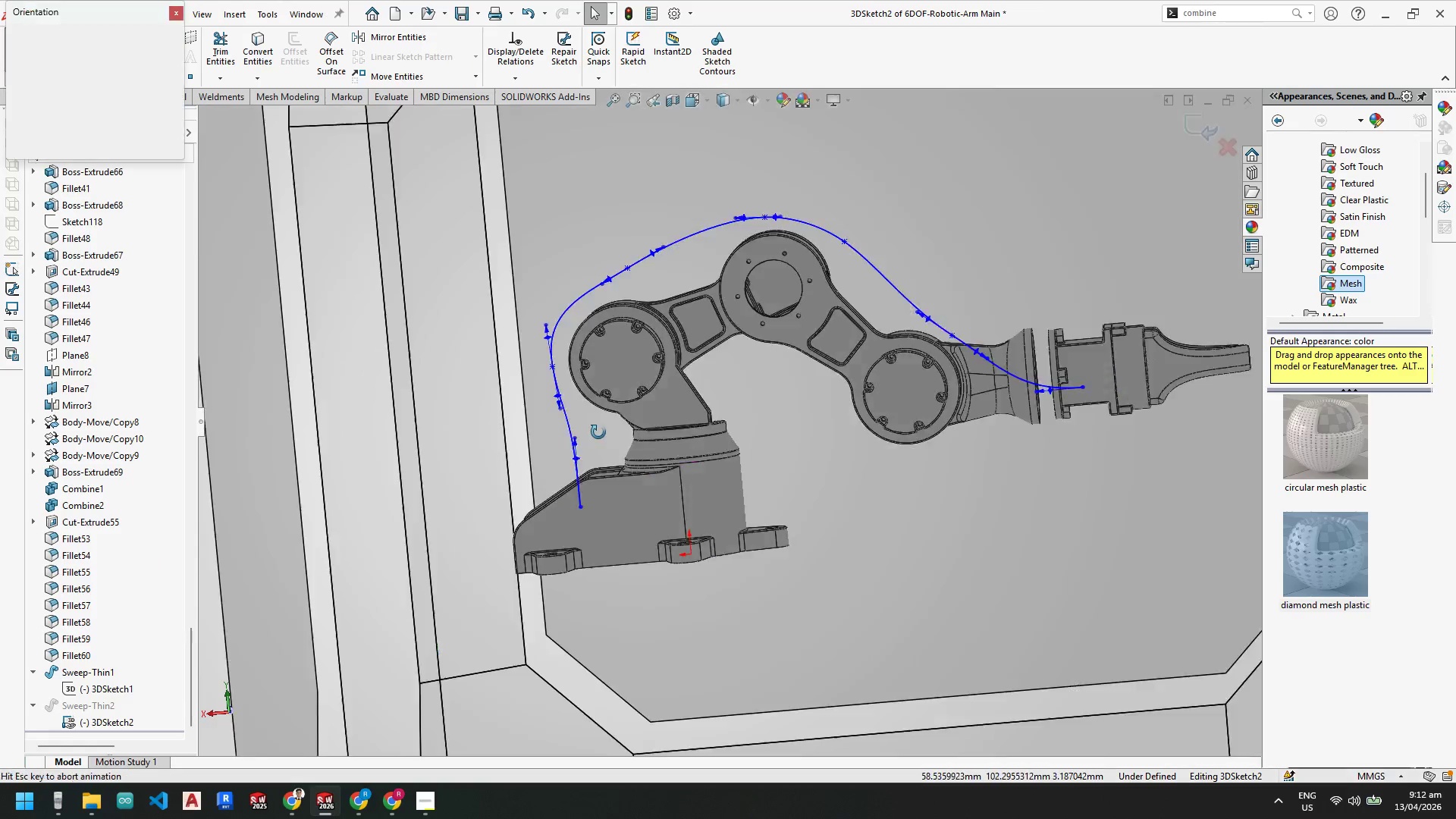 
scroll: coordinate [598, 432], scroll_direction: up, amount: 1.0
 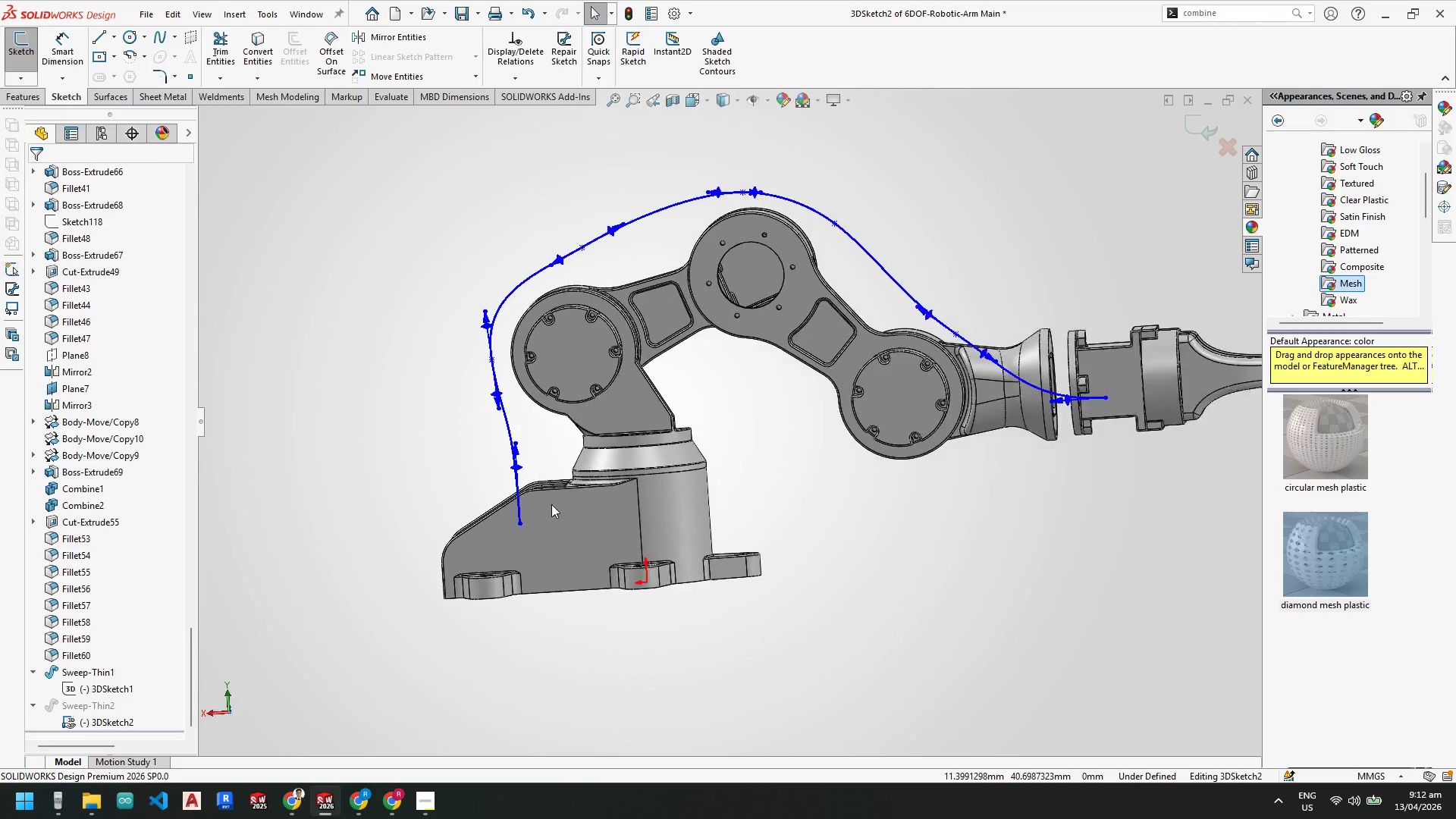 
scroll: coordinate [477, 450], scroll_direction: down, amount: 4.0
 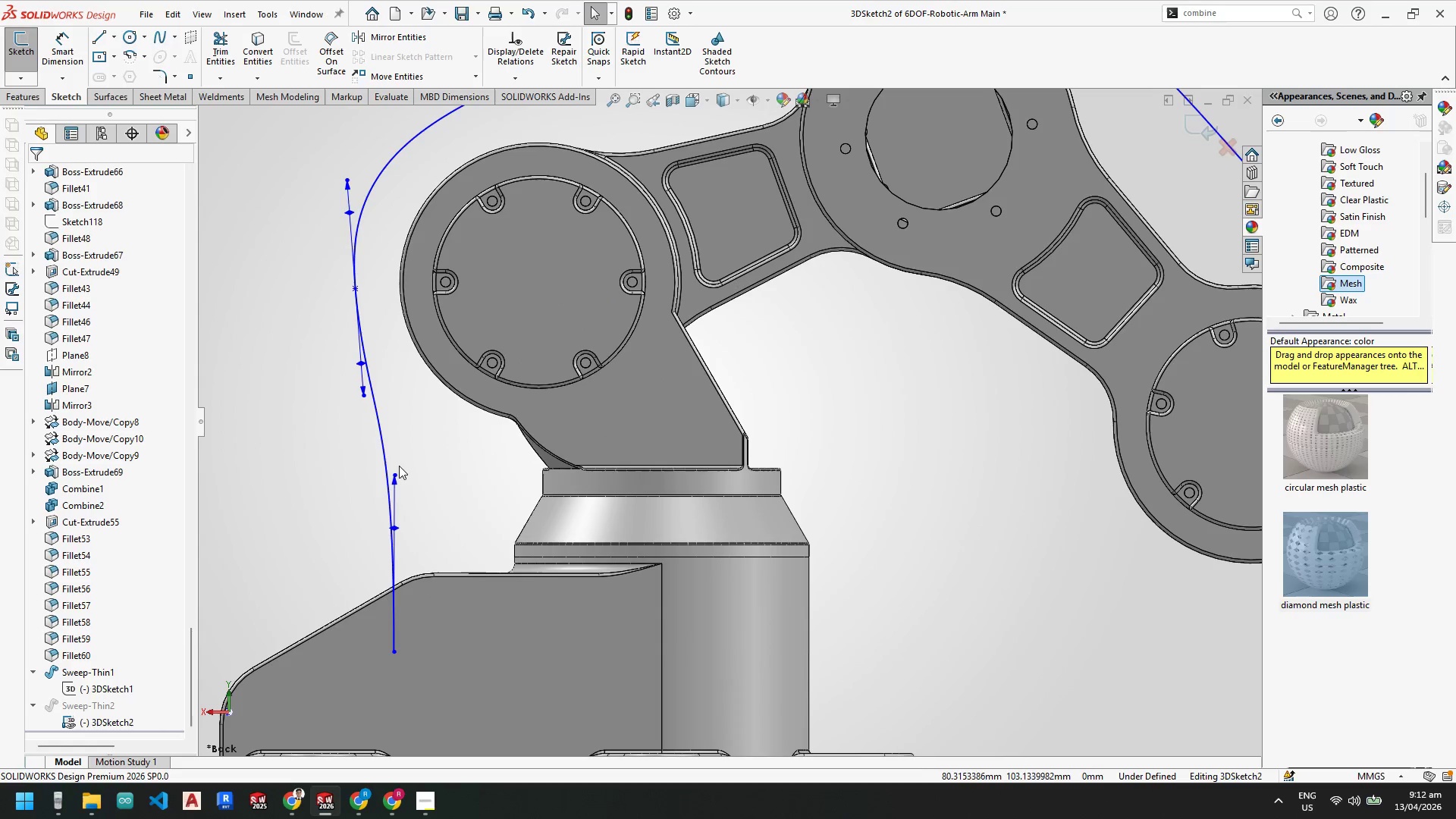 
left_click([399, 476])
 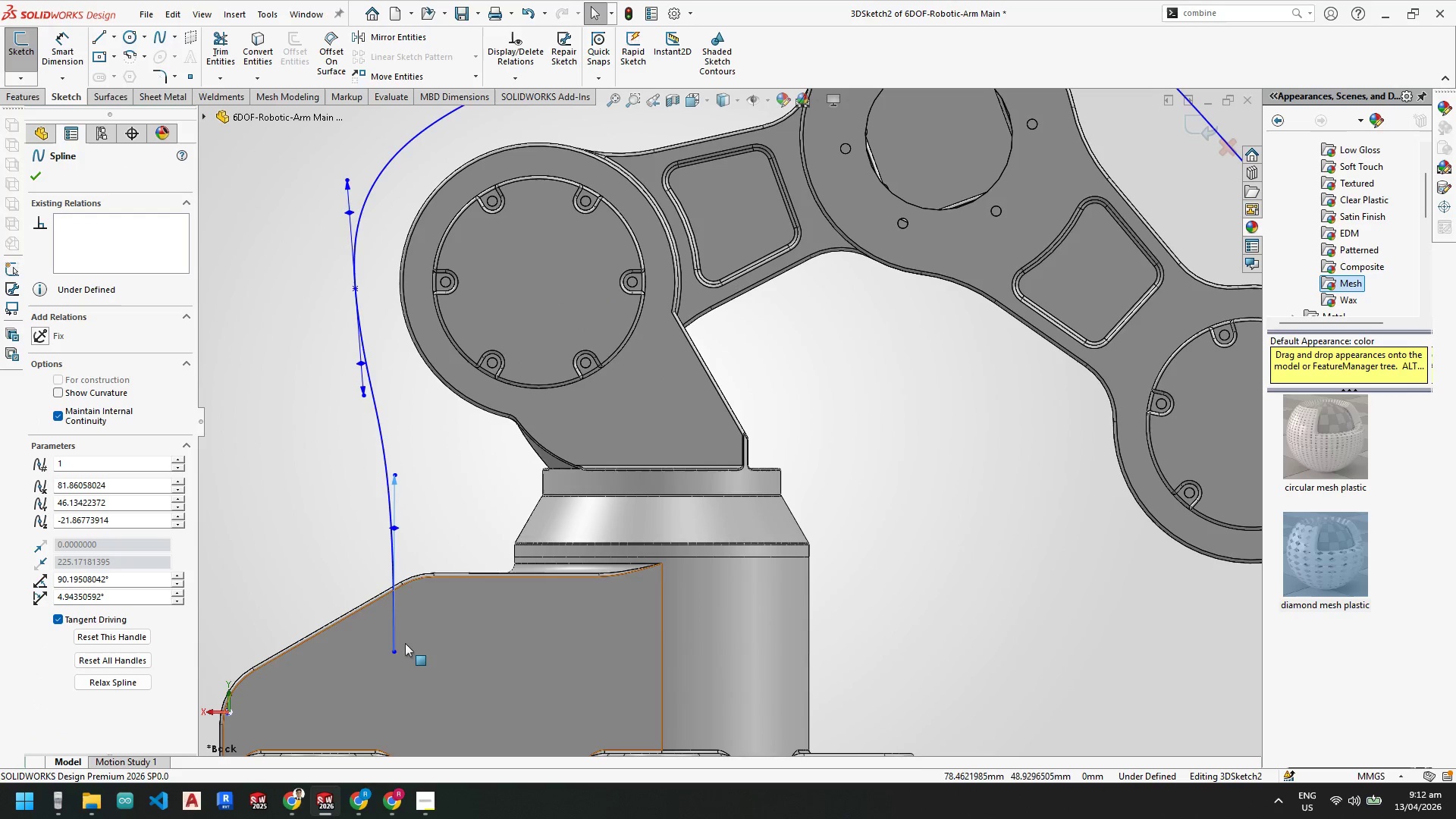 
left_click_drag(start_coordinate=[393, 648], to_coordinate=[501, 612])
 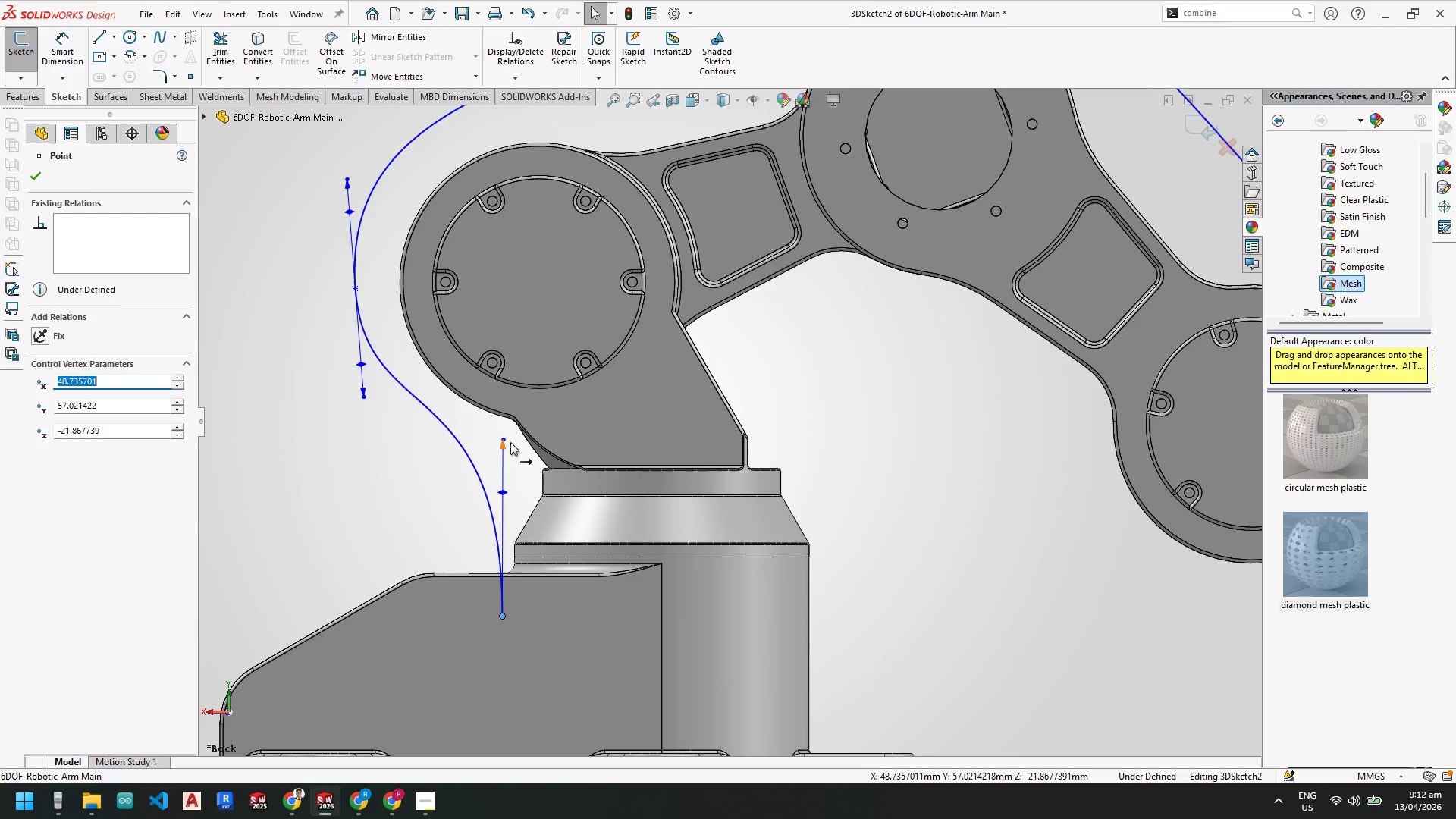 
left_click_drag(start_coordinate=[503, 441], to_coordinate=[549, 447])
 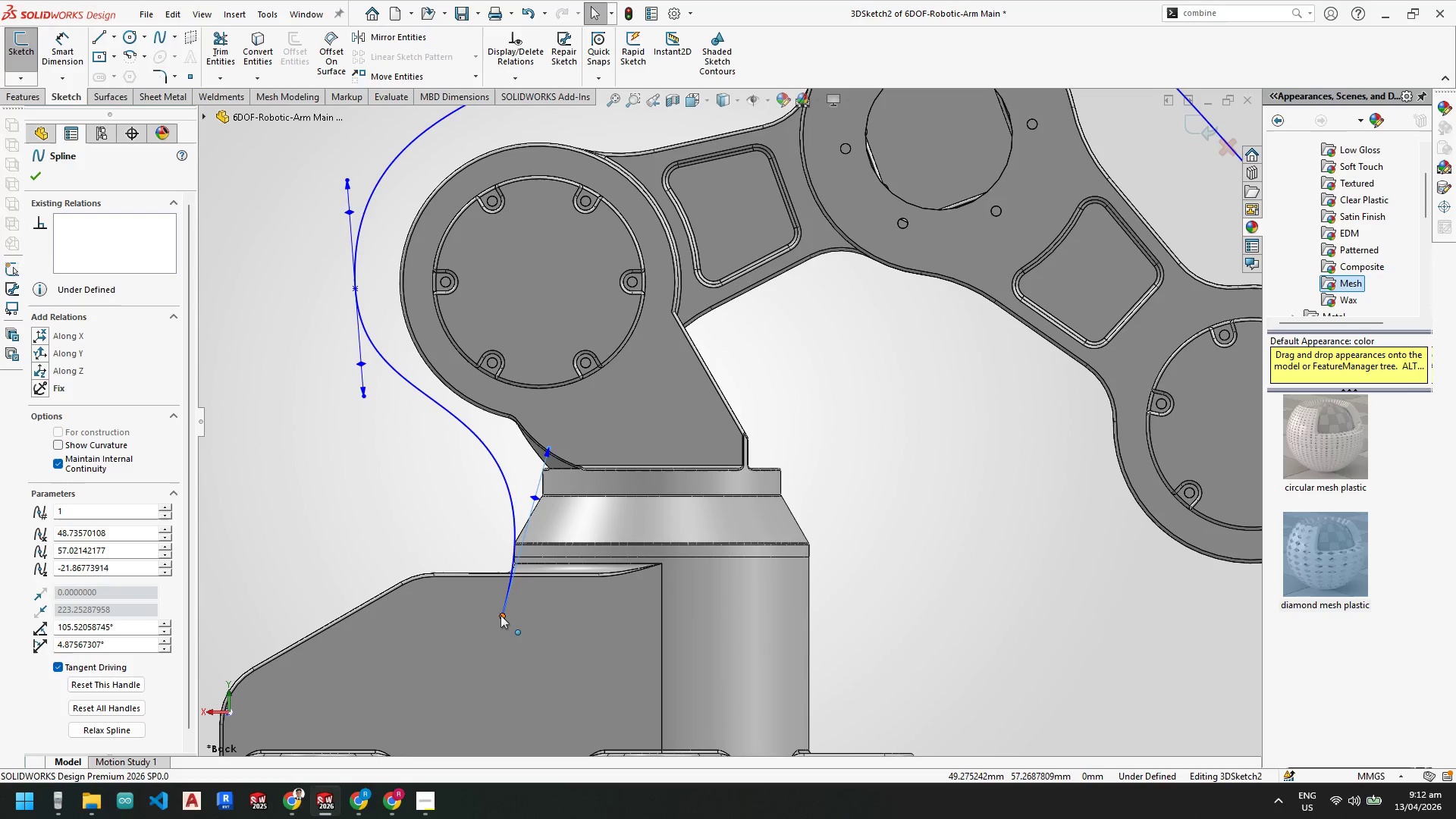 
left_click_drag(start_coordinate=[500, 615], to_coordinate=[463, 613])
 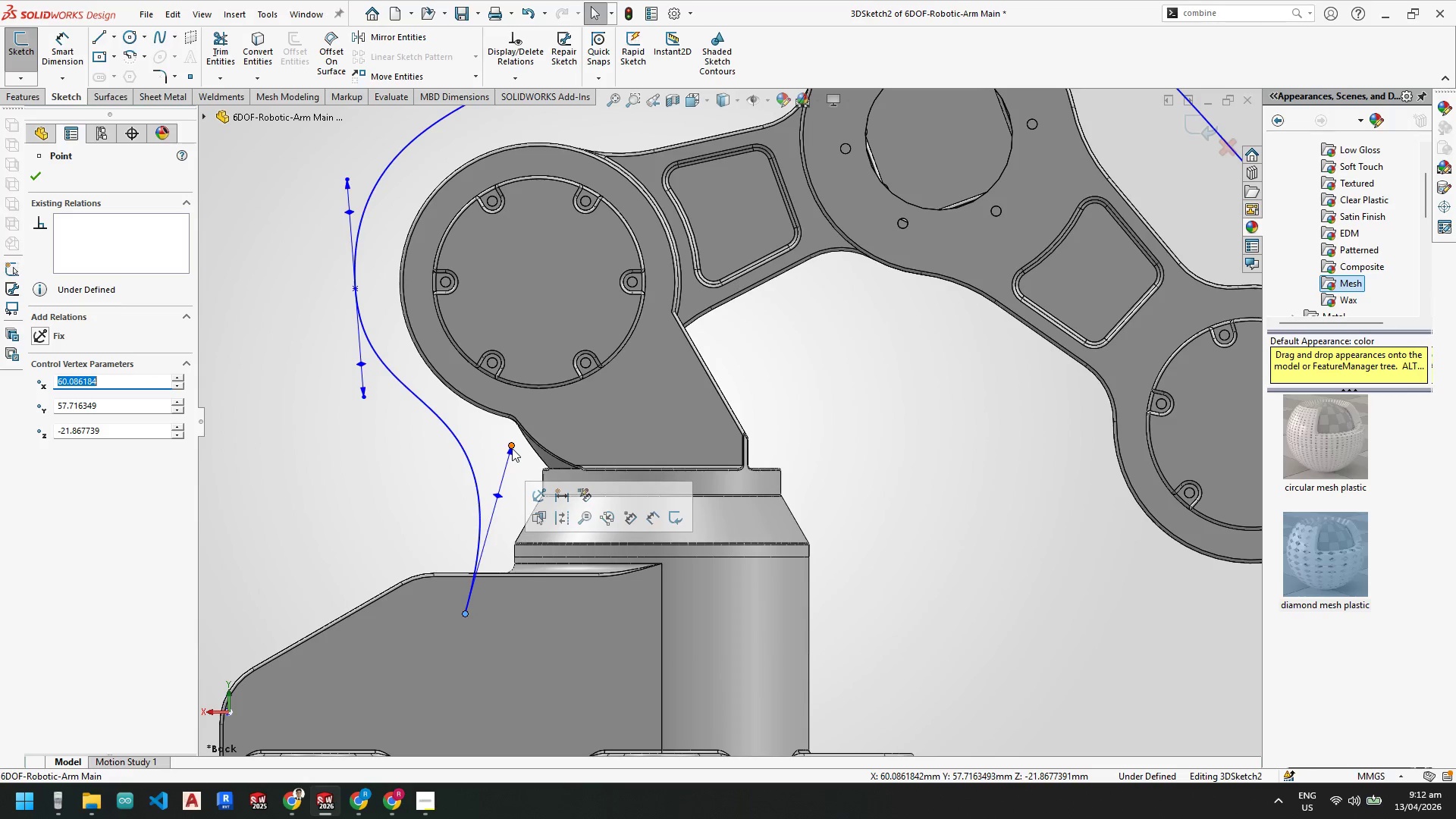 
left_click_drag(start_coordinate=[511, 446], to_coordinate=[541, 441])
 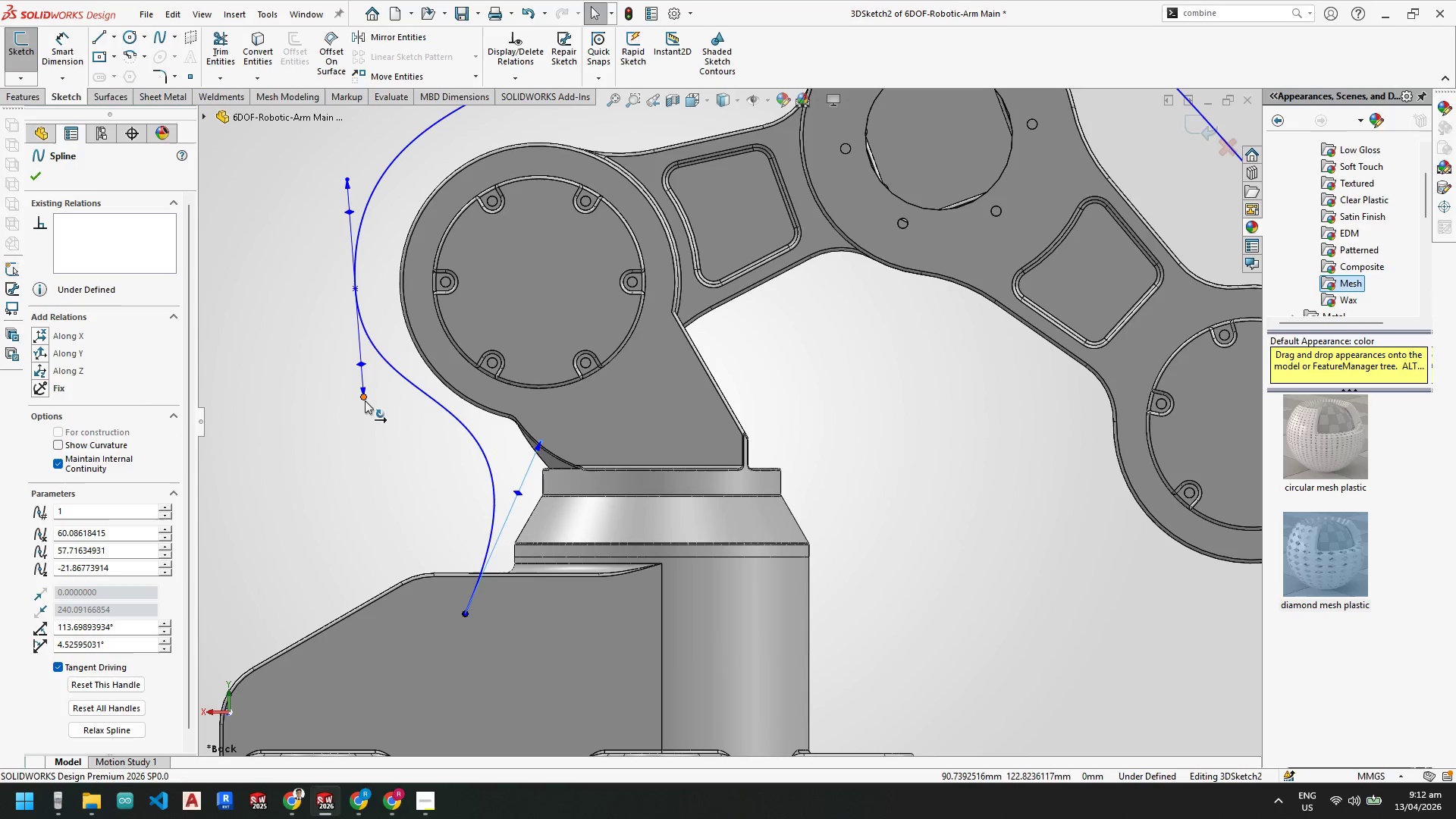 
left_click_drag(start_coordinate=[365, 399], to_coordinate=[401, 419])
 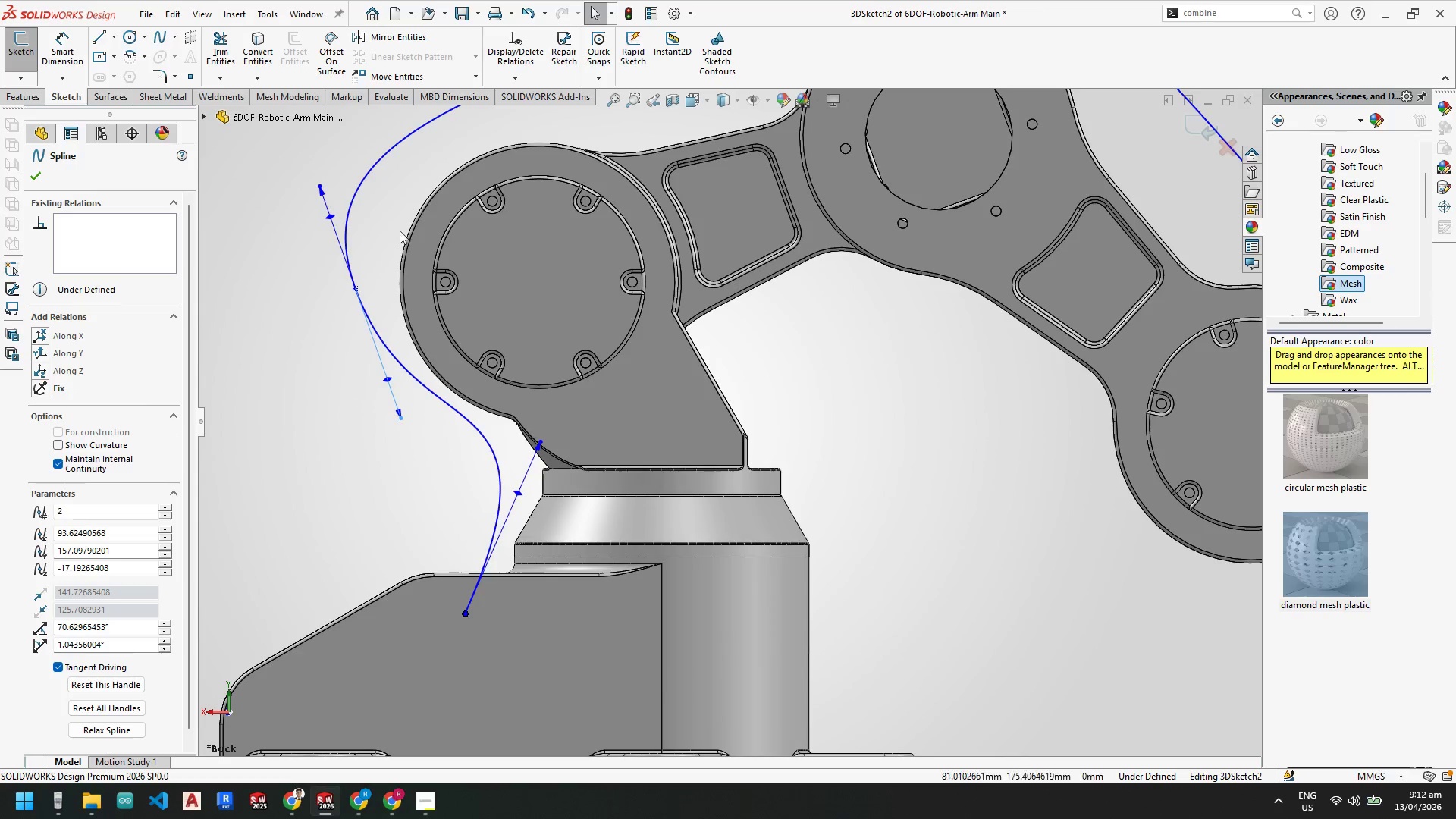 
scroll: coordinate [531, 277], scroll_direction: none, amount: 0.0
 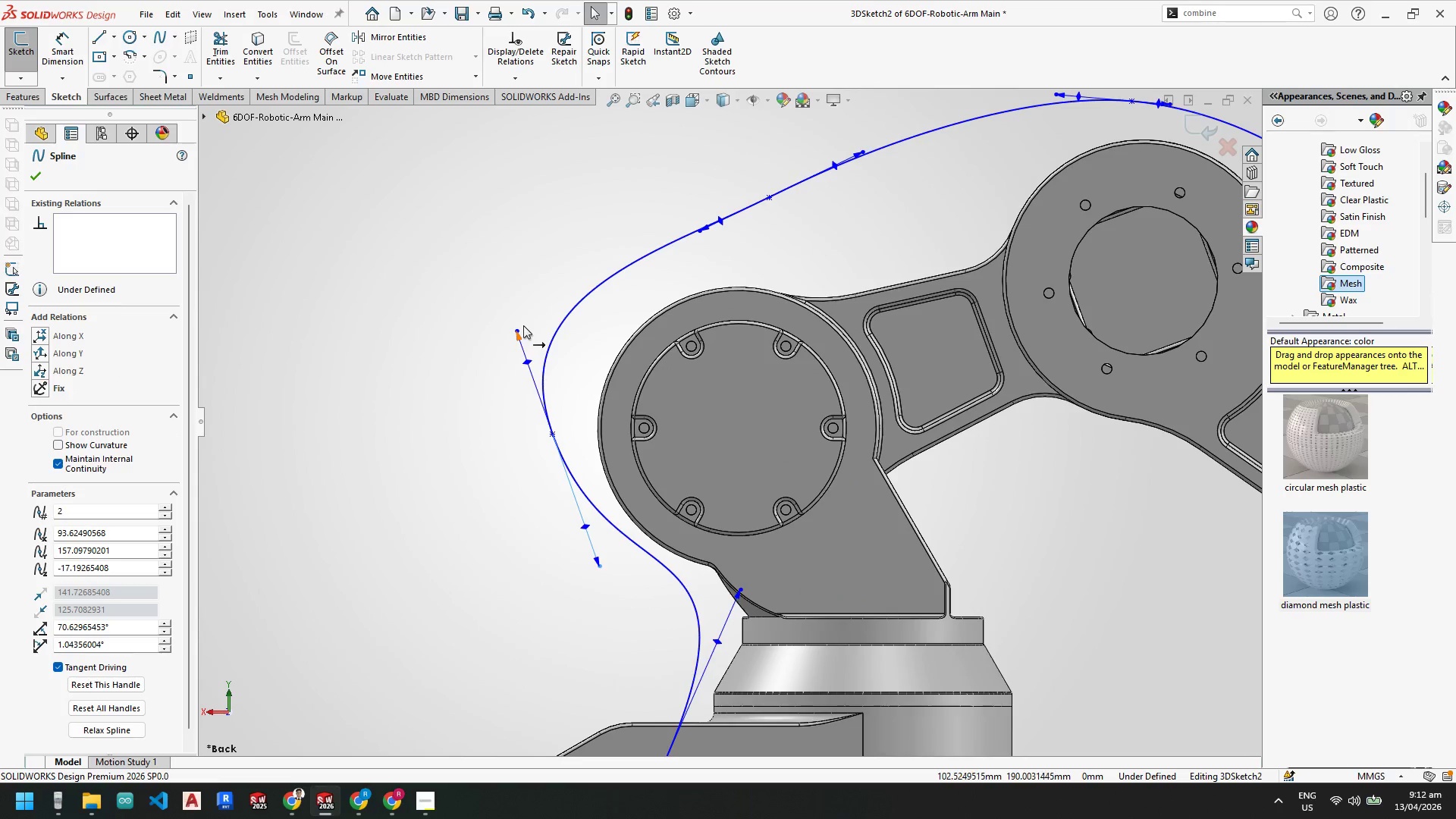 
left_click_drag(start_coordinate=[515, 328], to_coordinate=[541, 329])
 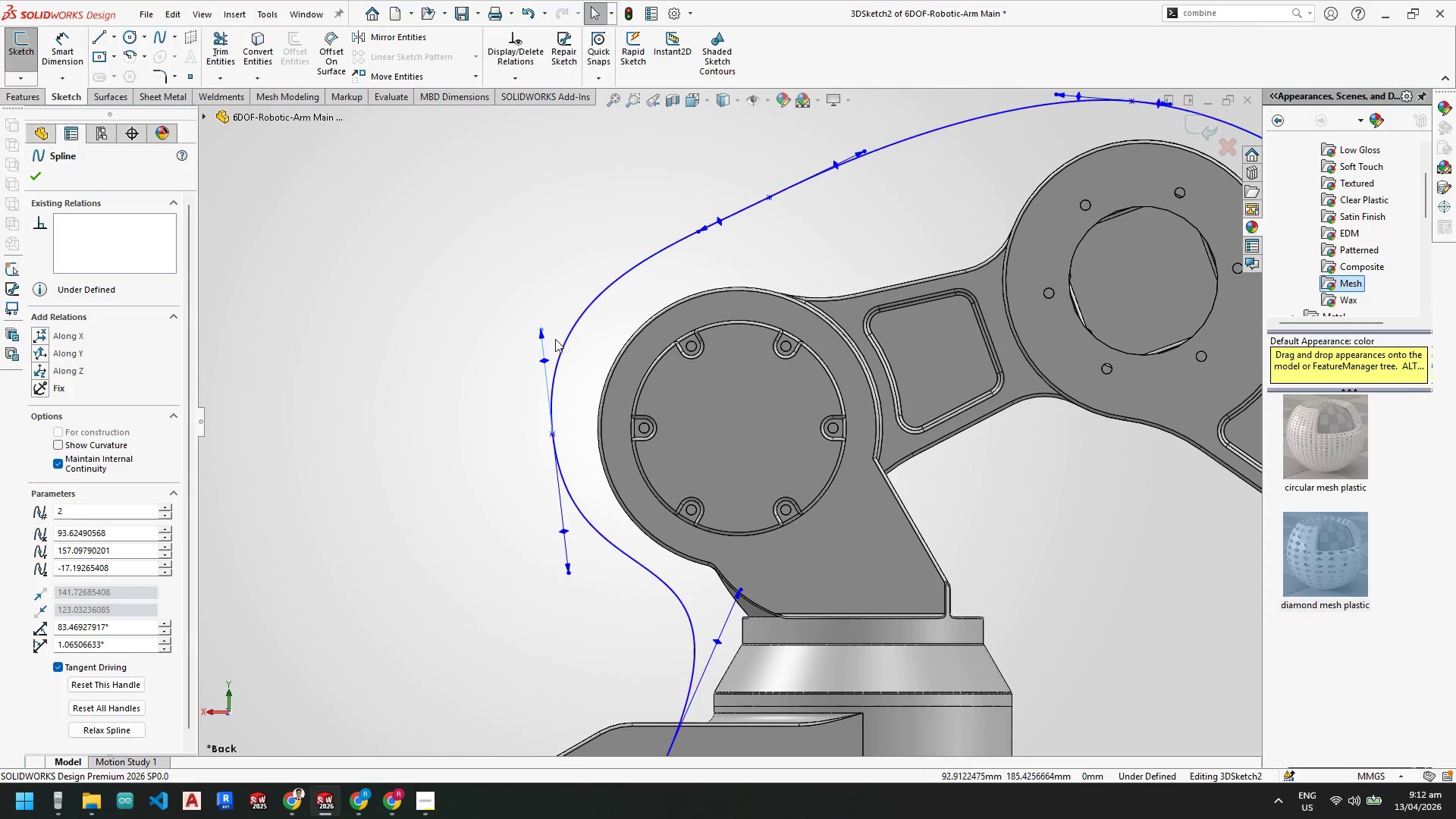 
left_click_drag(start_coordinate=[541, 328], to_coordinate=[560, 325])
 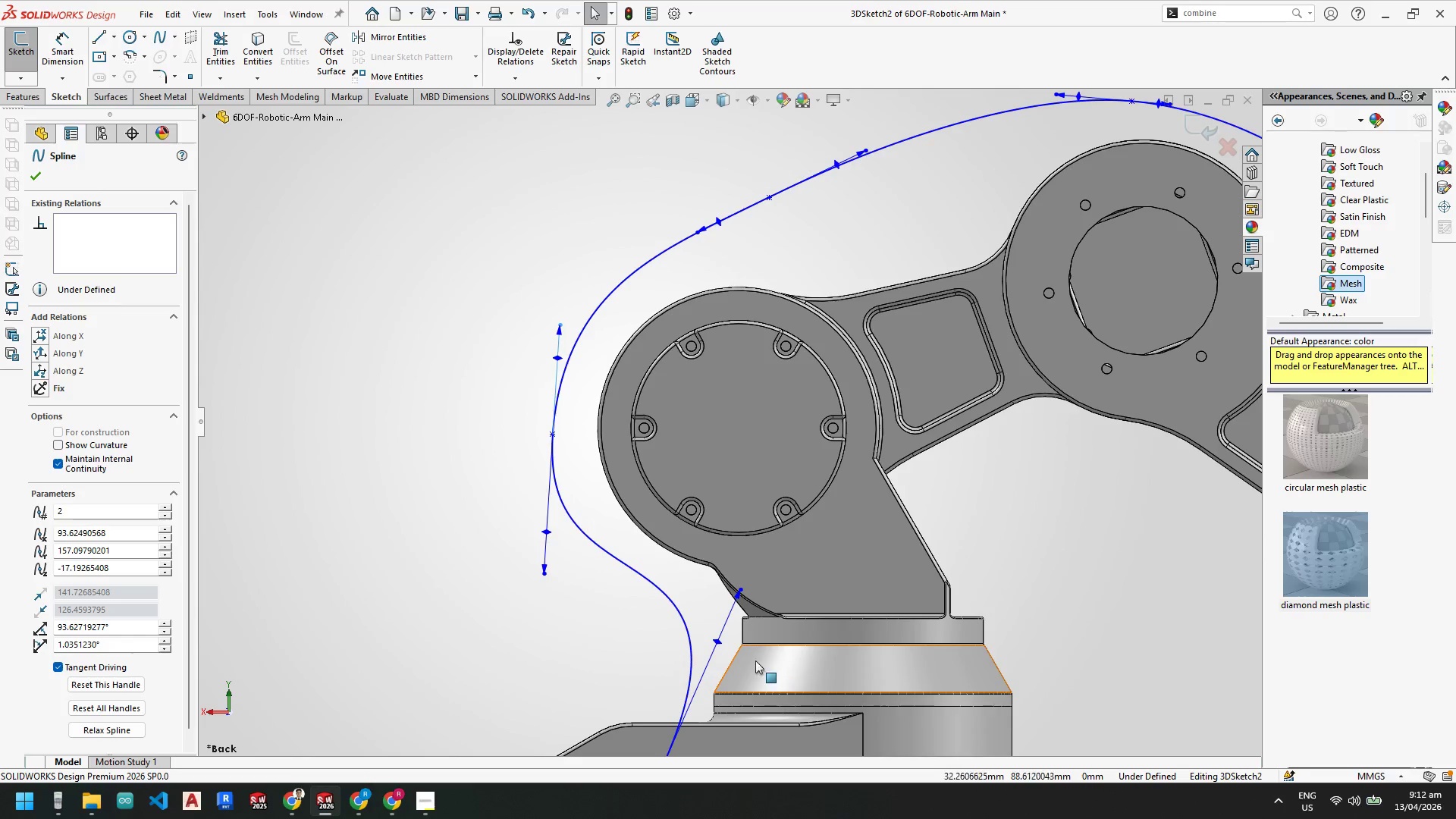 
scroll: coordinate [689, 577], scroll_direction: none, amount: 0.0
 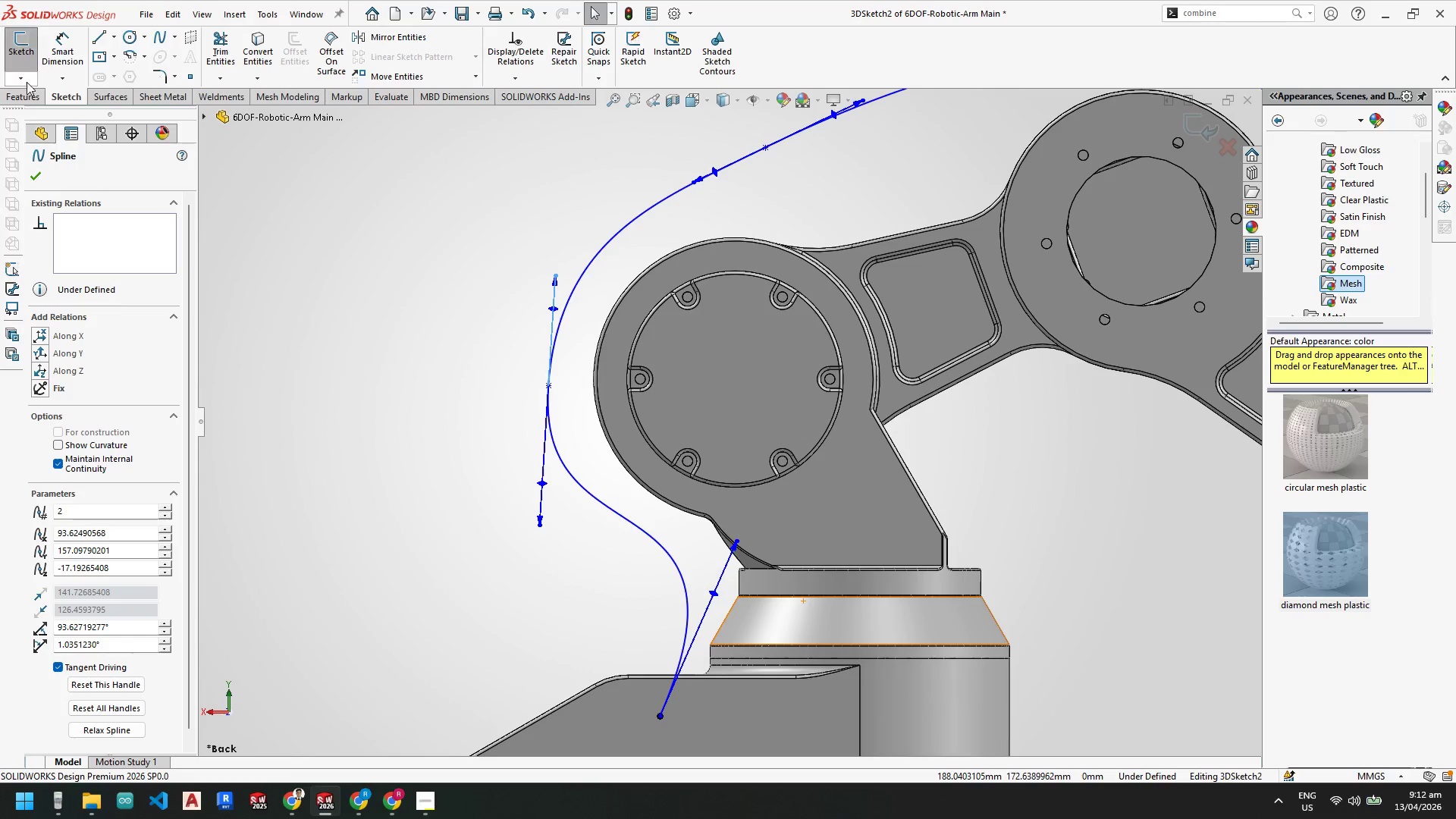 
double_click([34, 92])
 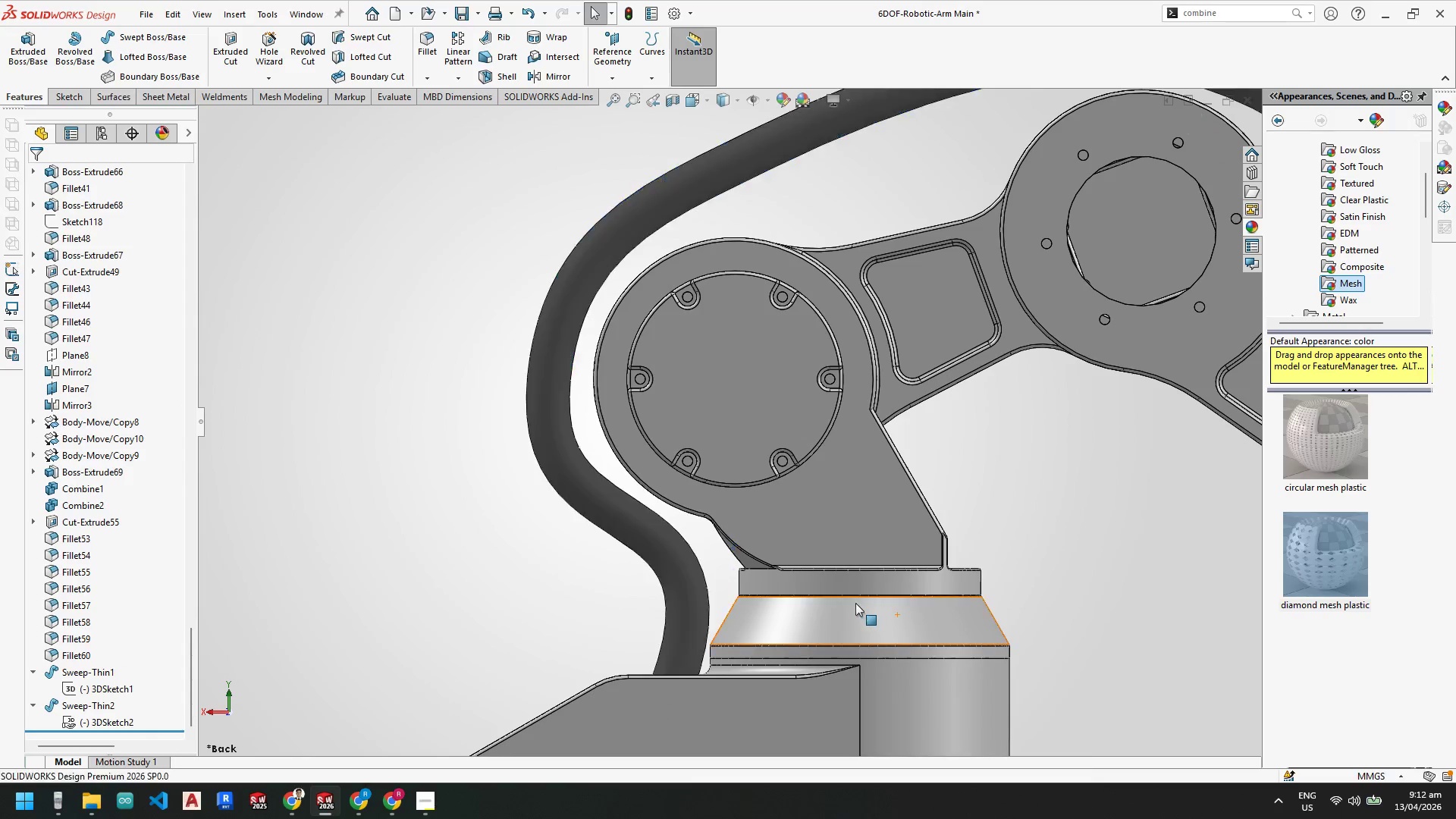 
scroll: coordinate [775, 512], scroll_direction: up, amount: 5.0
 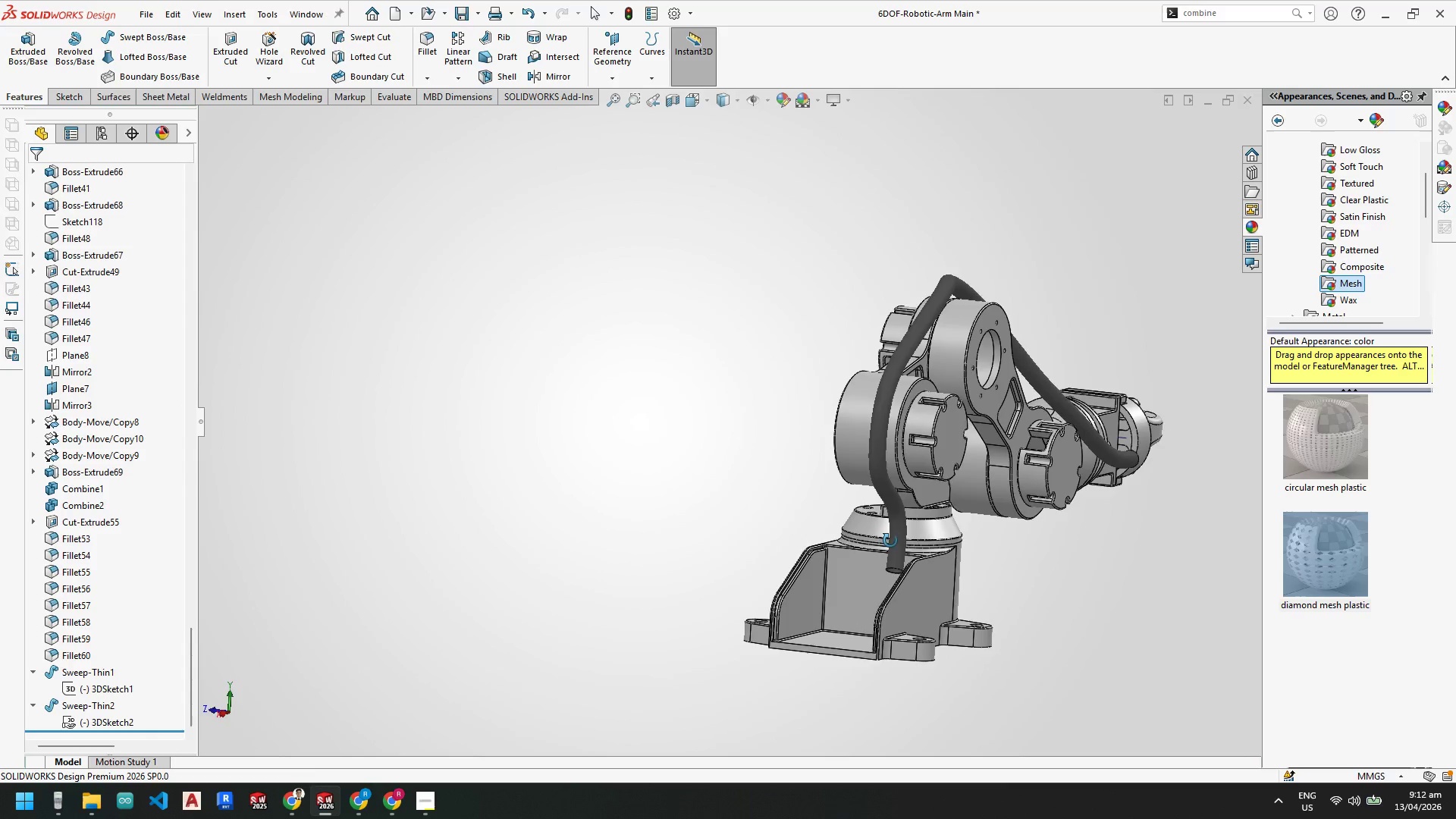 
scroll: coordinate [943, 504], scroll_direction: down, amount: 5.0
 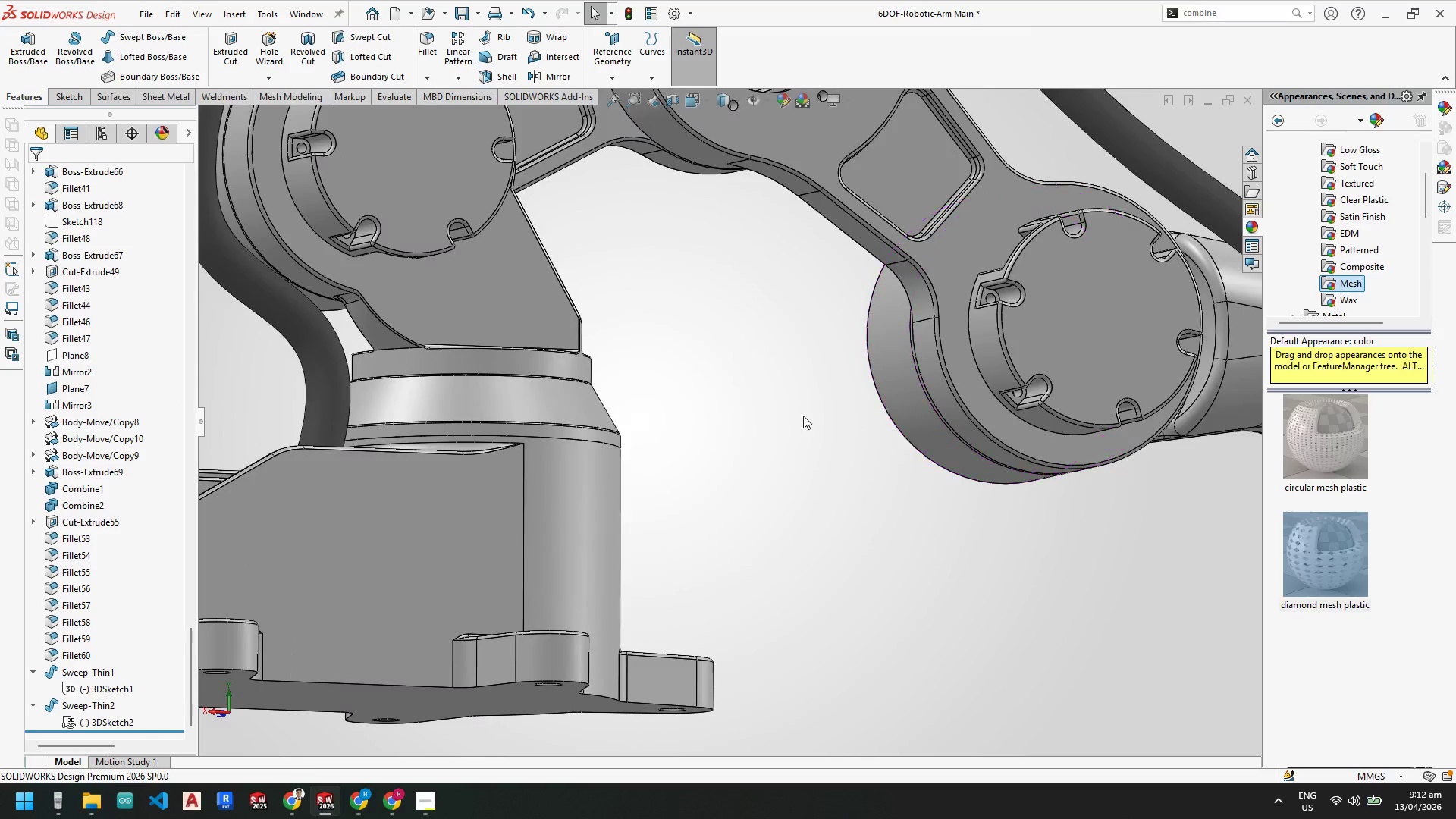 
scroll: coordinate [610, 456], scroll_direction: none, amount: 0.0
 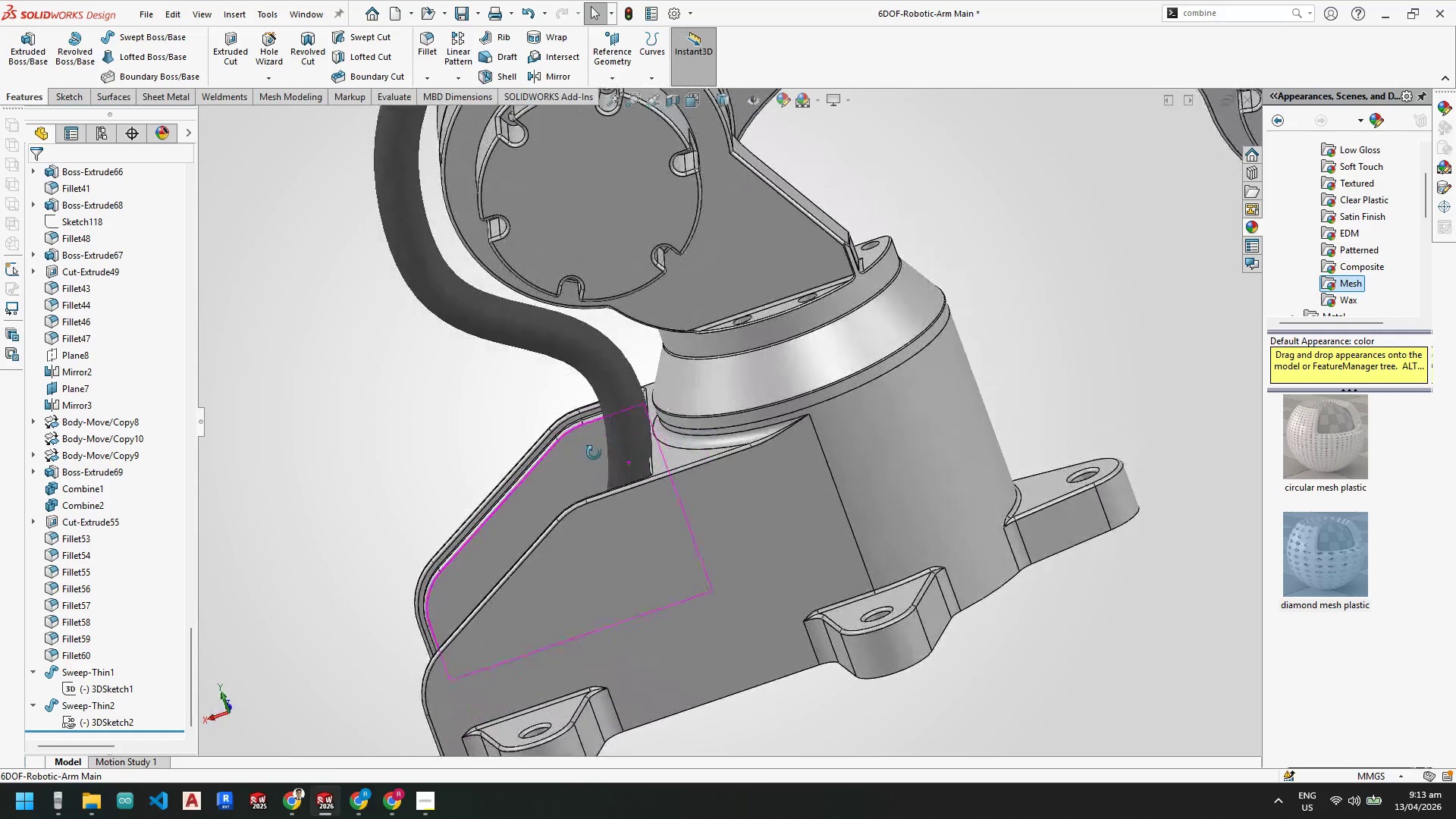 
right_click([619, 423])
 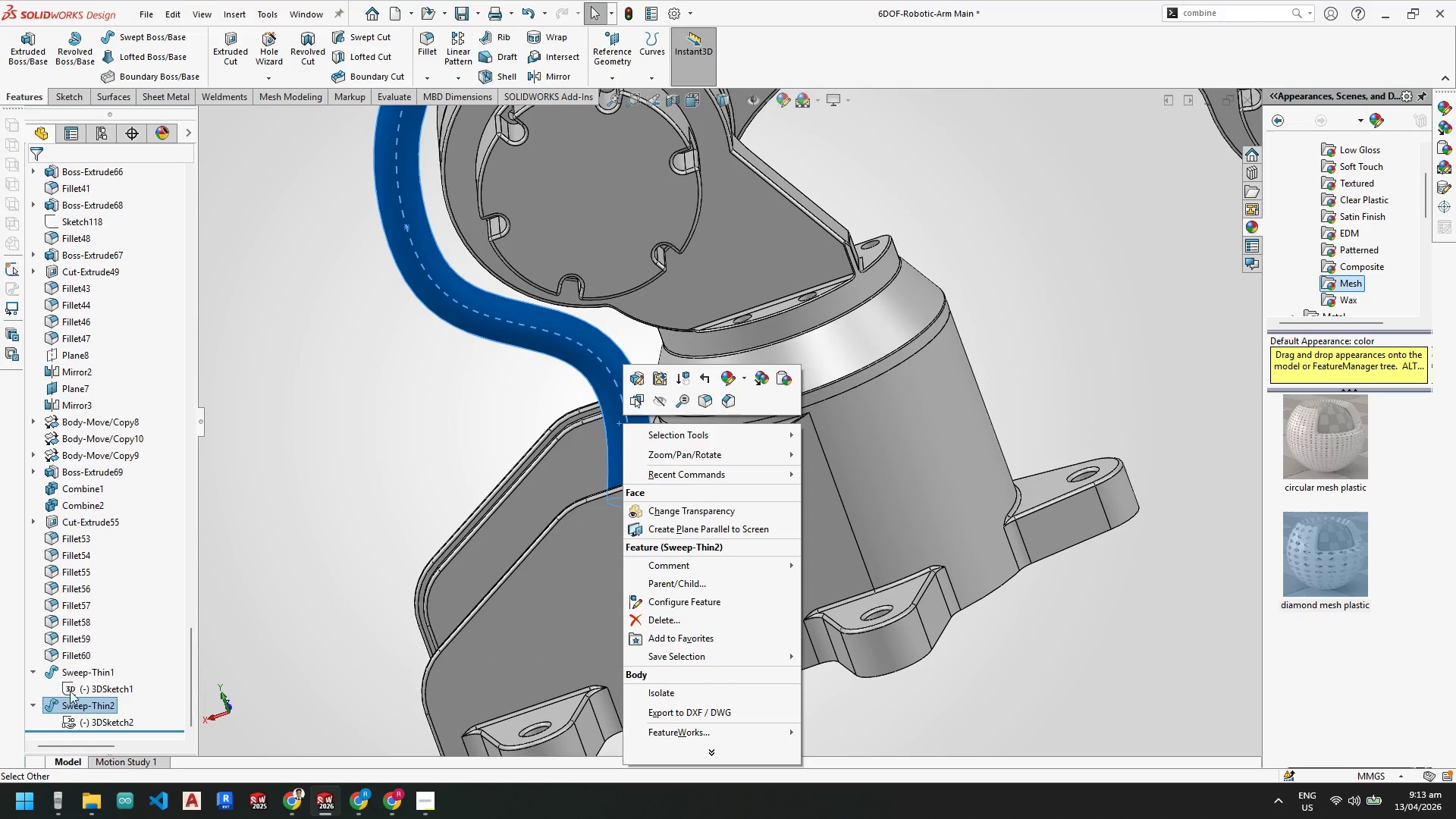 
key(Escape)
 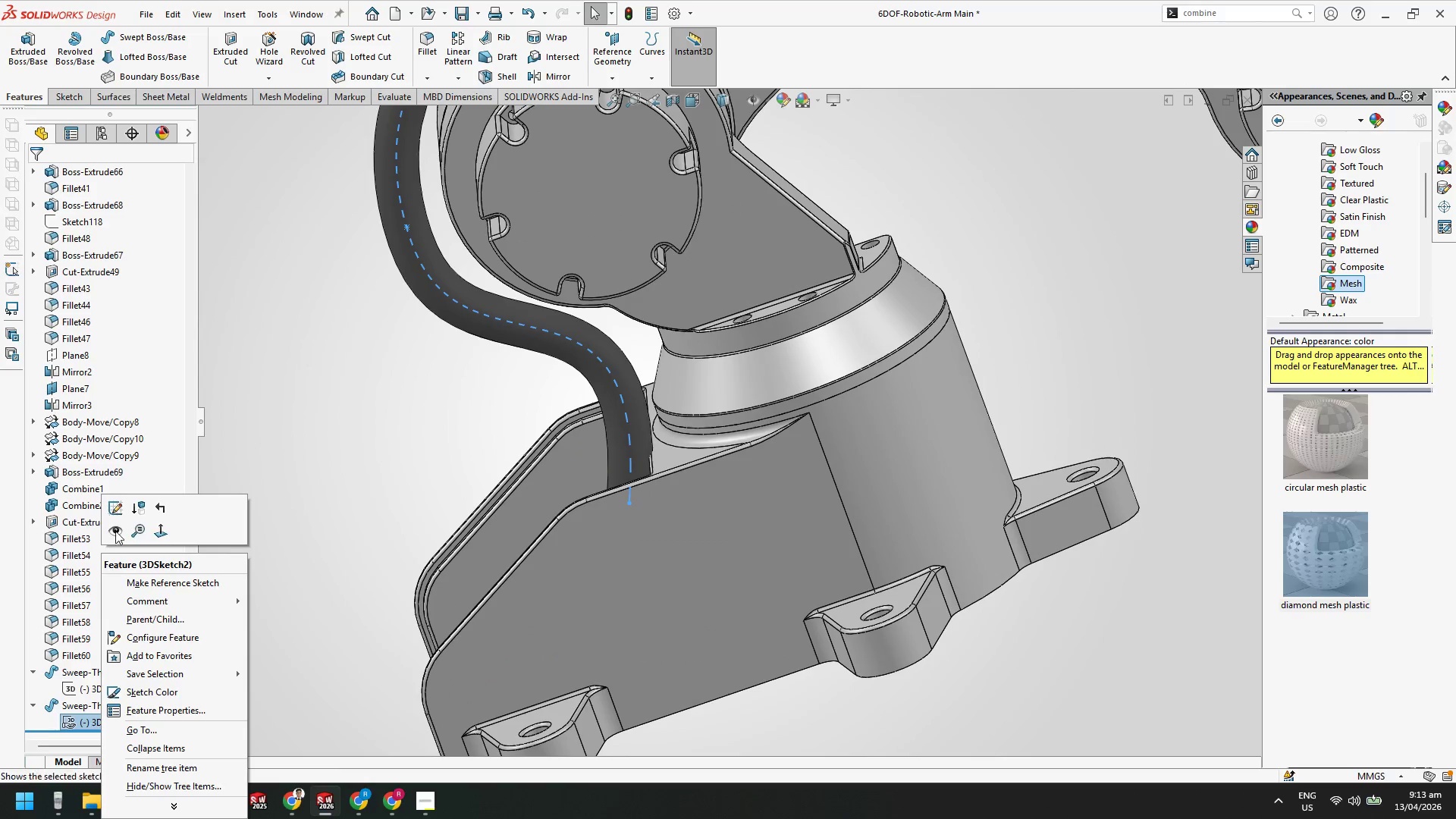 
left_click([120, 513])
 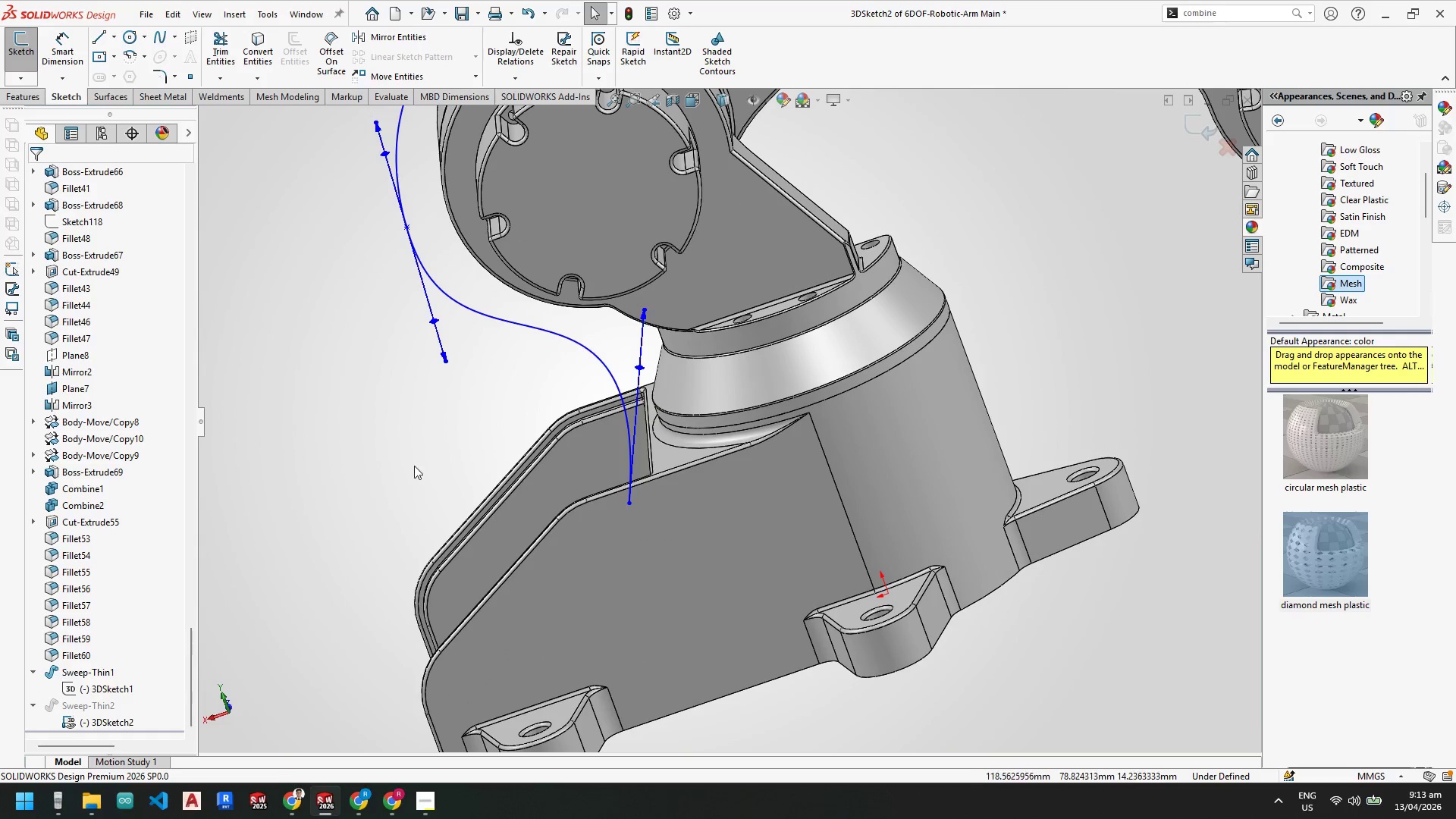 
scroll: coordinate [576, 500], scroll_direction: up, amount: 3.0
 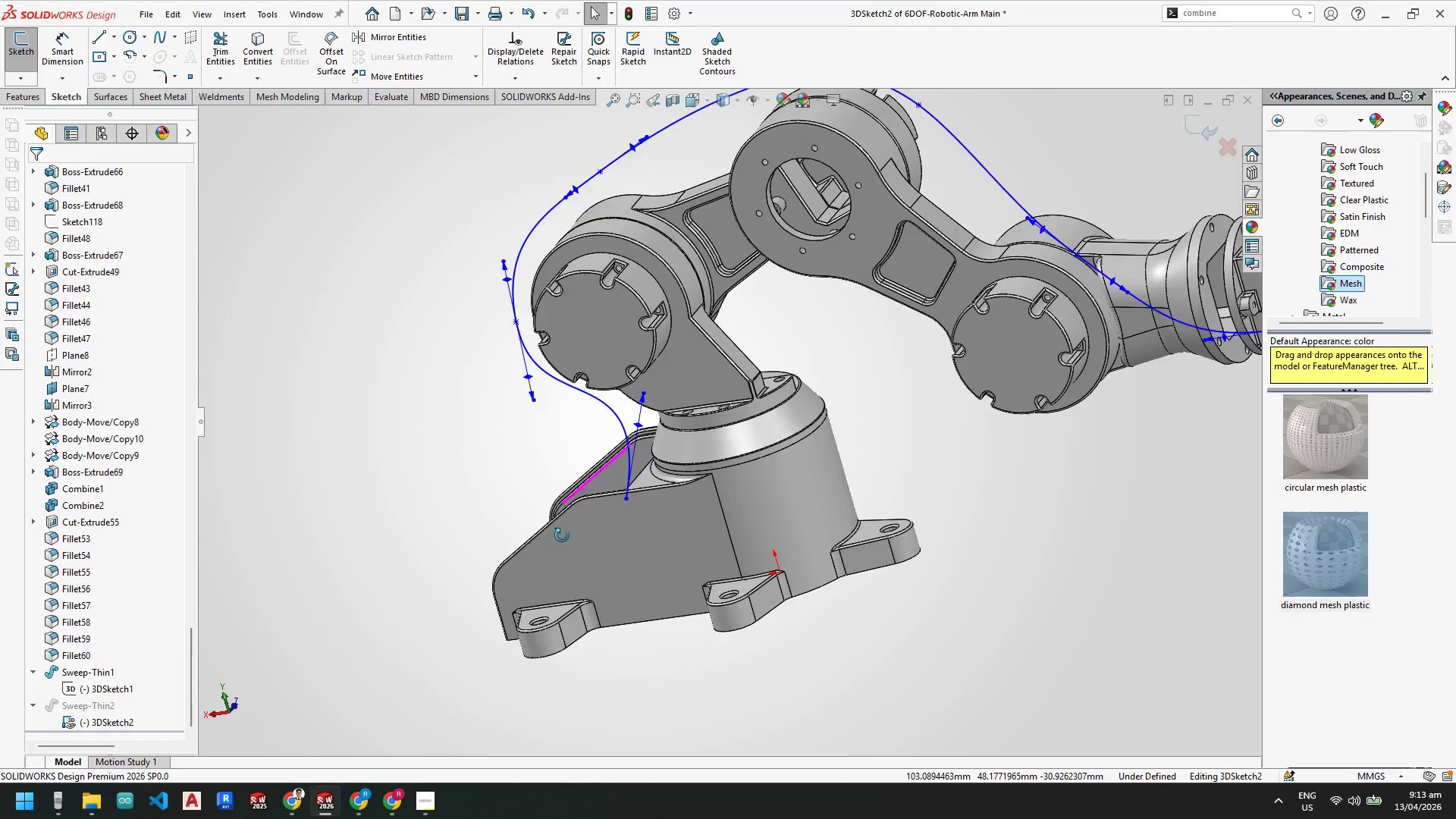 
key(Space)
 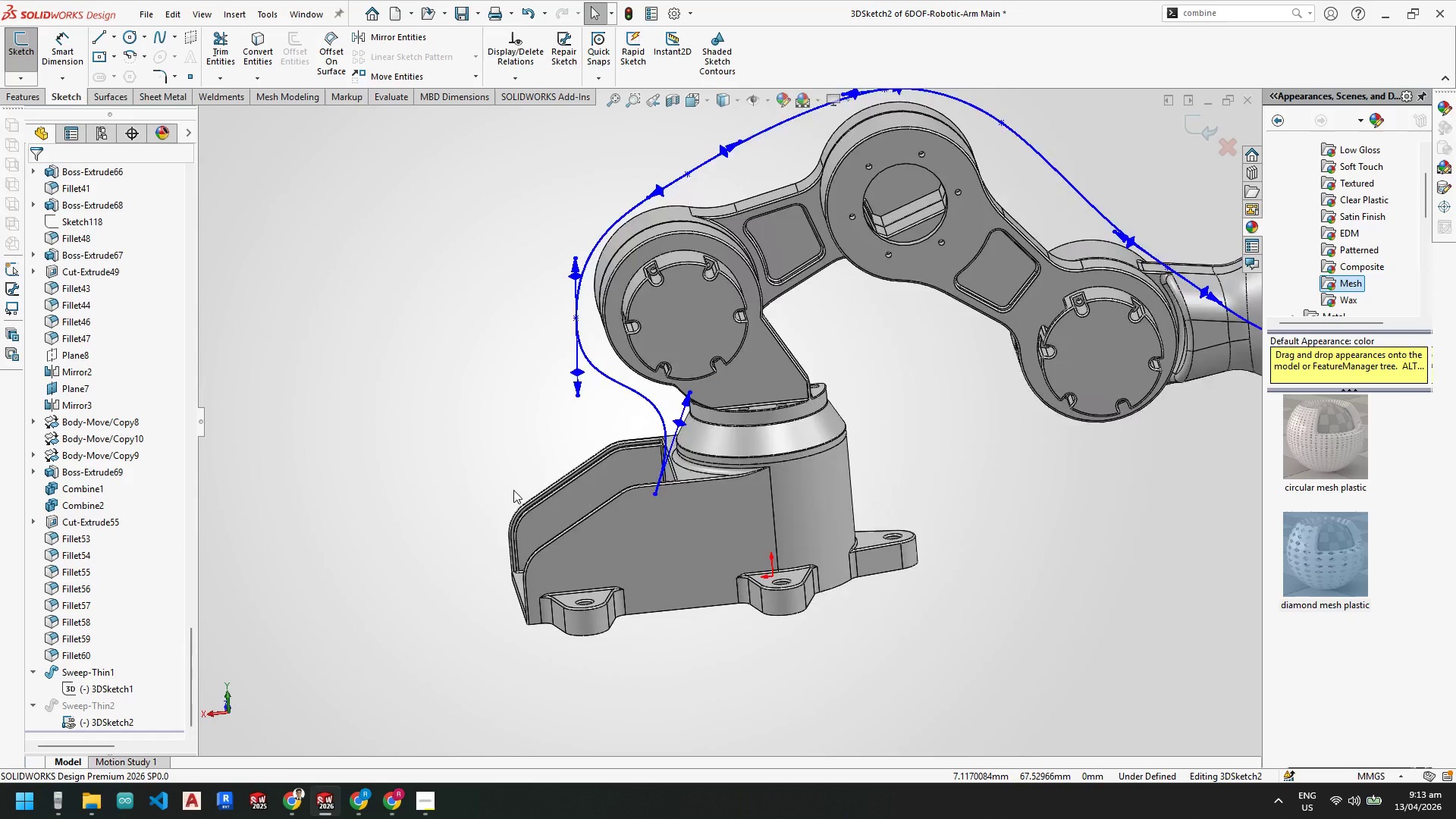 
scroll: coordinate [529, 475], scroll_direction: down, amount: 8.0
 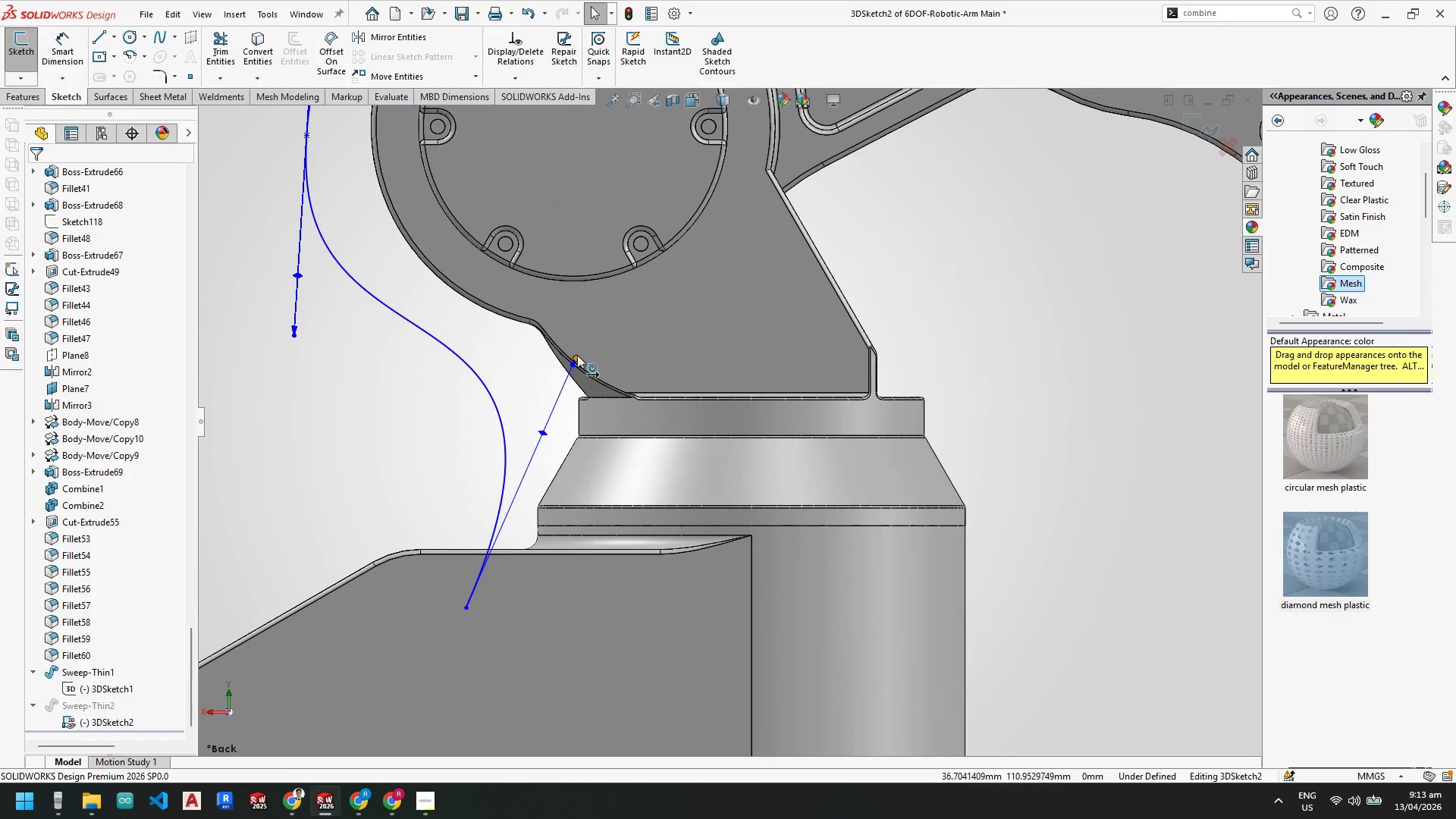 
left_click_drag(start_coordinate=[577, 355], to_coordinate=[537, 357])
 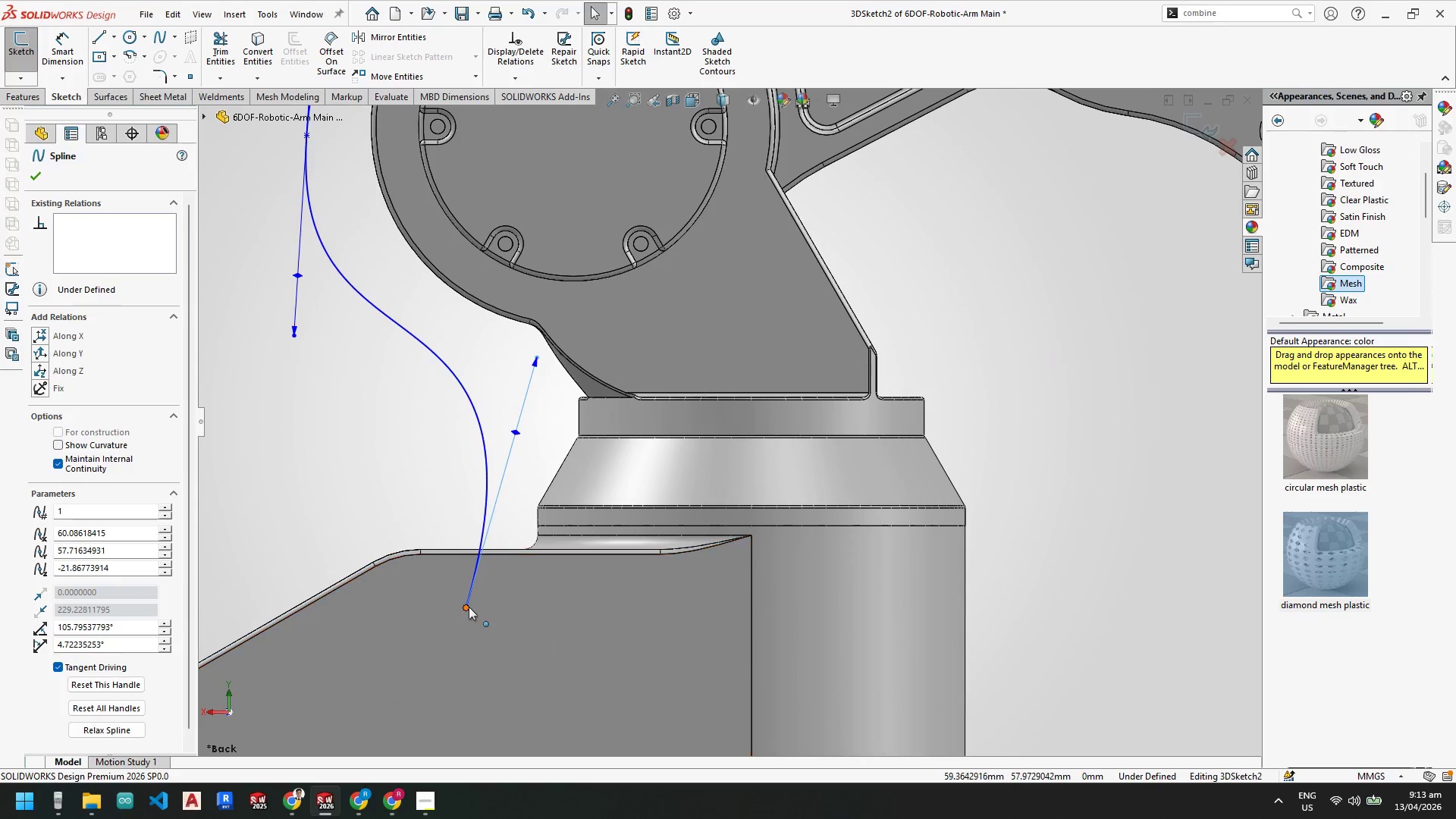 
left_click_drag(start_coordinate=[469, 607], to_coordinate=[444, 607])
 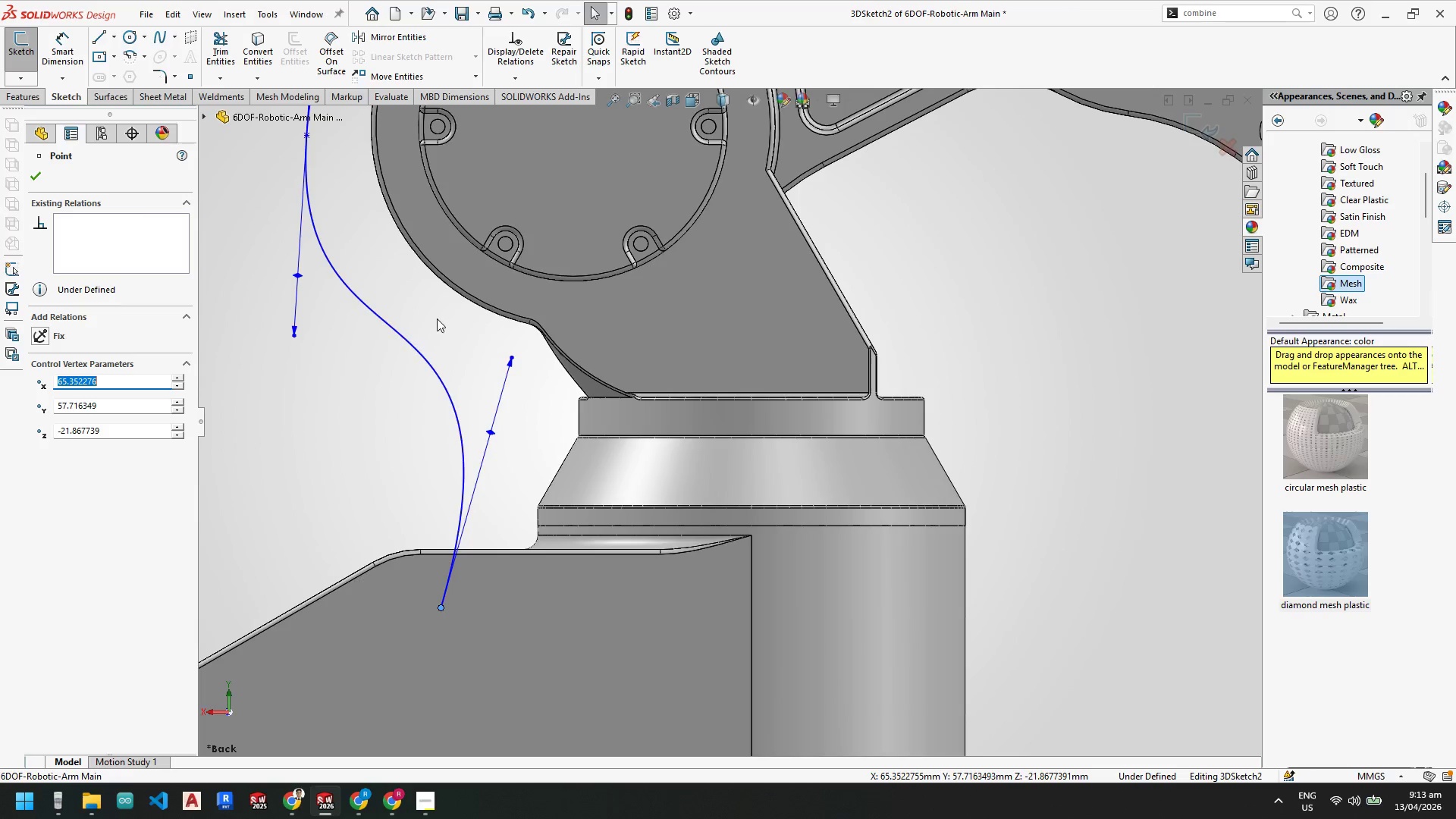 
scroll: coordinate [437, 318], scroll_direction: up, amount: 1.0
 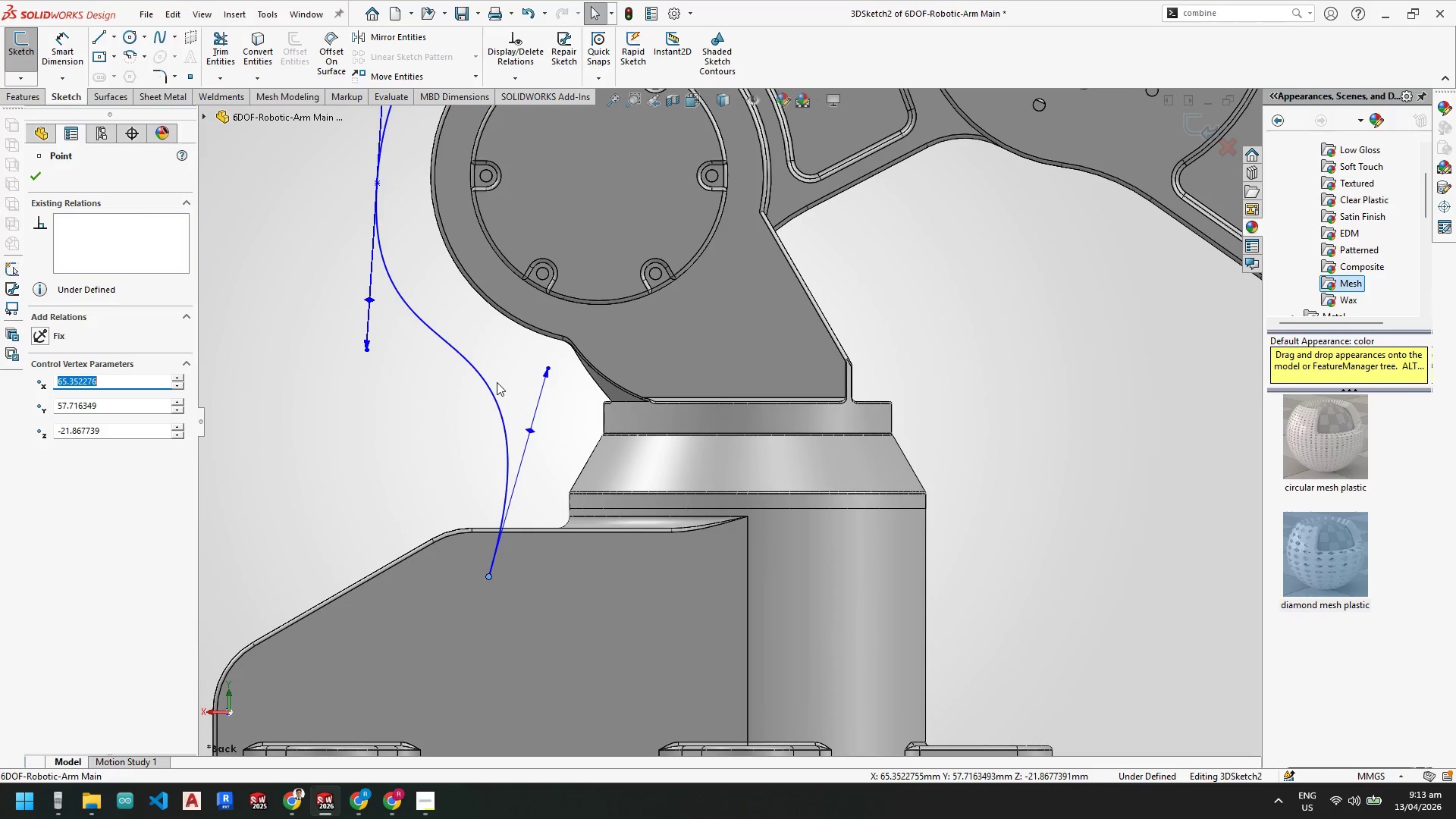 
left_click([493, 388])
 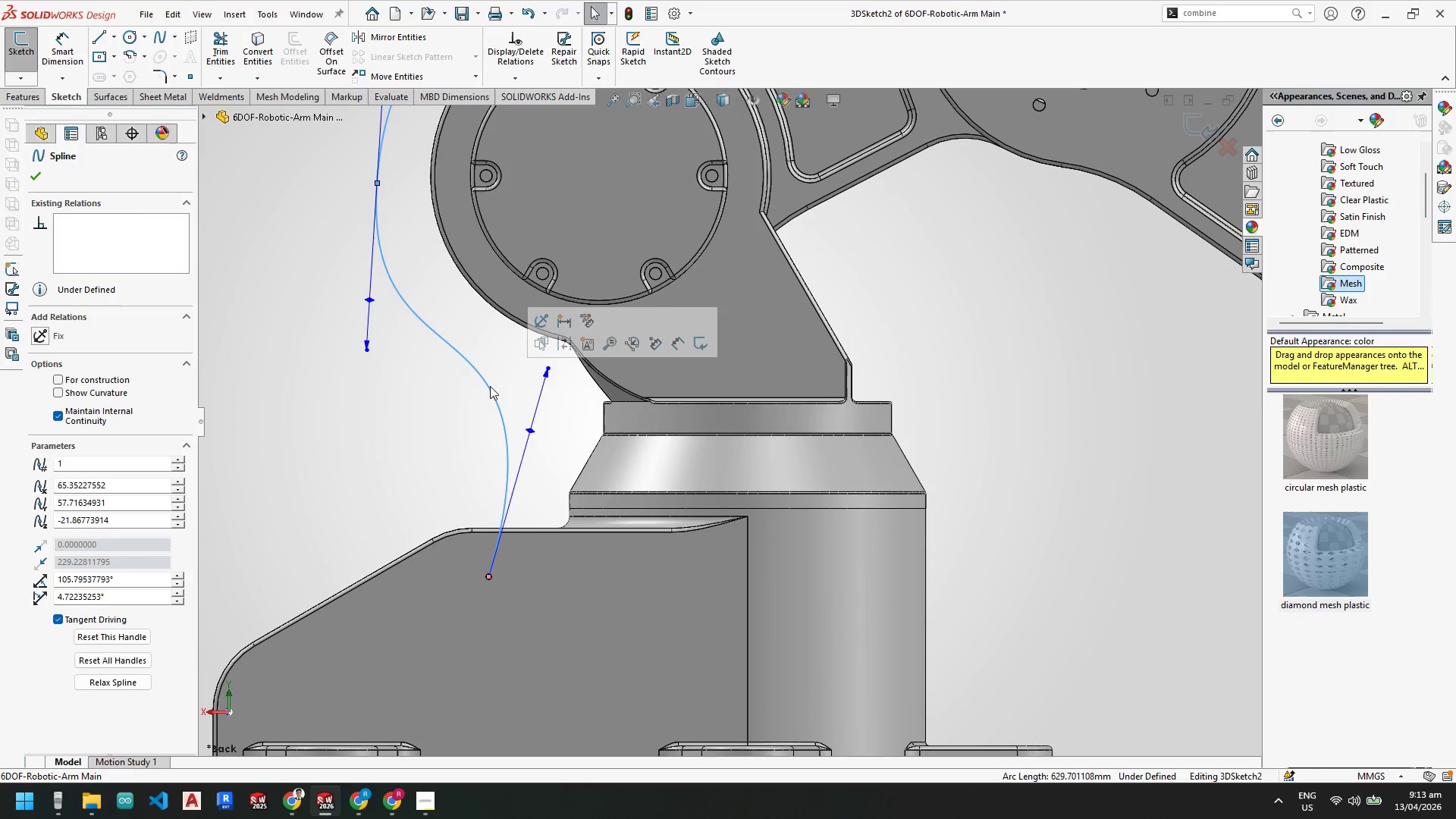 
right_click([490, 386])
 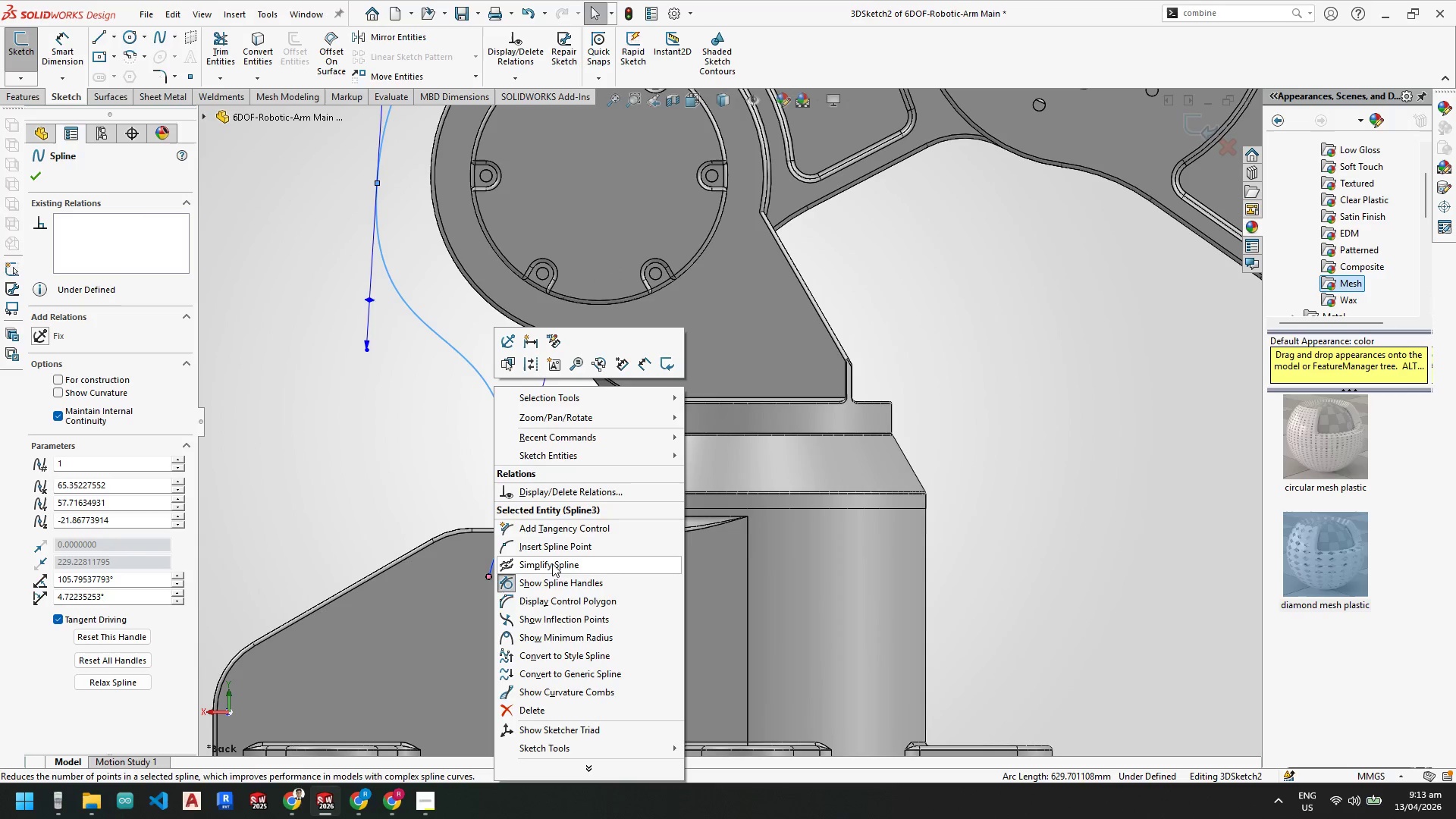 
left_click_drag(start_coordinate=[563, 548], to_coordinate=[559, 536])
 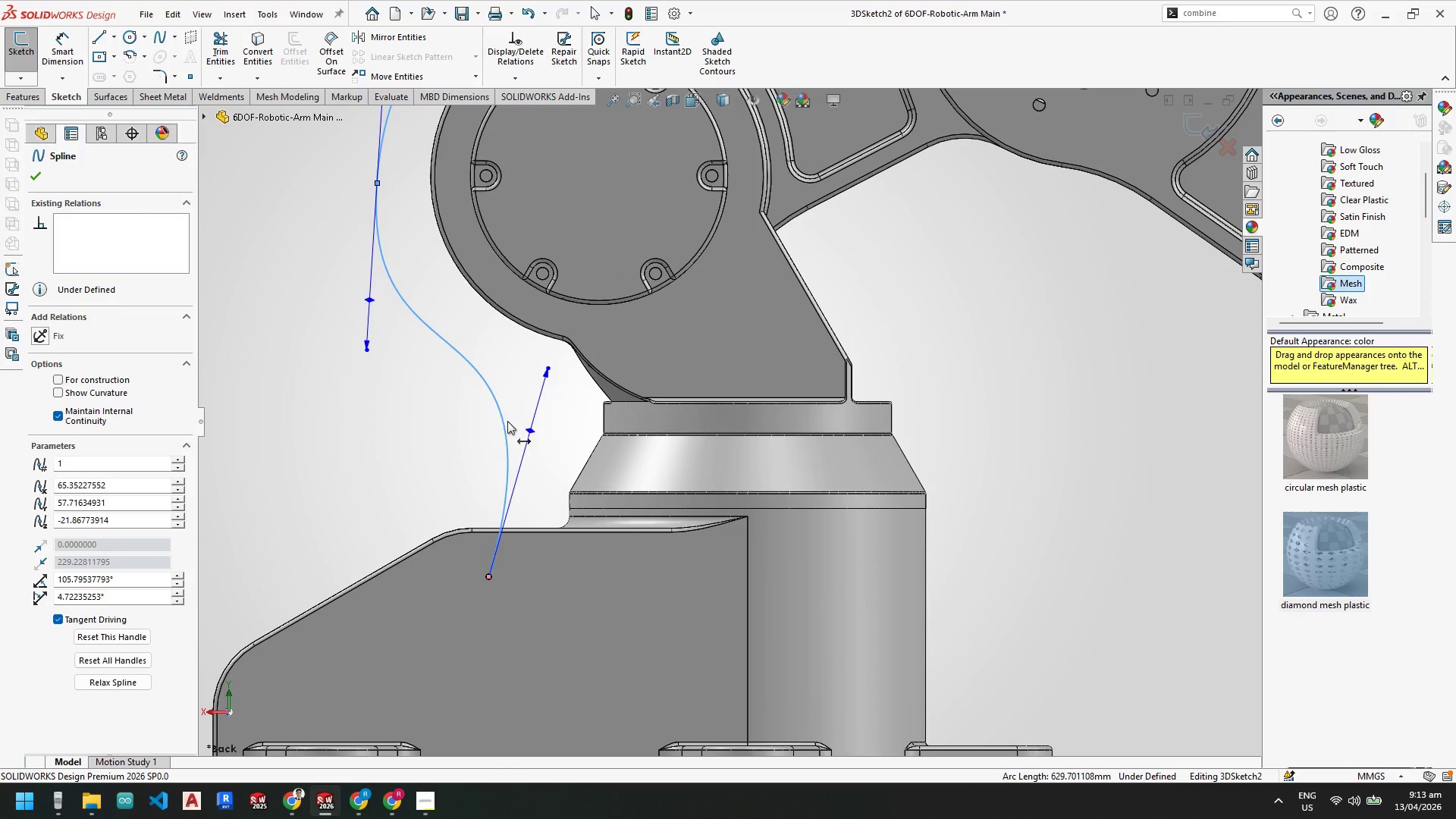 
key(Escape)
 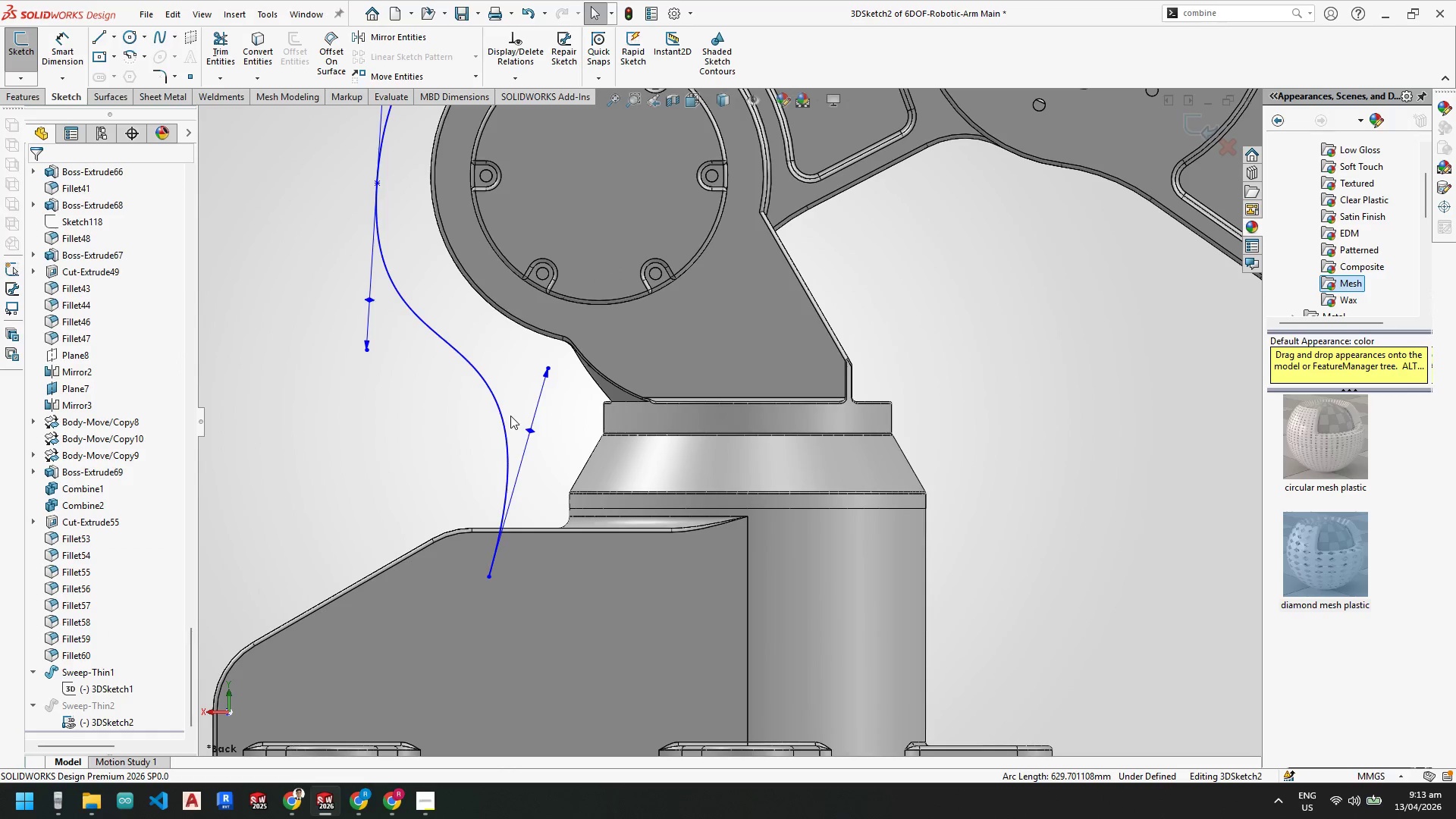 
key(Escape)
 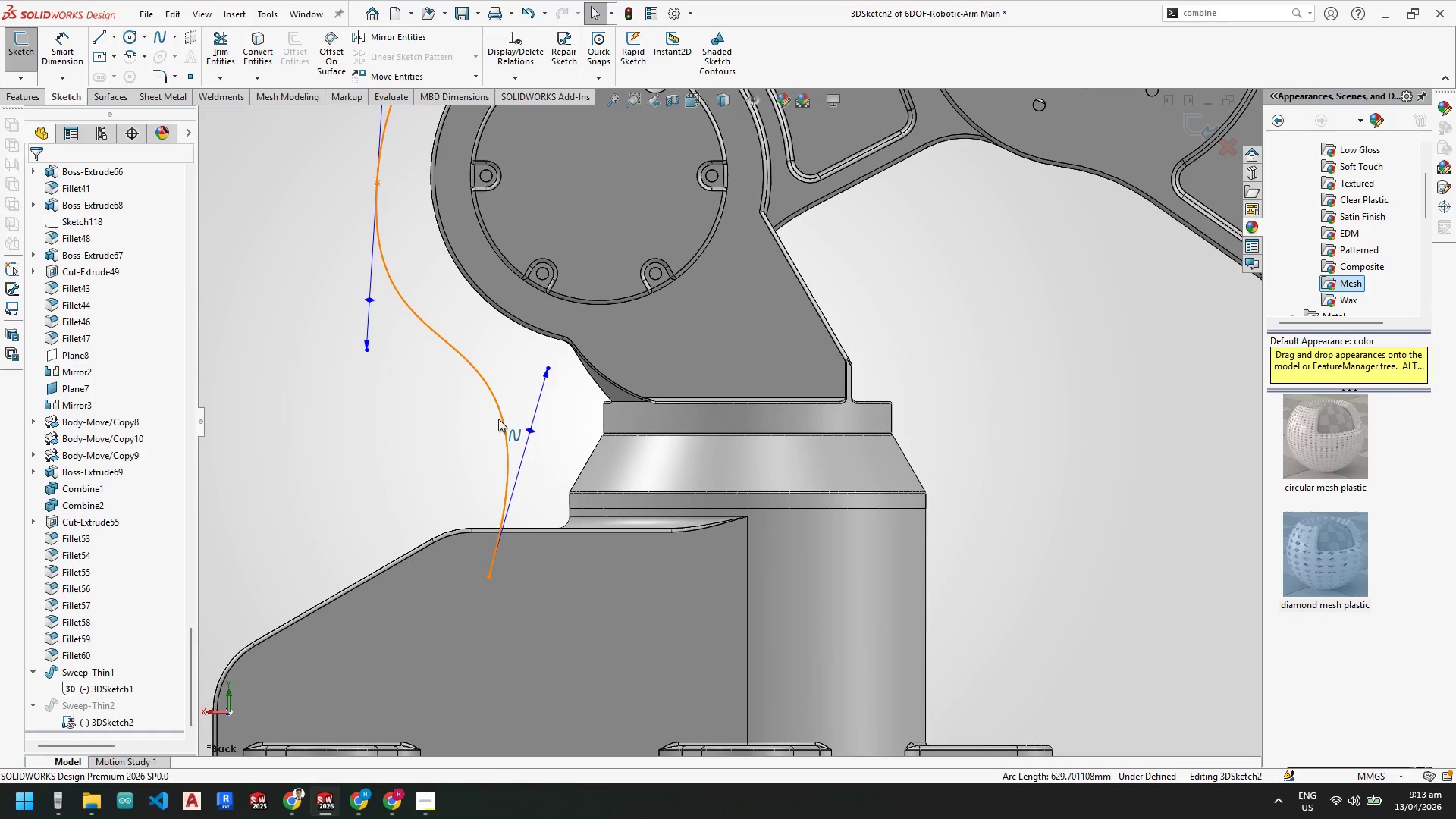 
right_click([503, 419])
 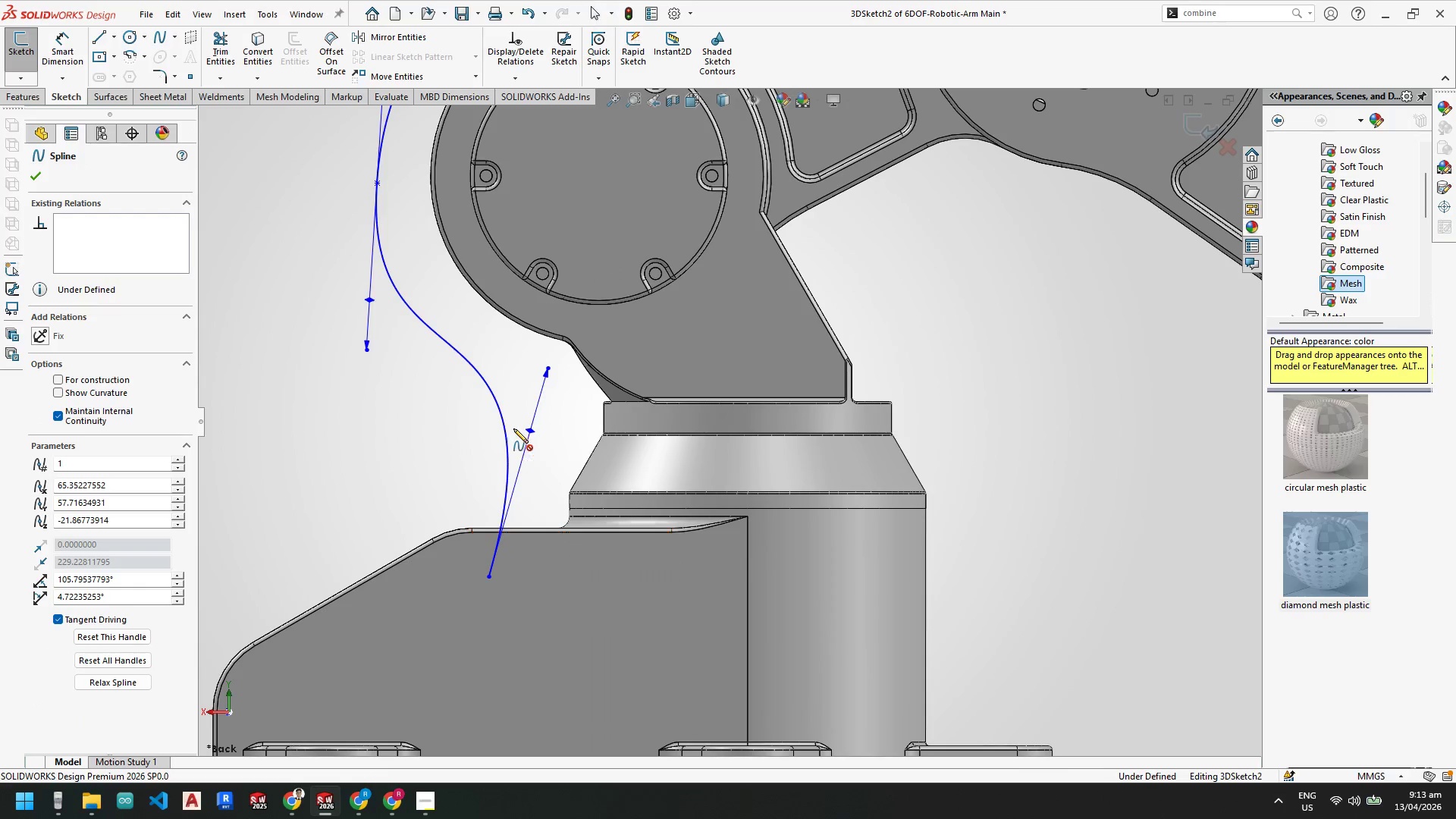 
left_click([500, 418])
 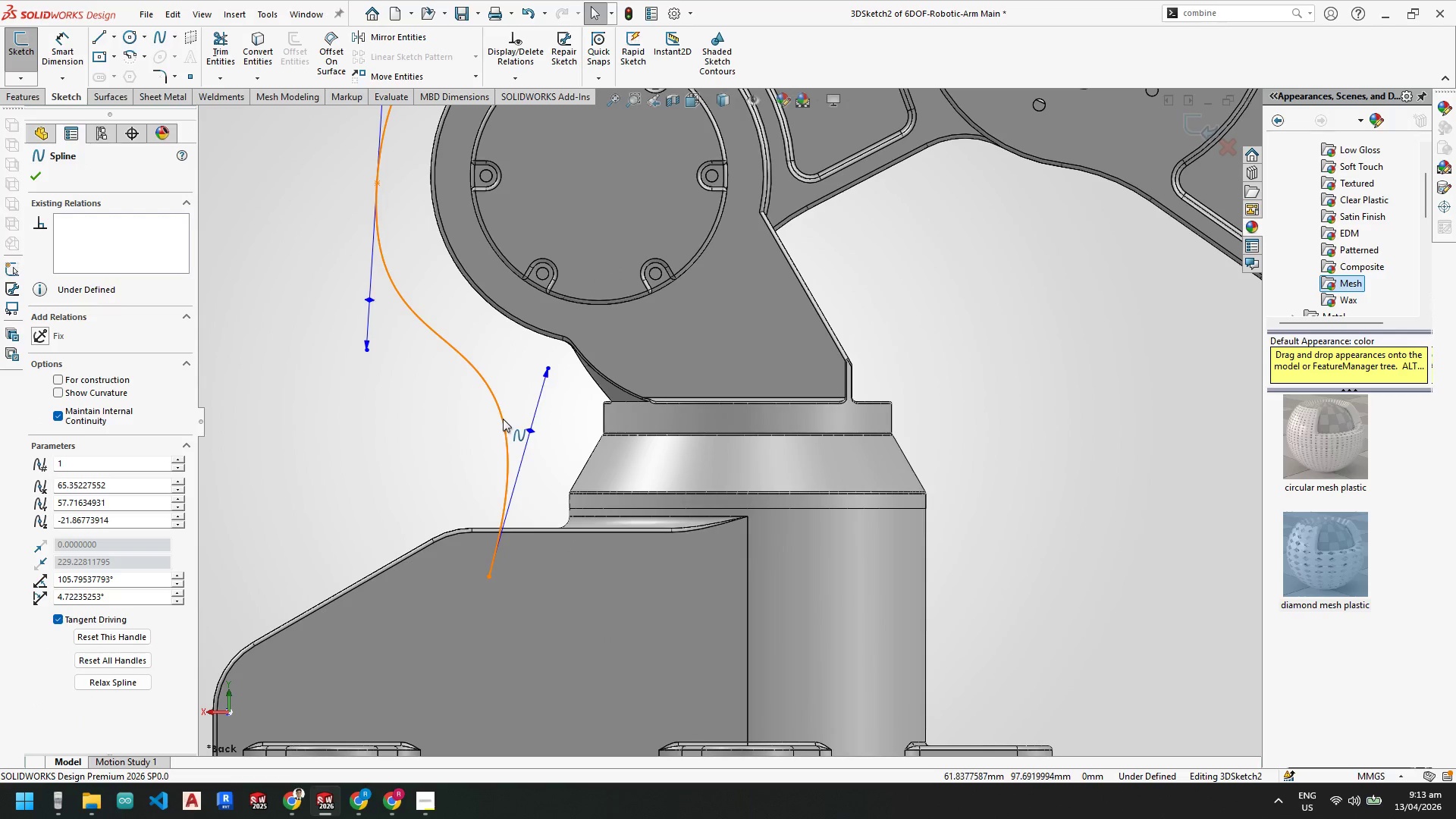 
right_click([503, 419])
 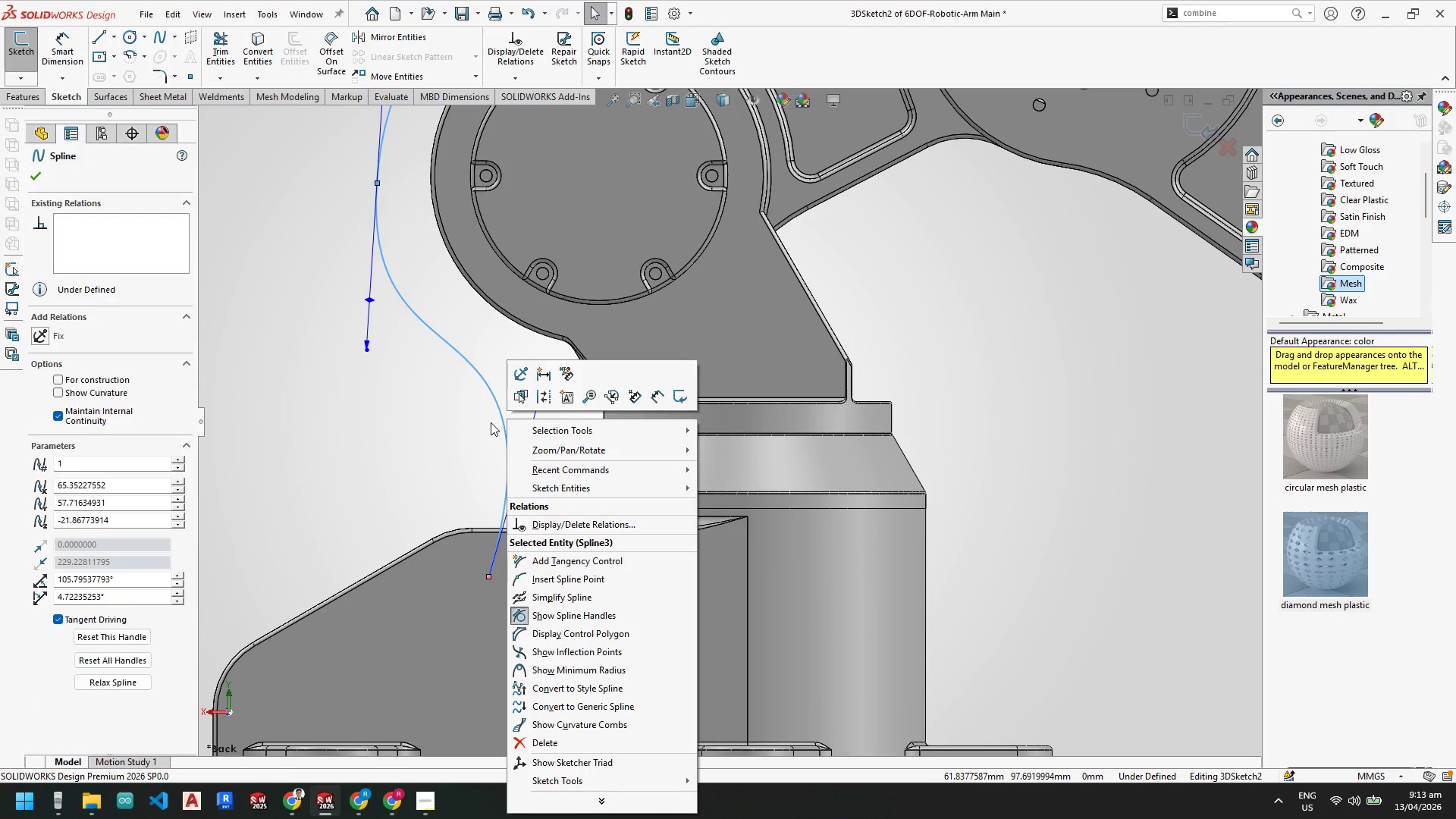 
scroll: coordinate [497, 423], scroll_direction: down, amount: 3.0
 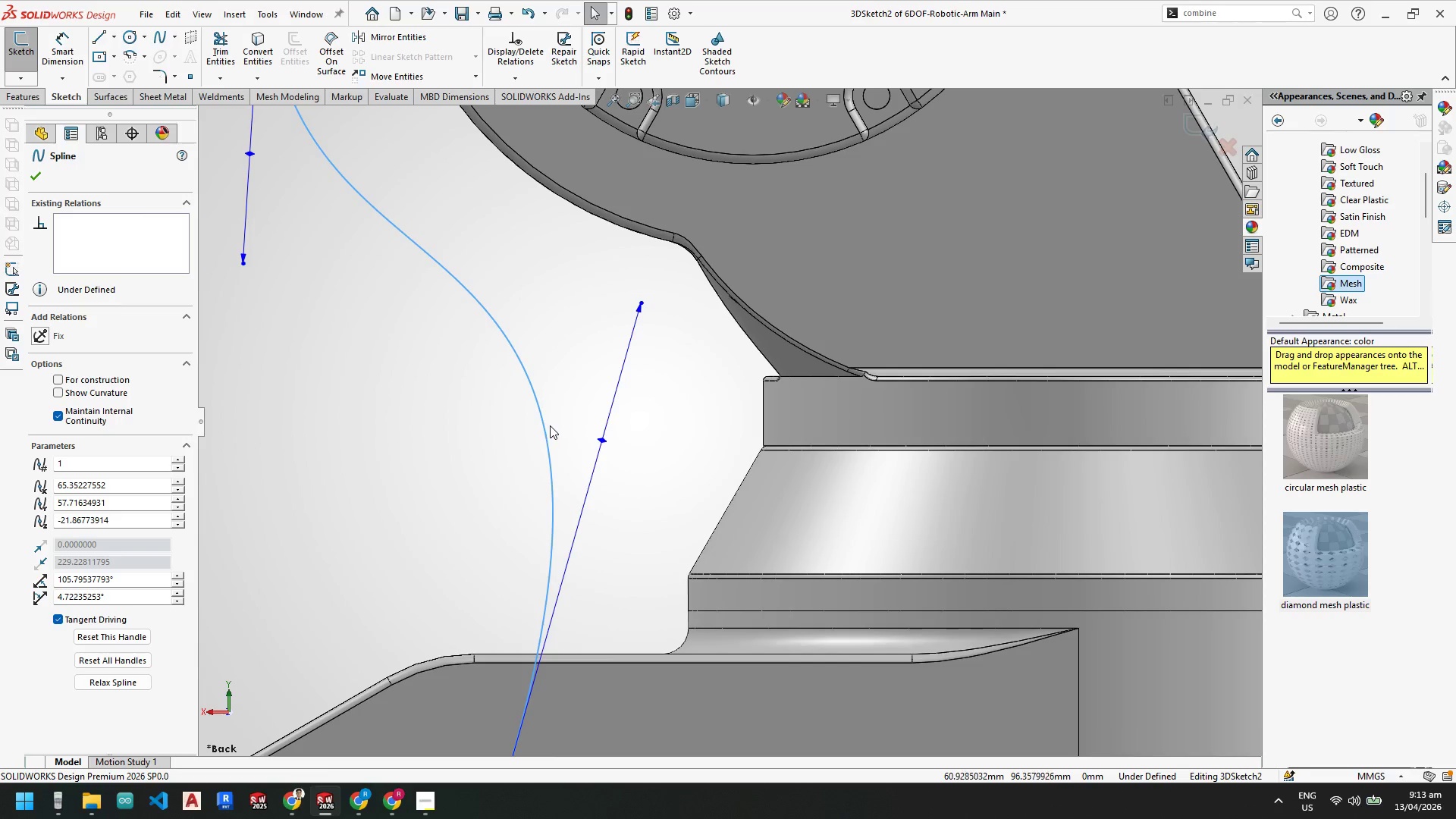 
key(Escape)
 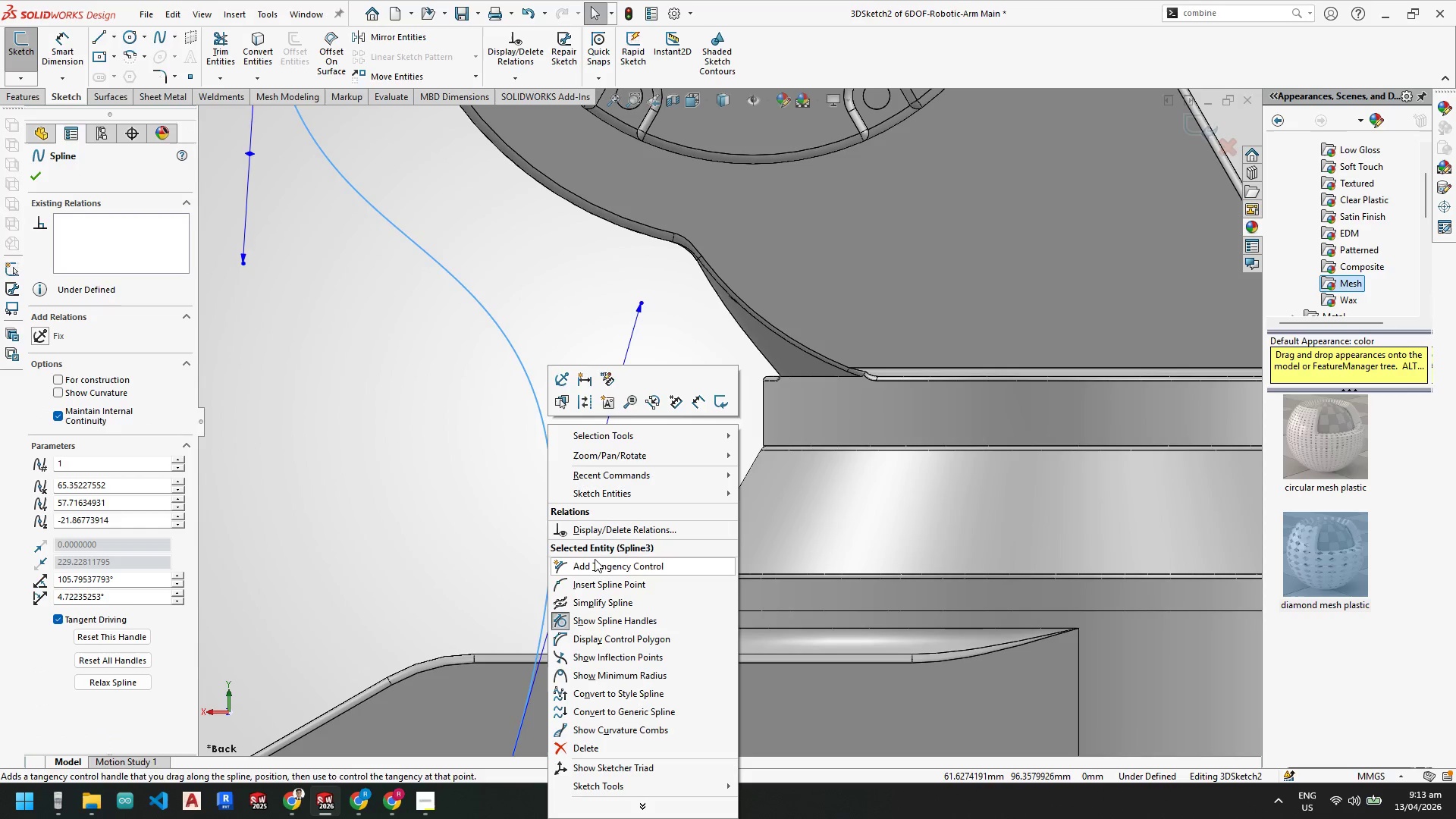 
left_click_drag(start_coordinate=[604, 583], to_coordinate=[601, 579])
 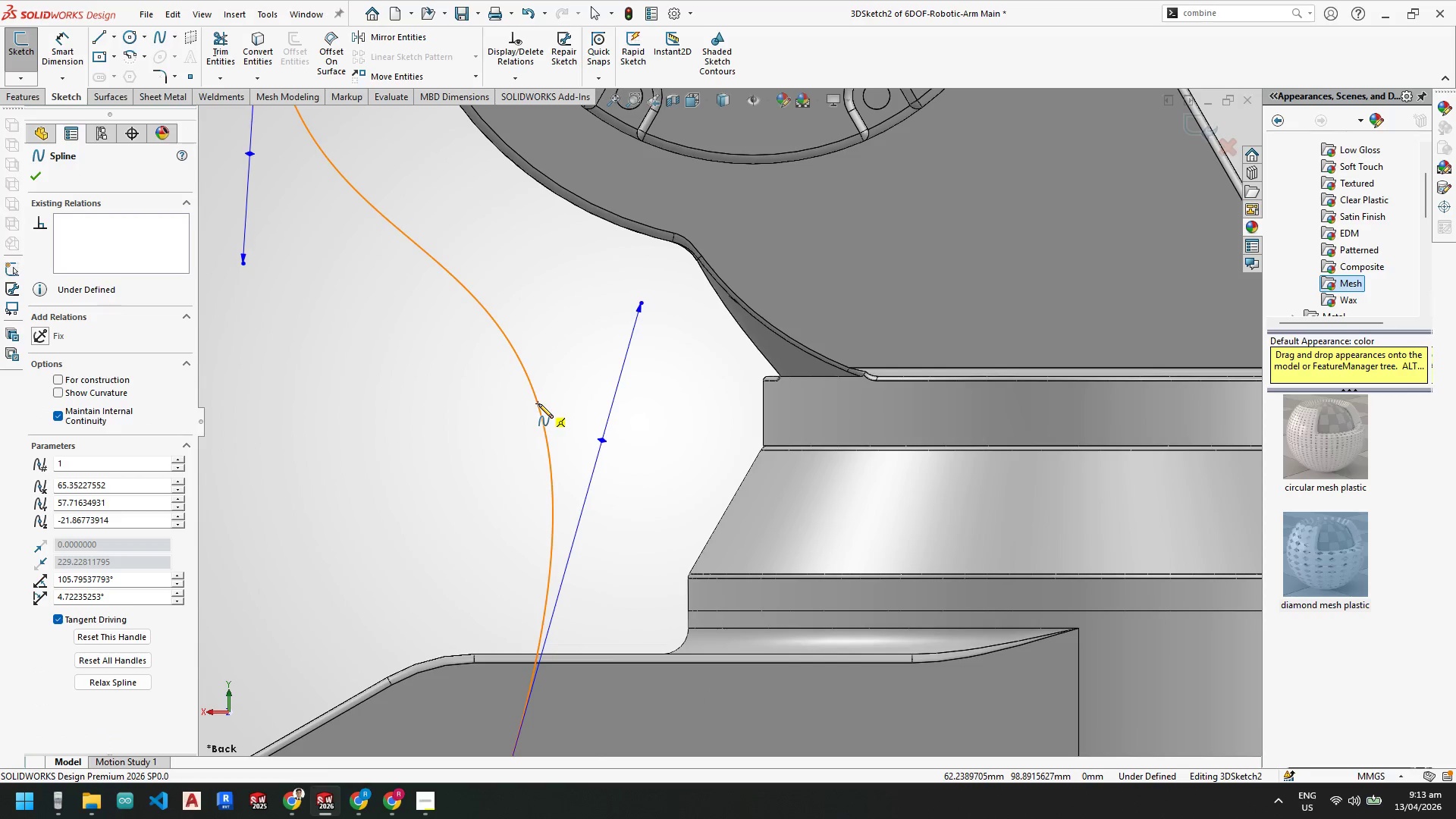 
left_click([538, 403])
 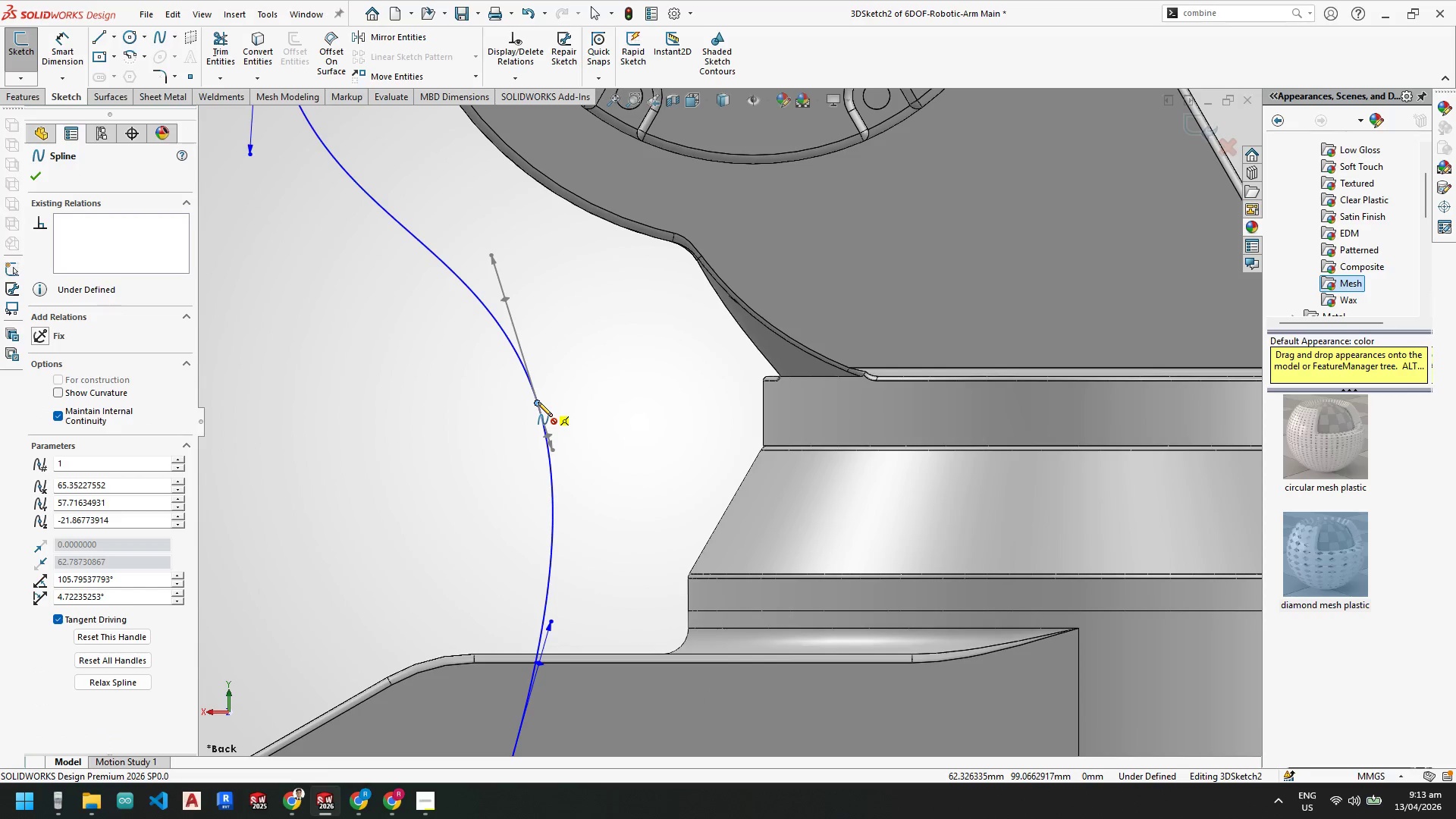 
left_click_drag(start_coordinate=[538, 402], to_coordinate=[583, 402])
 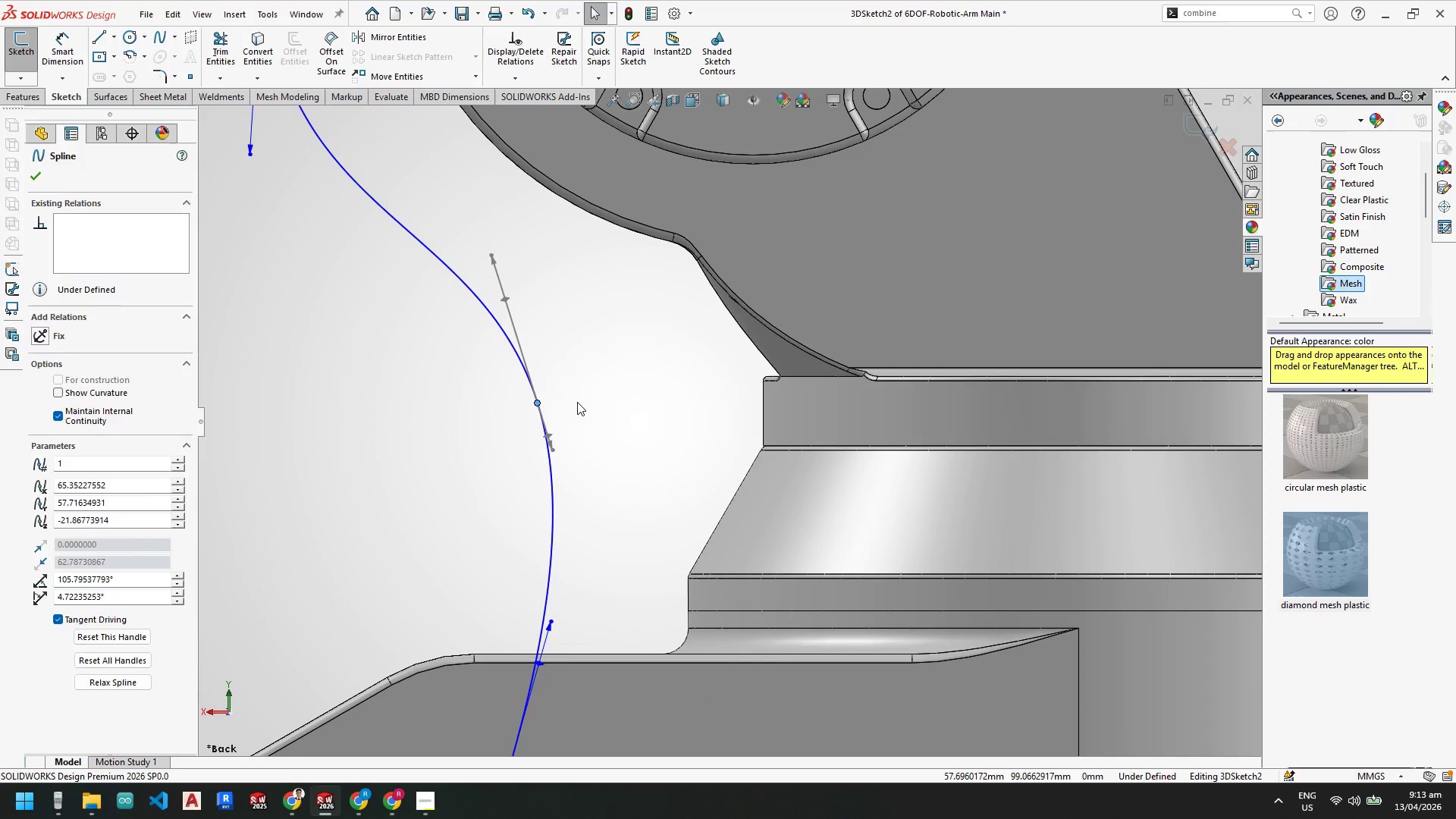 
hold_key(key=Escape, duration=0.42)
 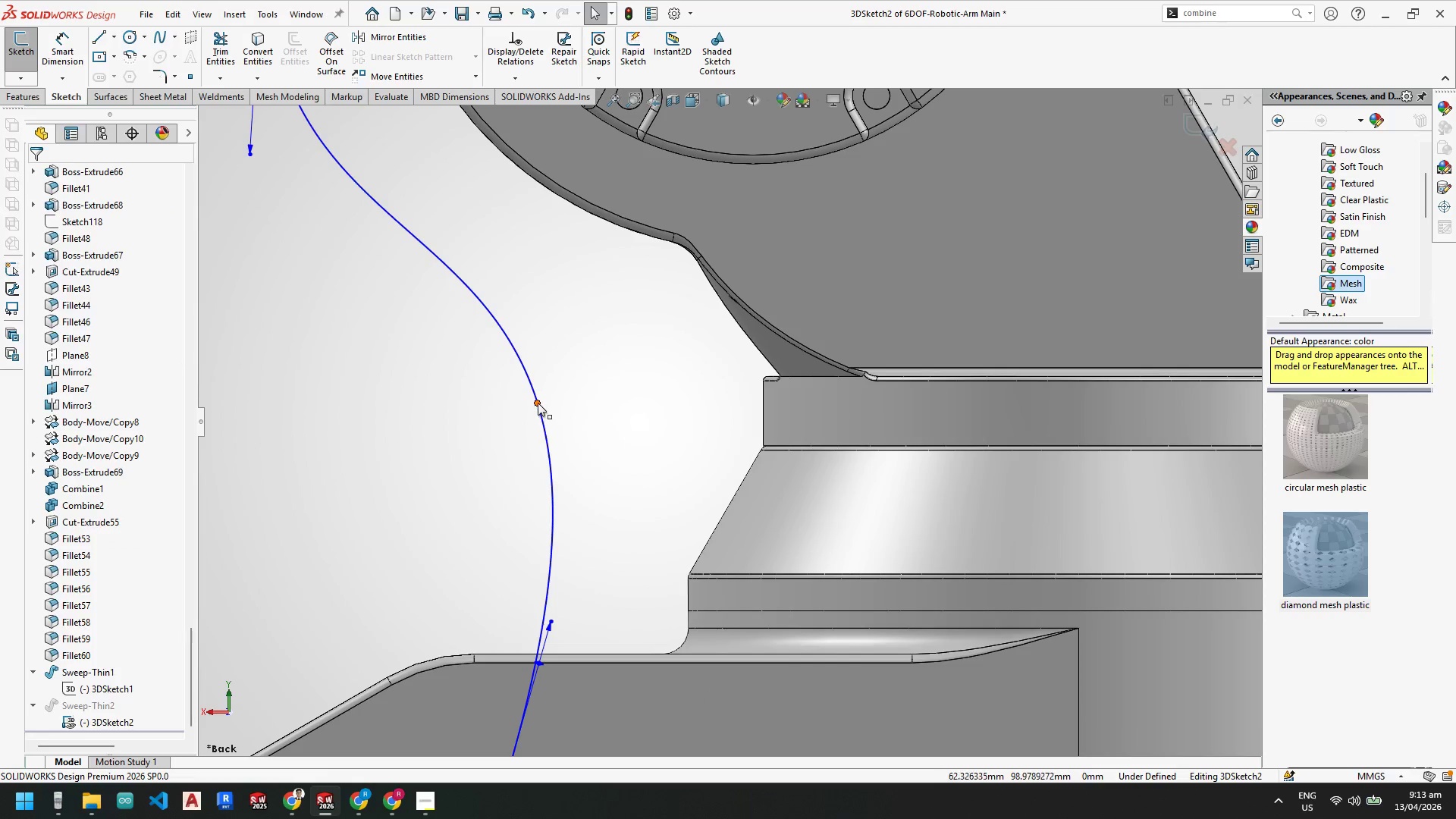 
left_click_drag(start_coordinate=[537, 403], to_coordinate=[645, 416])
 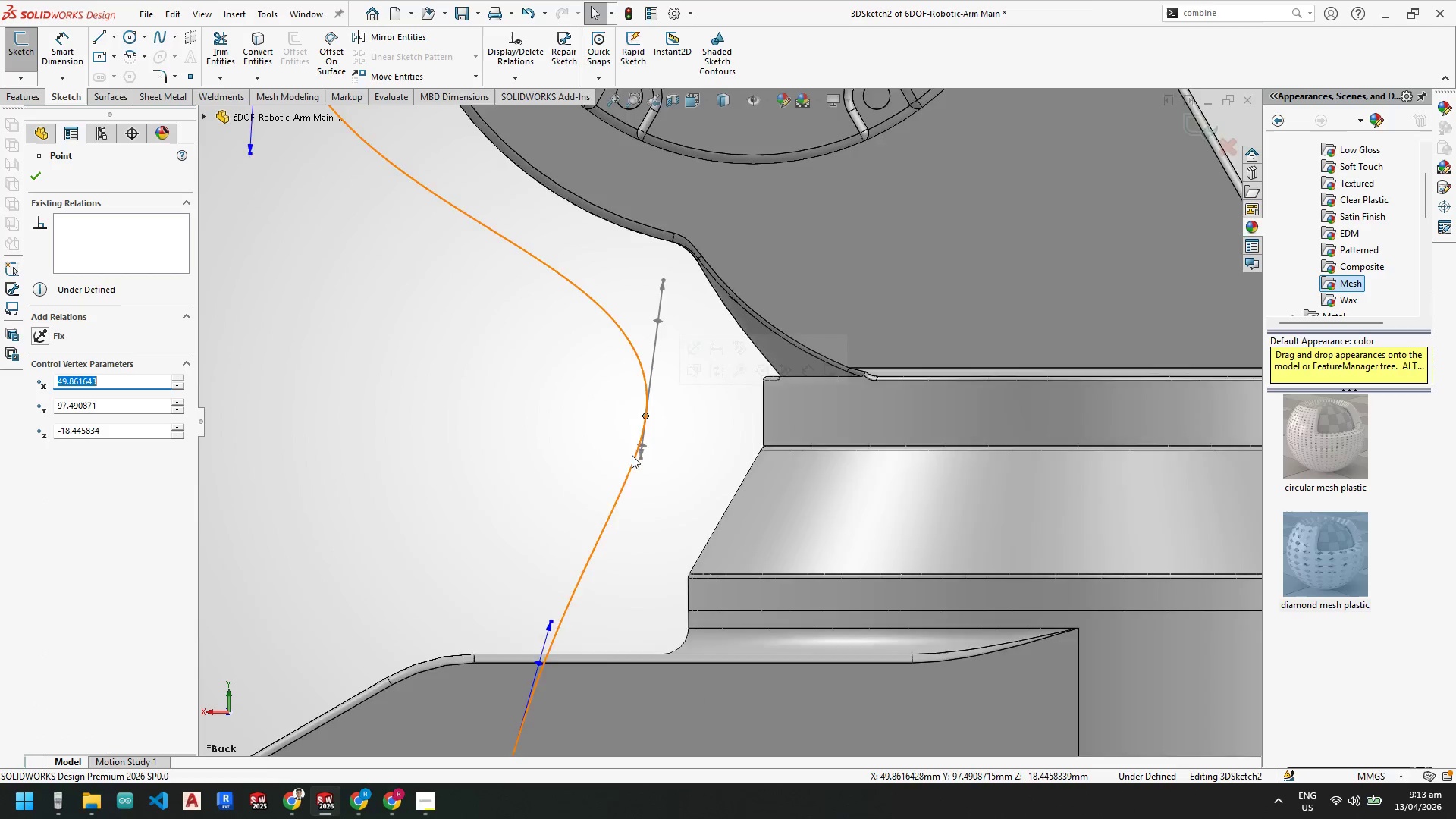 
scroll: coordinate [669, 330], scroll_direction: up, amount: 2.0
 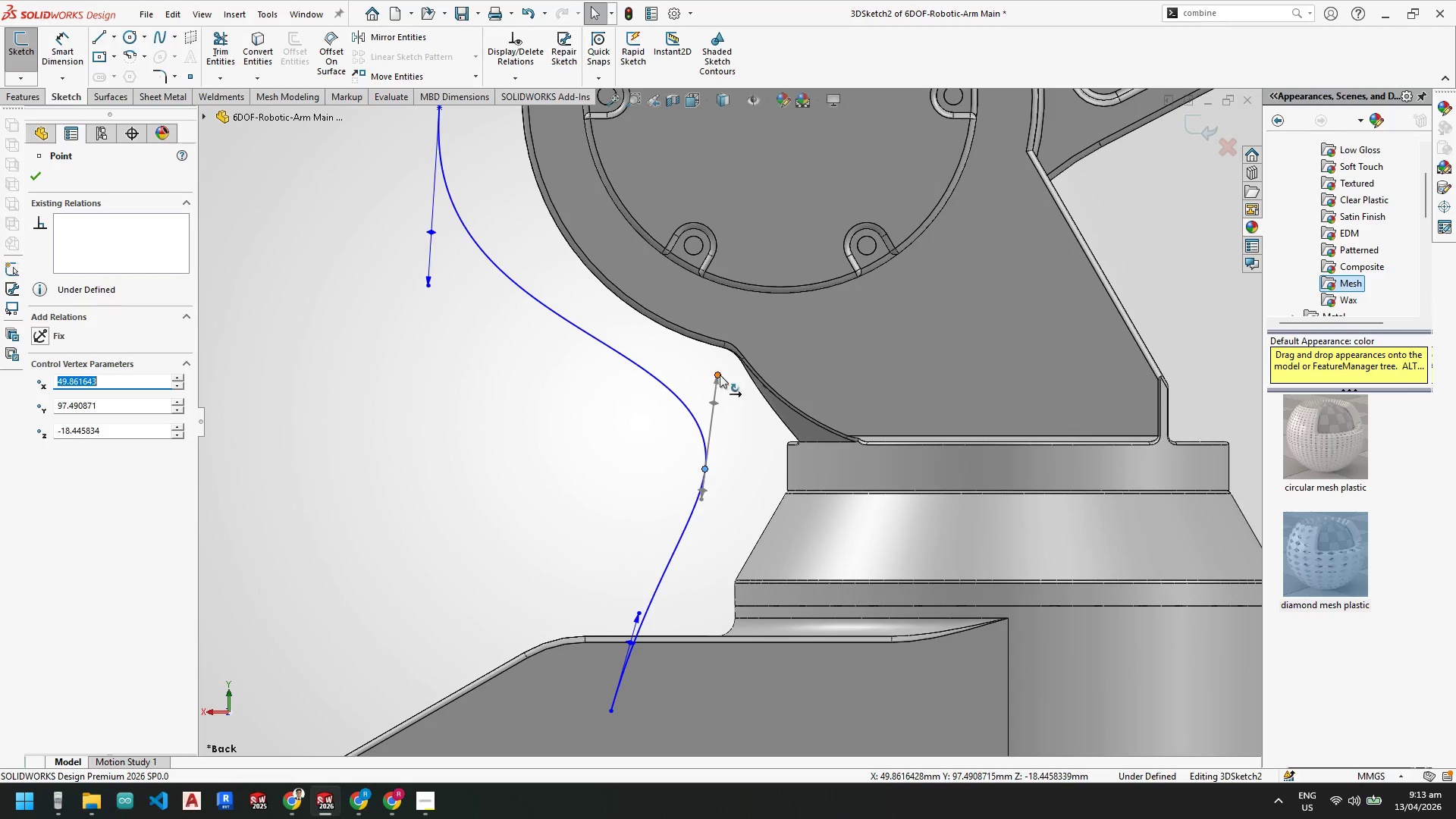 
left_click_drag(start_coordinate=[718, 374], to_coordinate=[690, 372])
 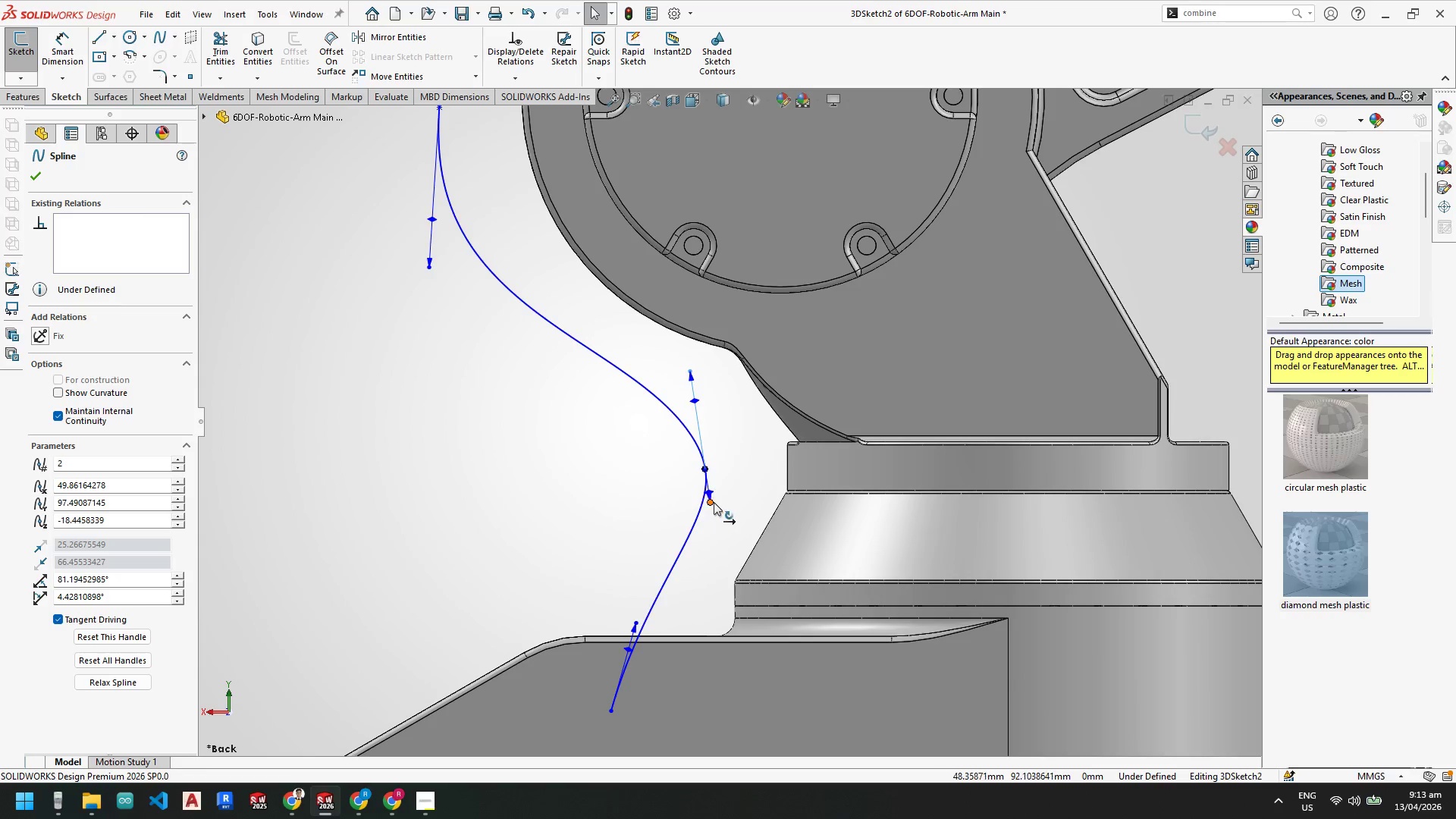 
left_click_drag(start_coordinate=[712, 501], to_coordinate=[712, 511])
 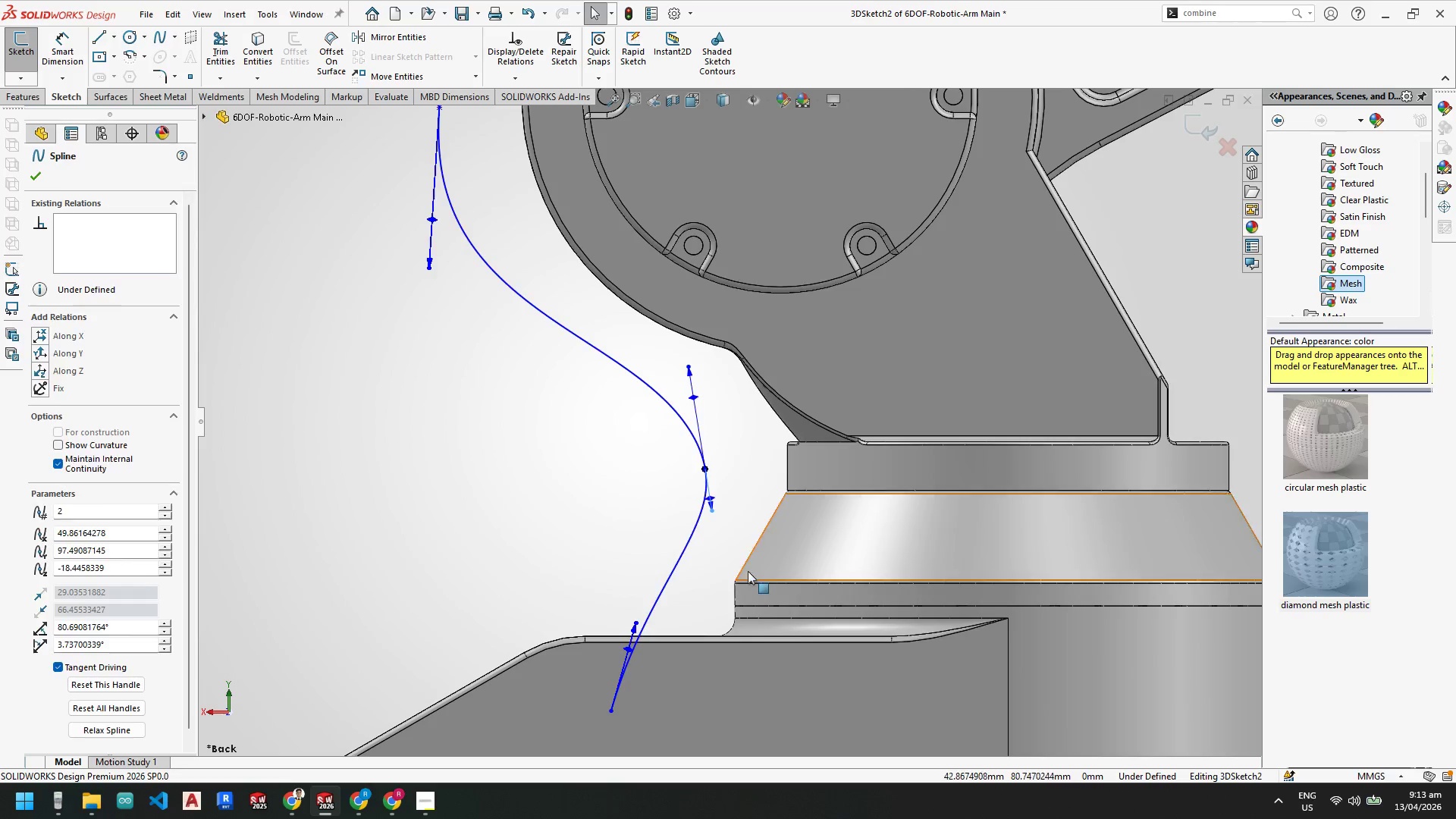 
key(Escape)
 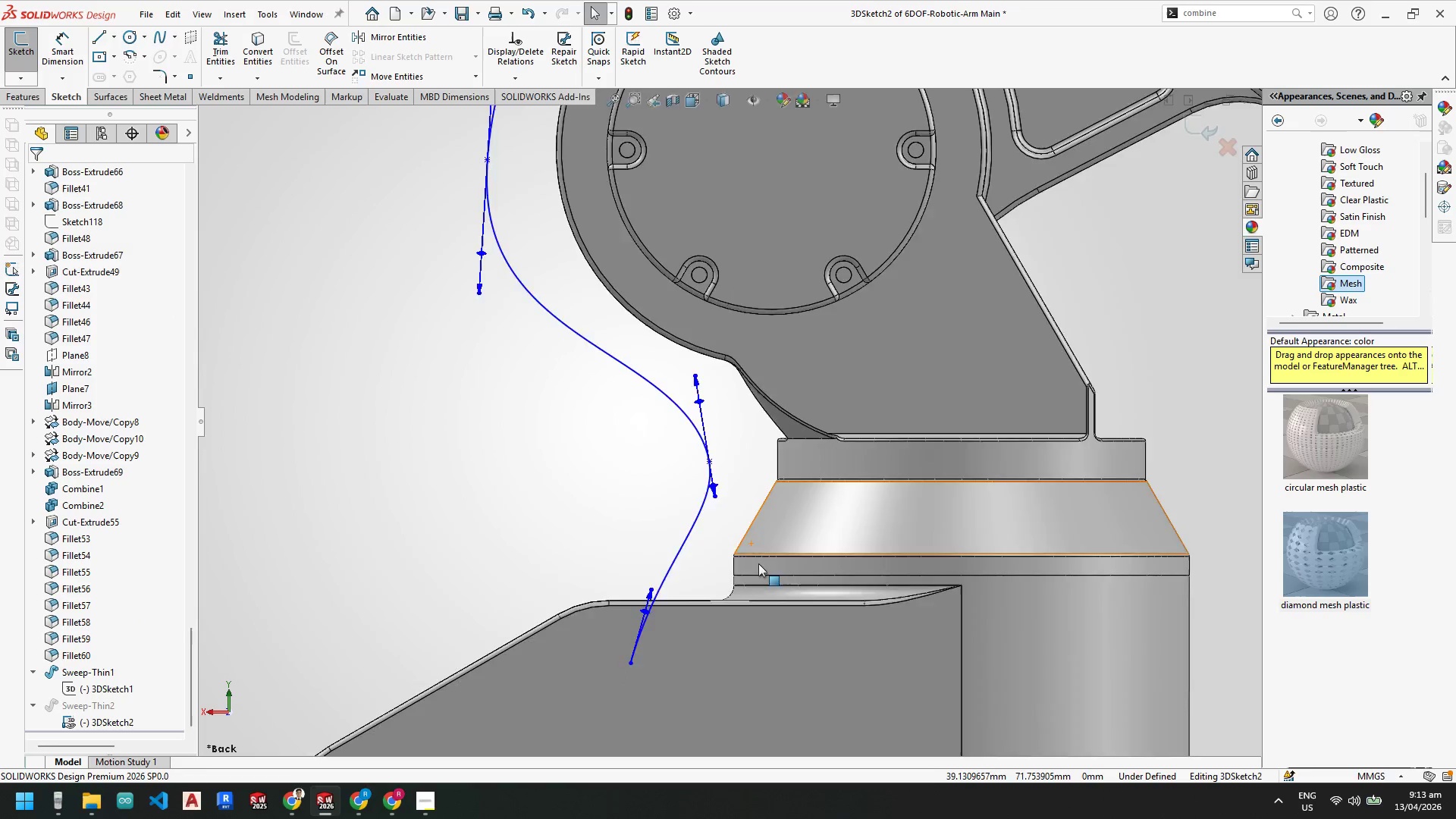 
scroll: coordinate [705, 492], scroll_direction: up, amount: 5.0
 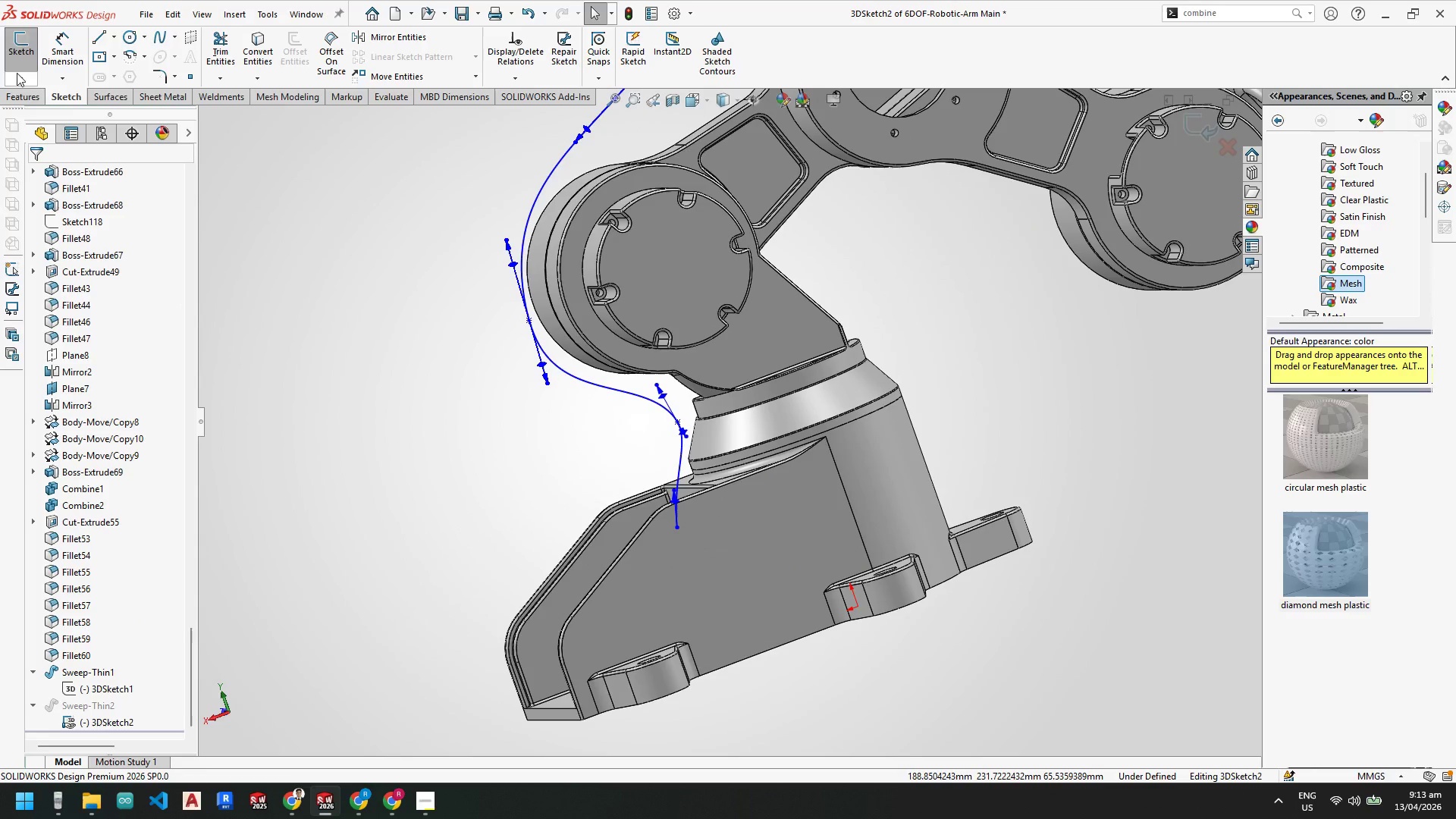 
double_click([31, 93])
 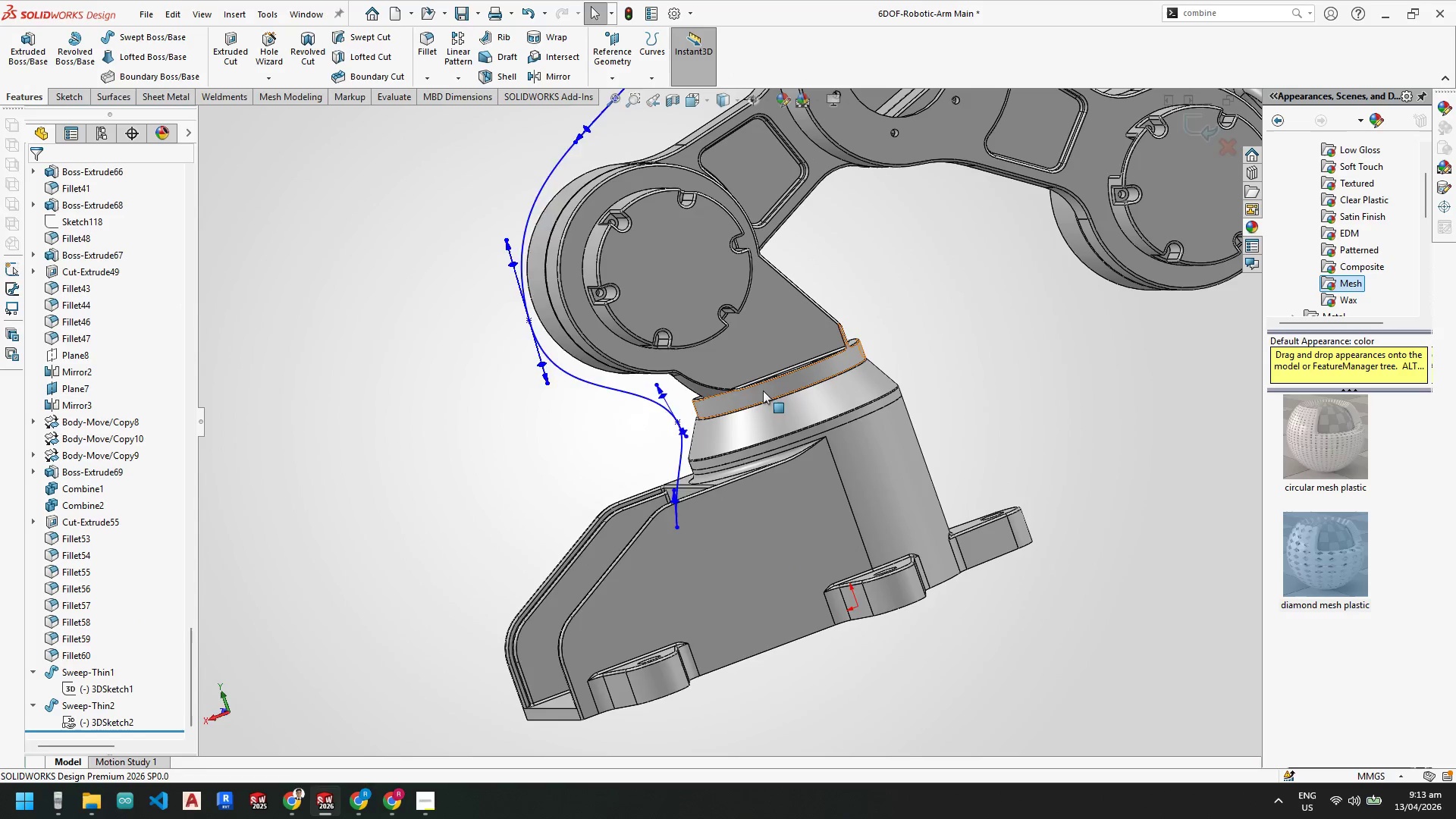 
scroll: coordinate [803, 360], scroll_direction: up, amount: 4.0
 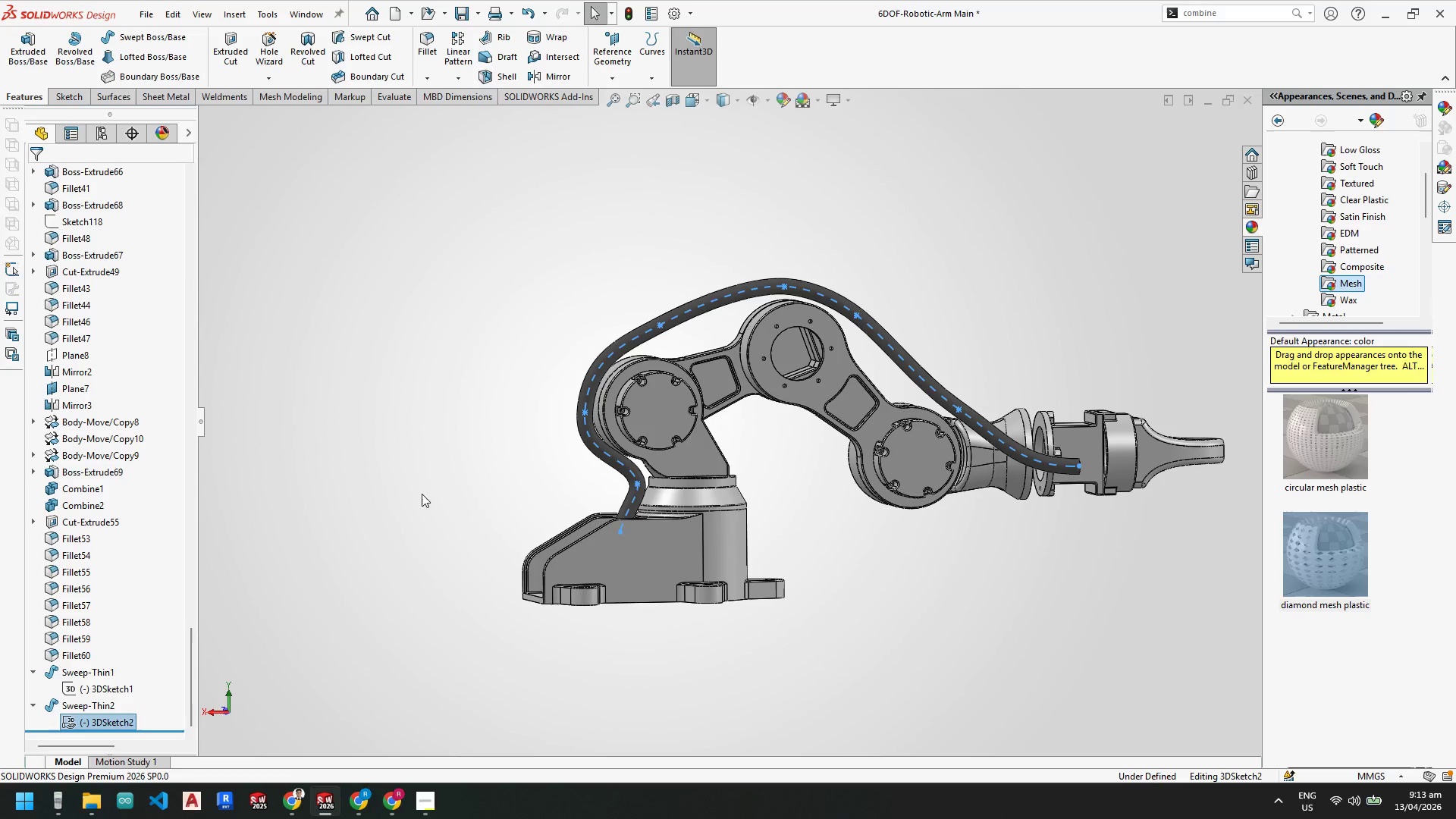 
key(Space)
 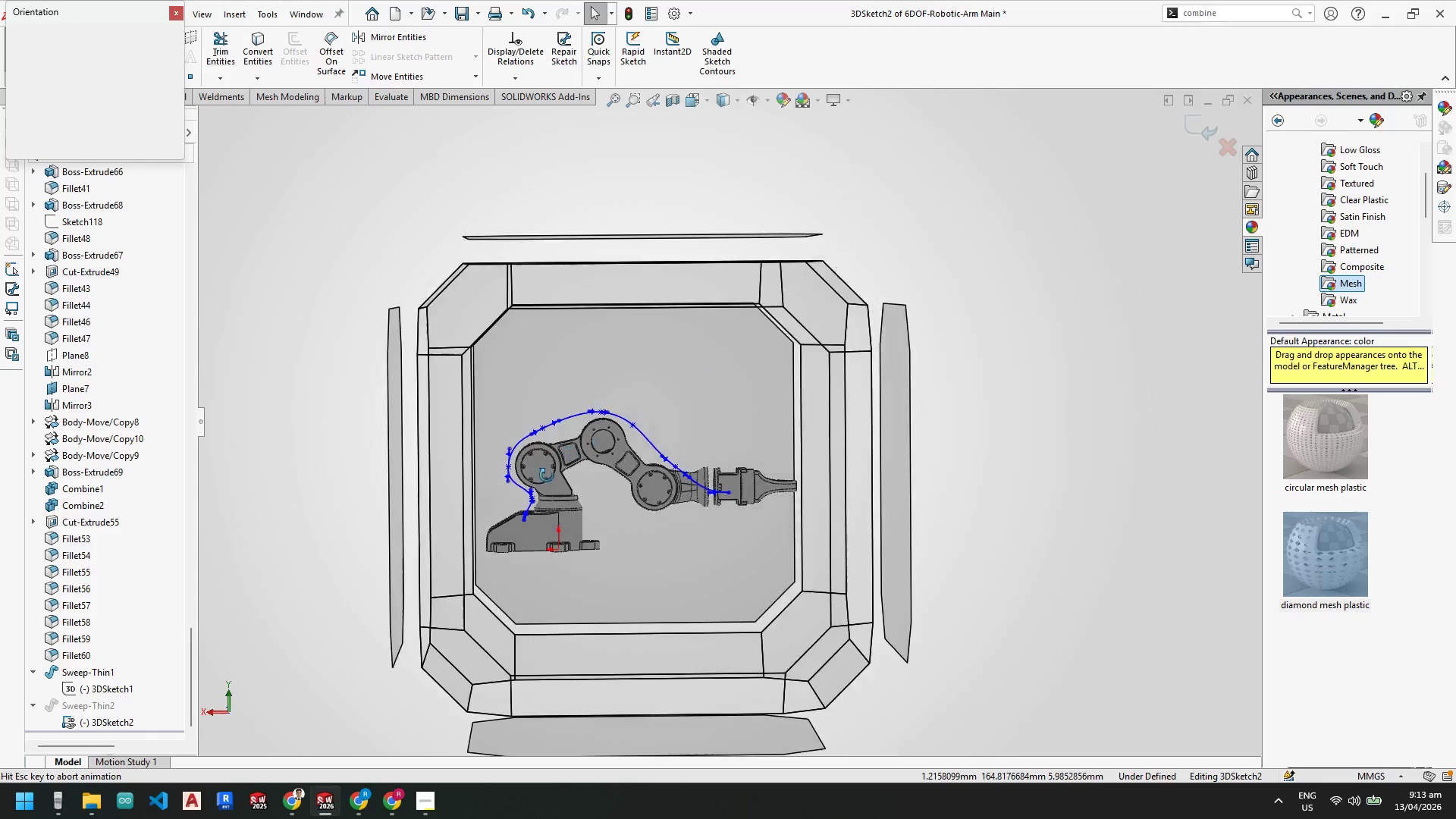 
scroll: coordinate [717, 408], scroll_direction: up, amount: 2.0
 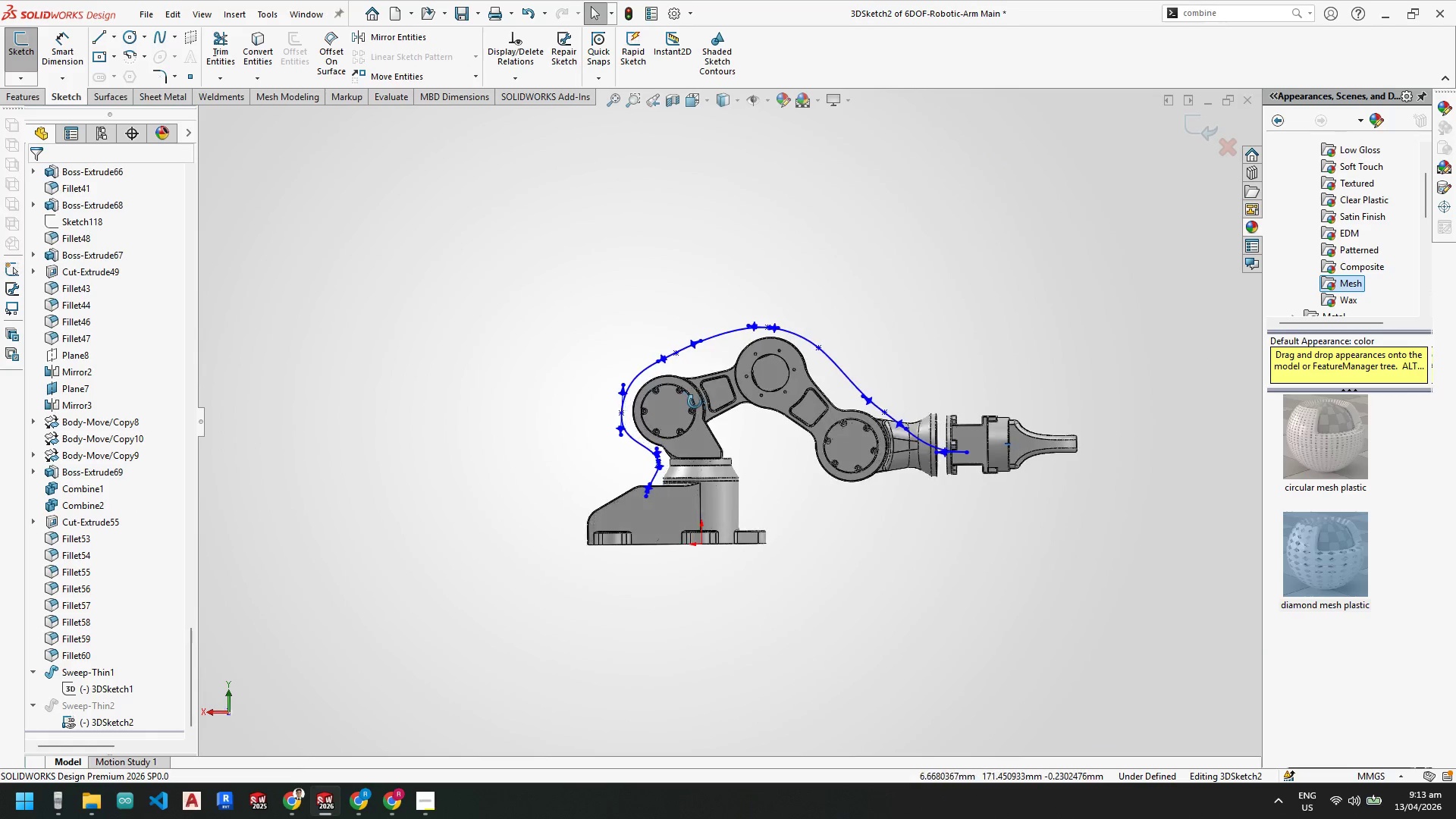 
left_click([500, 482])
 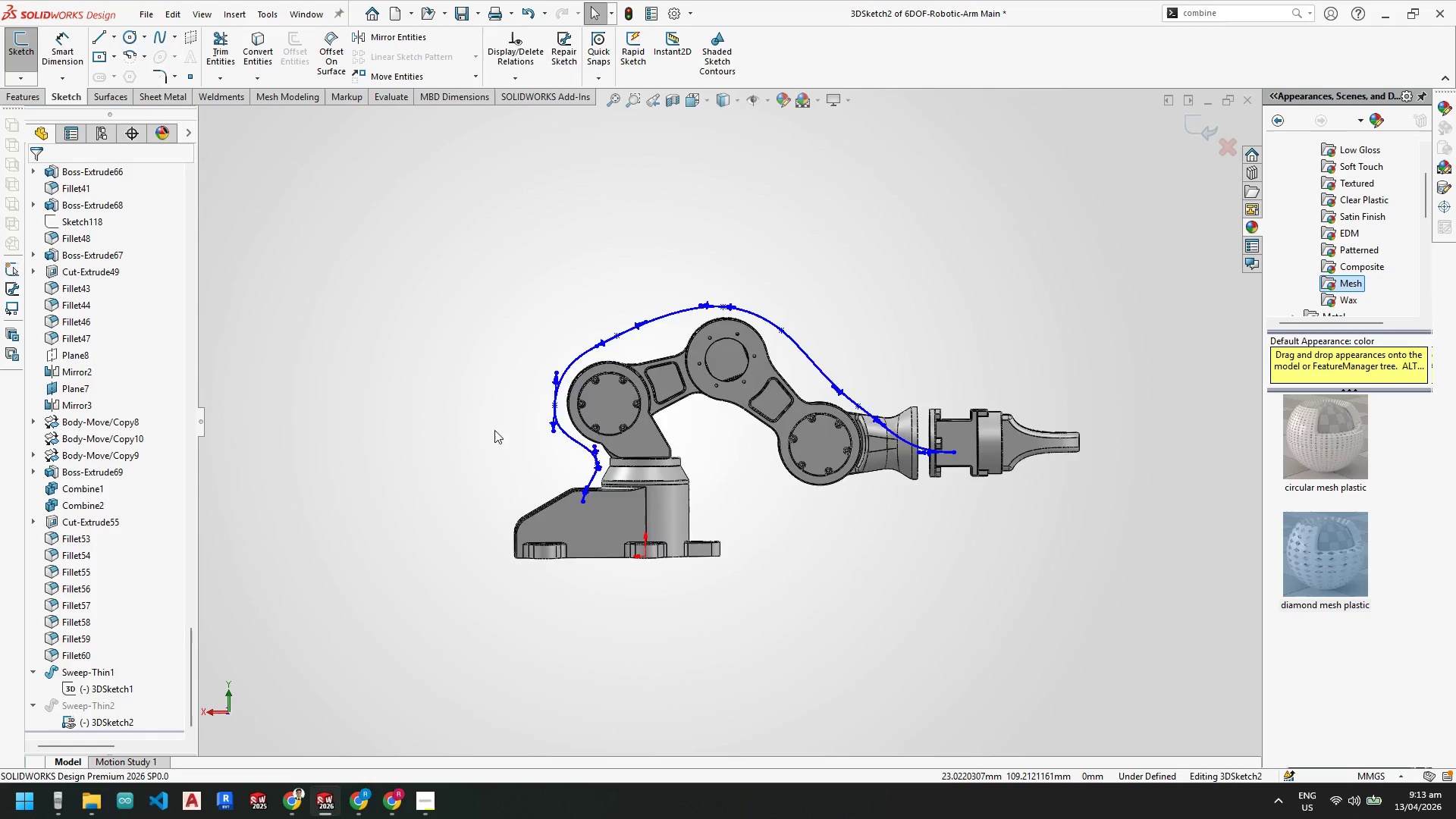 
scroll: coordinate [460, 350], scroll_direction: down, amount: 3.0
 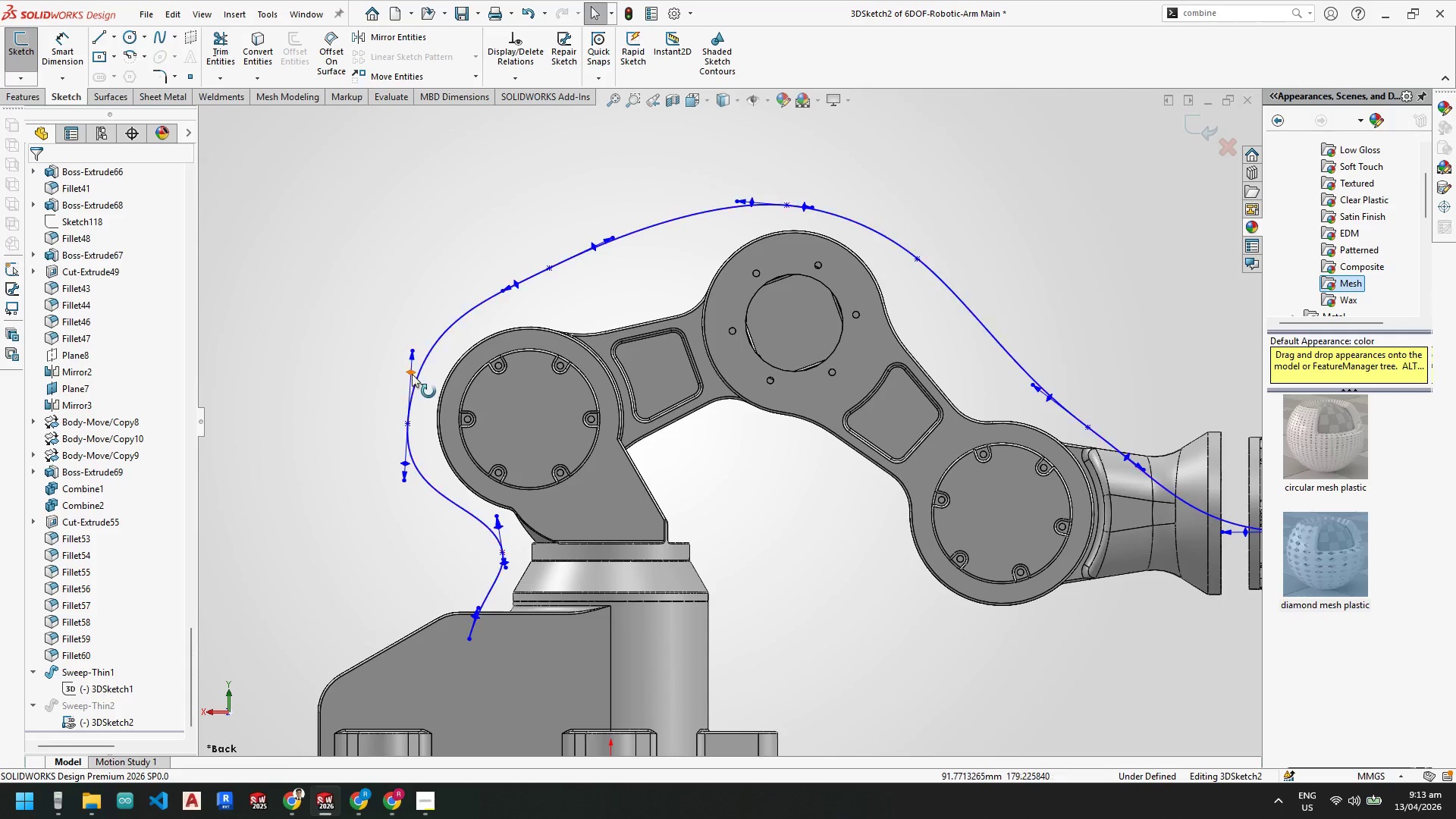 
left_click_drag(start_coordinate=[413, 350], to_coordinate=[410, 384])
 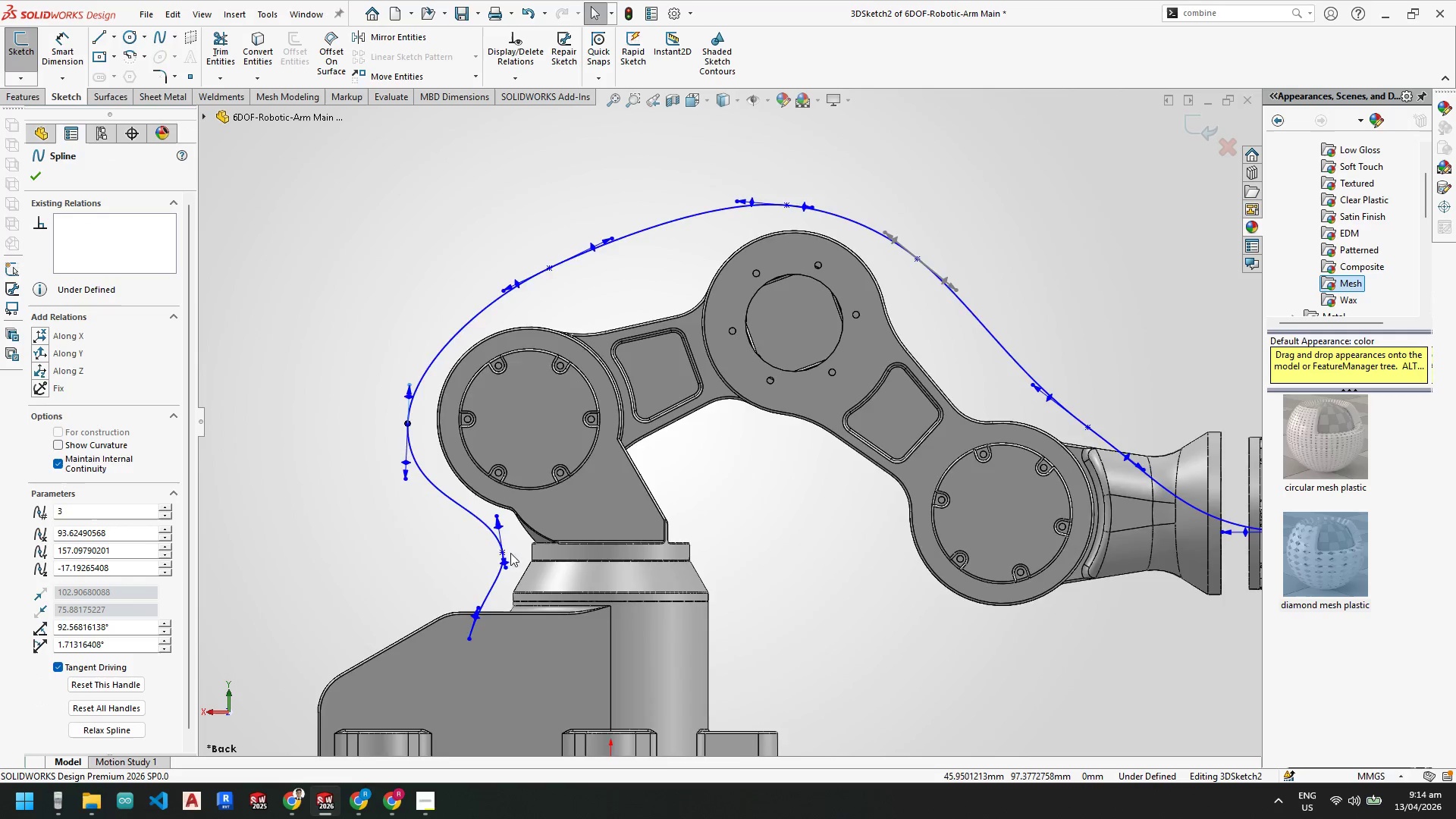 
scroll: coordinate [506, 552], scroll_direction: down, amount: 2.0
 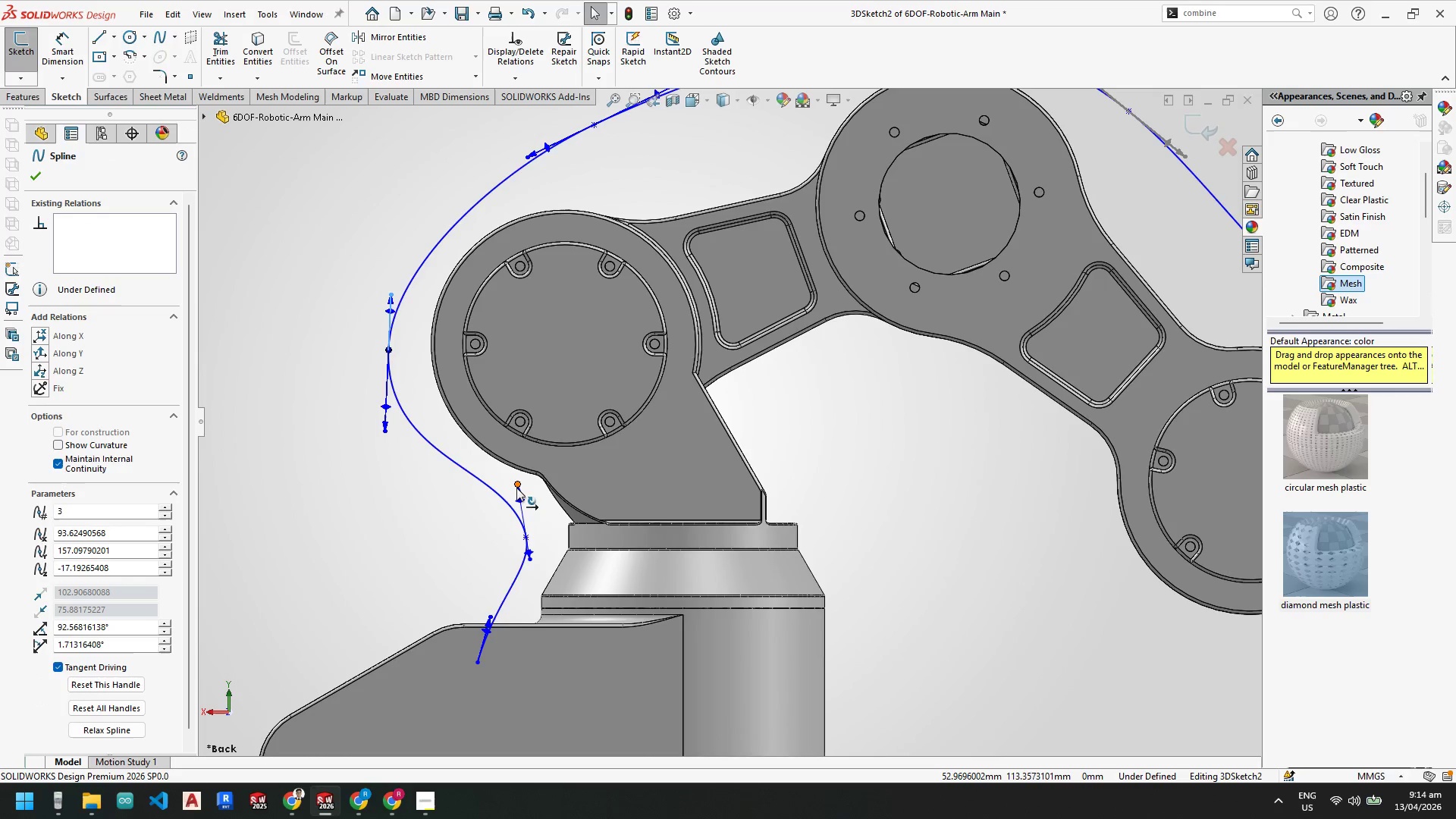 
left_click_drag(start_coordinate=[516, 486], to_coordinate=[509, 488])
 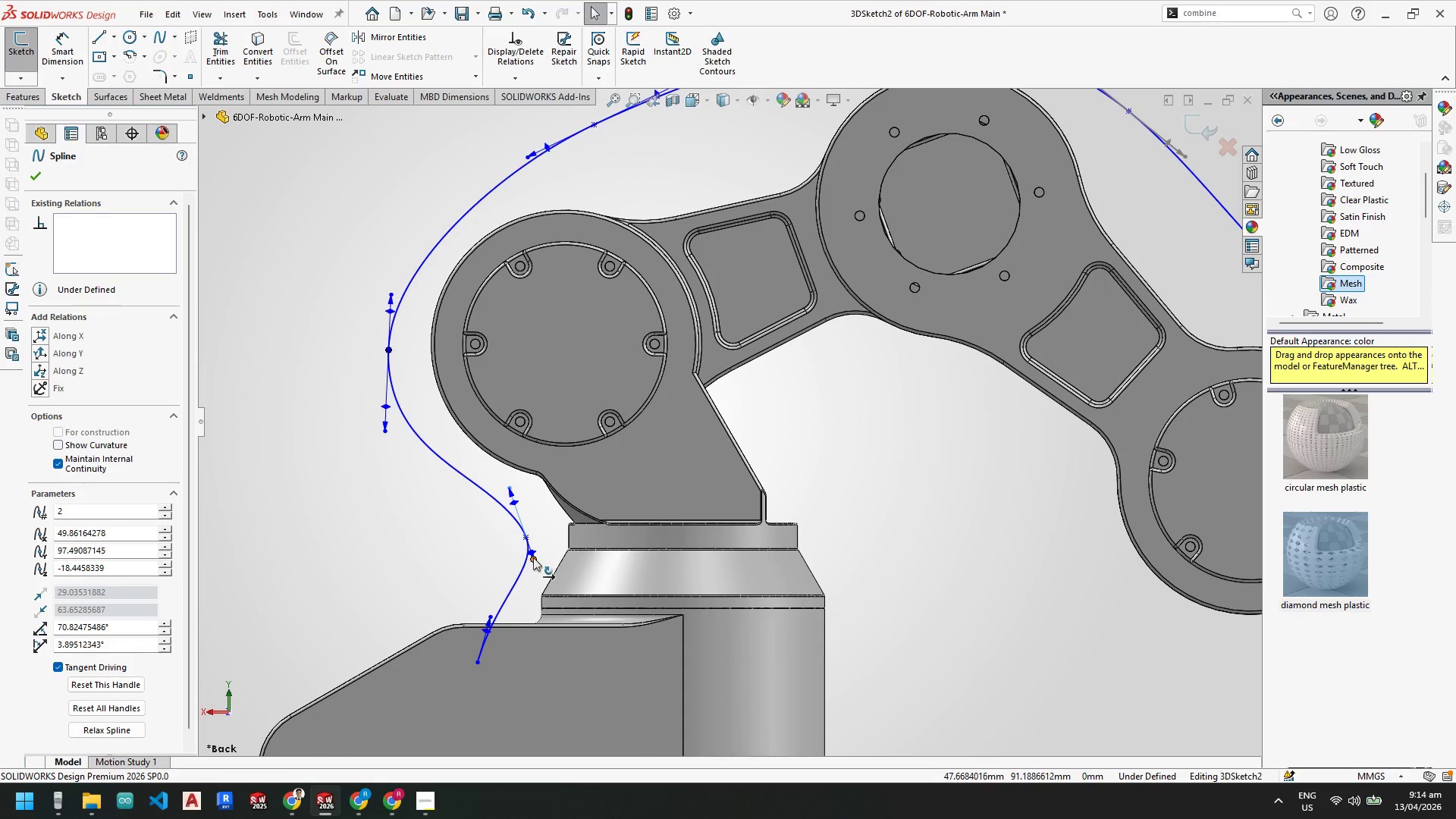 
left_click_drag(start_coordinate=[534, 557], to_coordinate=[530, 559])
 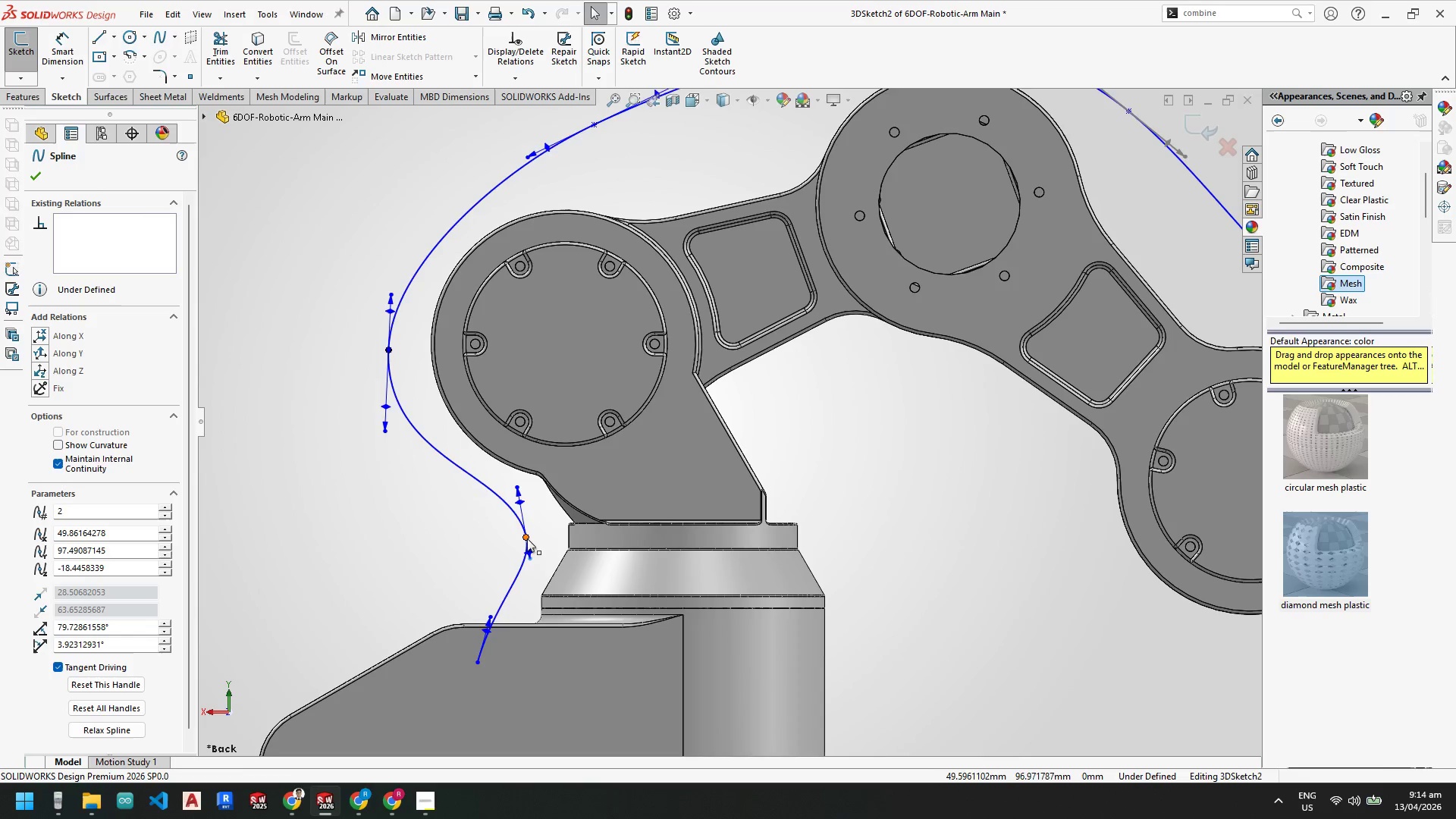 
left_click_drag(start_coordinate=[526, 538], to_coordinate=[507, 542])
 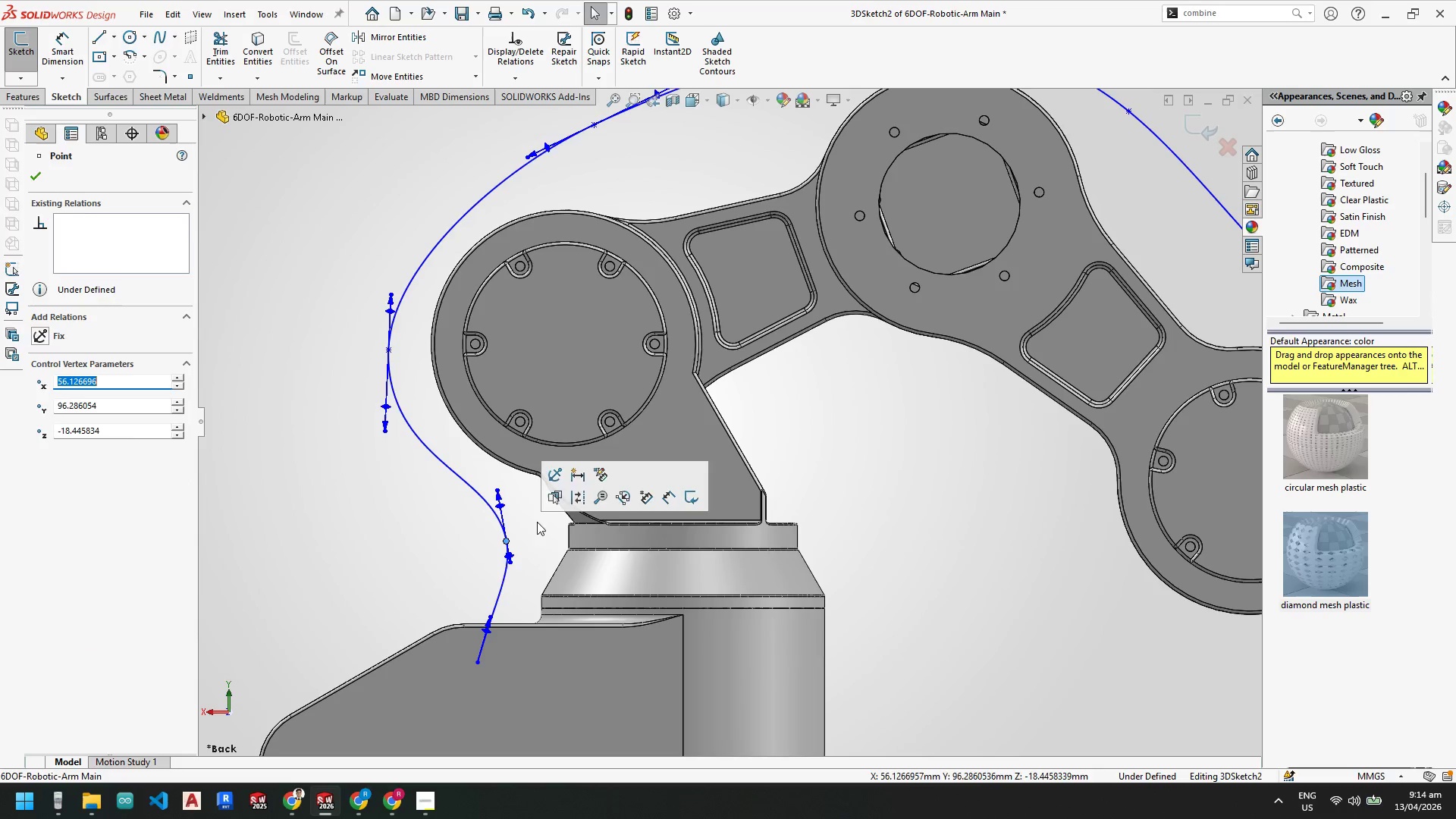 
left_click([537, 530])
 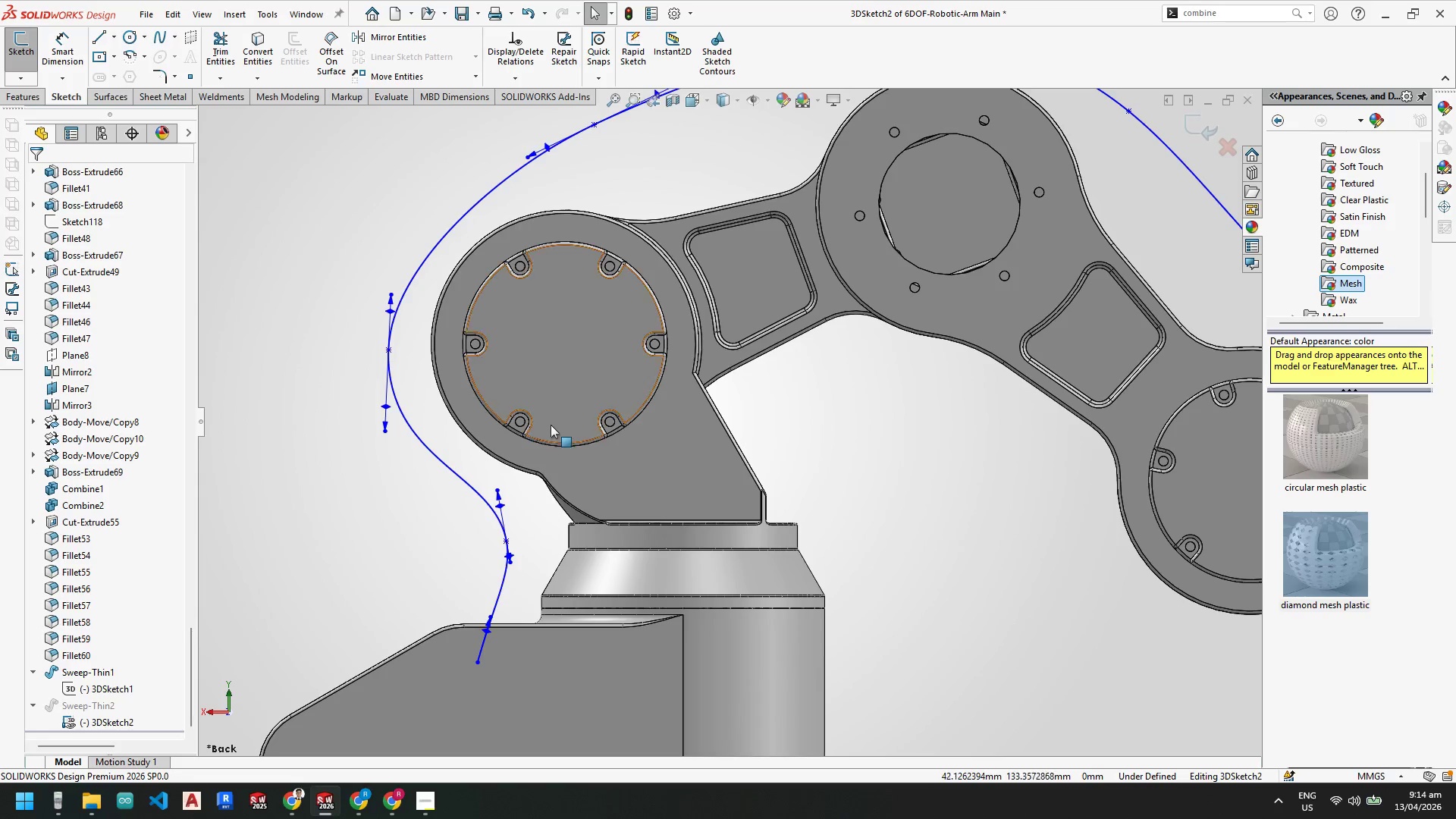 
scroll: coordinate [619, 243], scroll_direction: up, amount: 1.0
 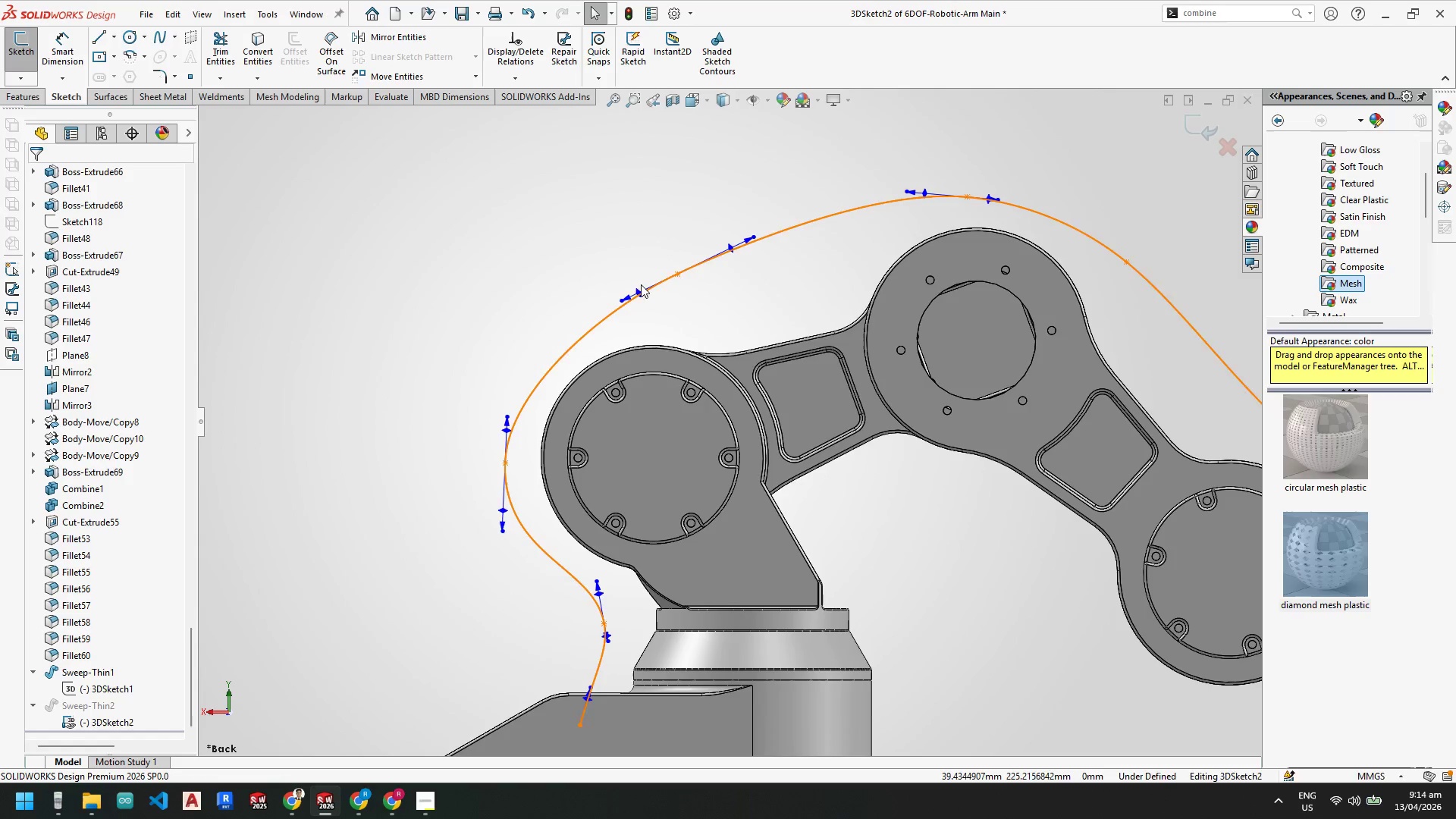 
left_click_drag(start_coordinate=[620, 299], to_coordinate=[619, 303])
 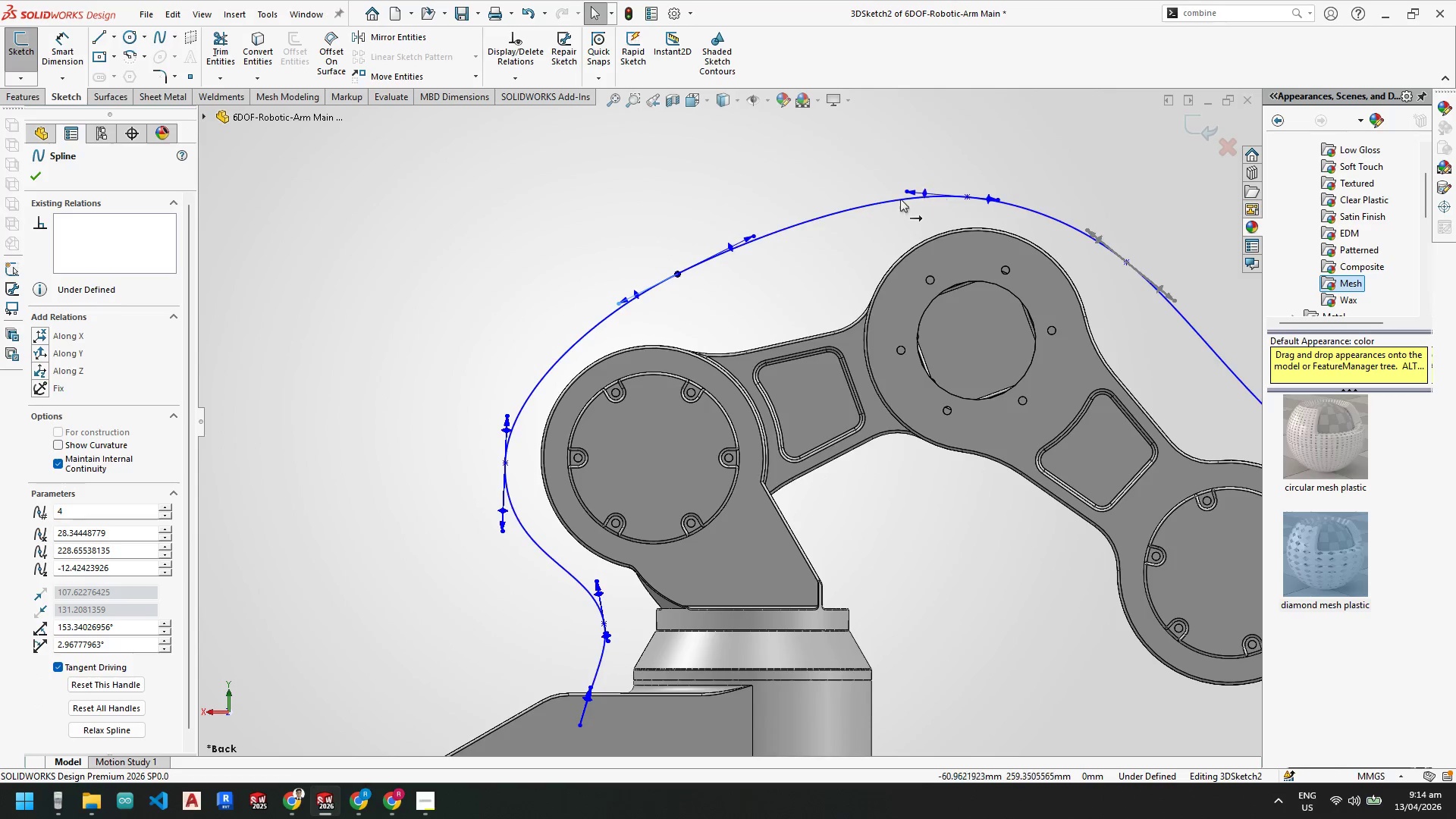 
left_click([857, 196])
 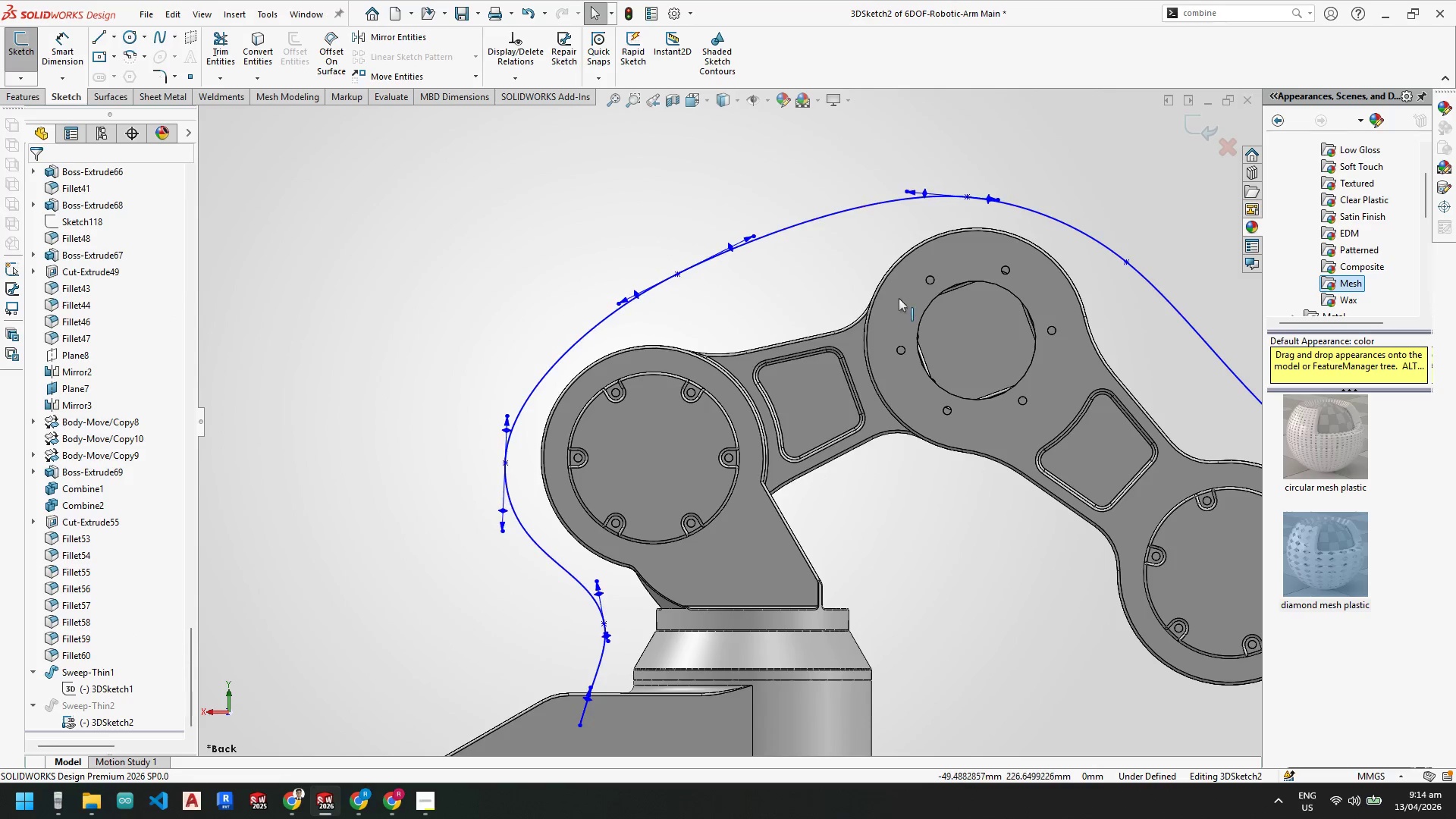 
scroll: coordinate [993, 313], scroll_direction: none, amount: 0.0
 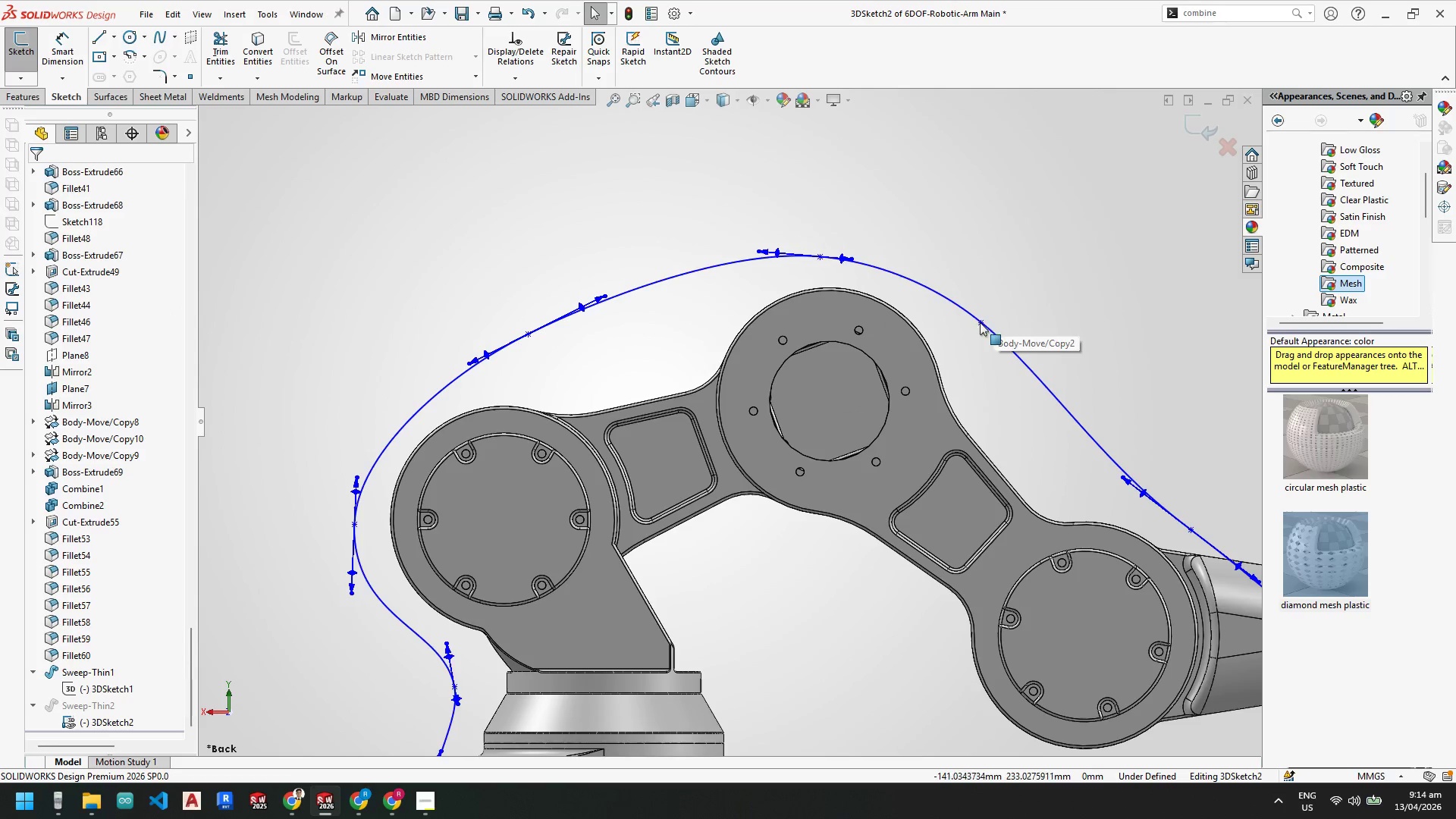 
left_click([984, 322])
 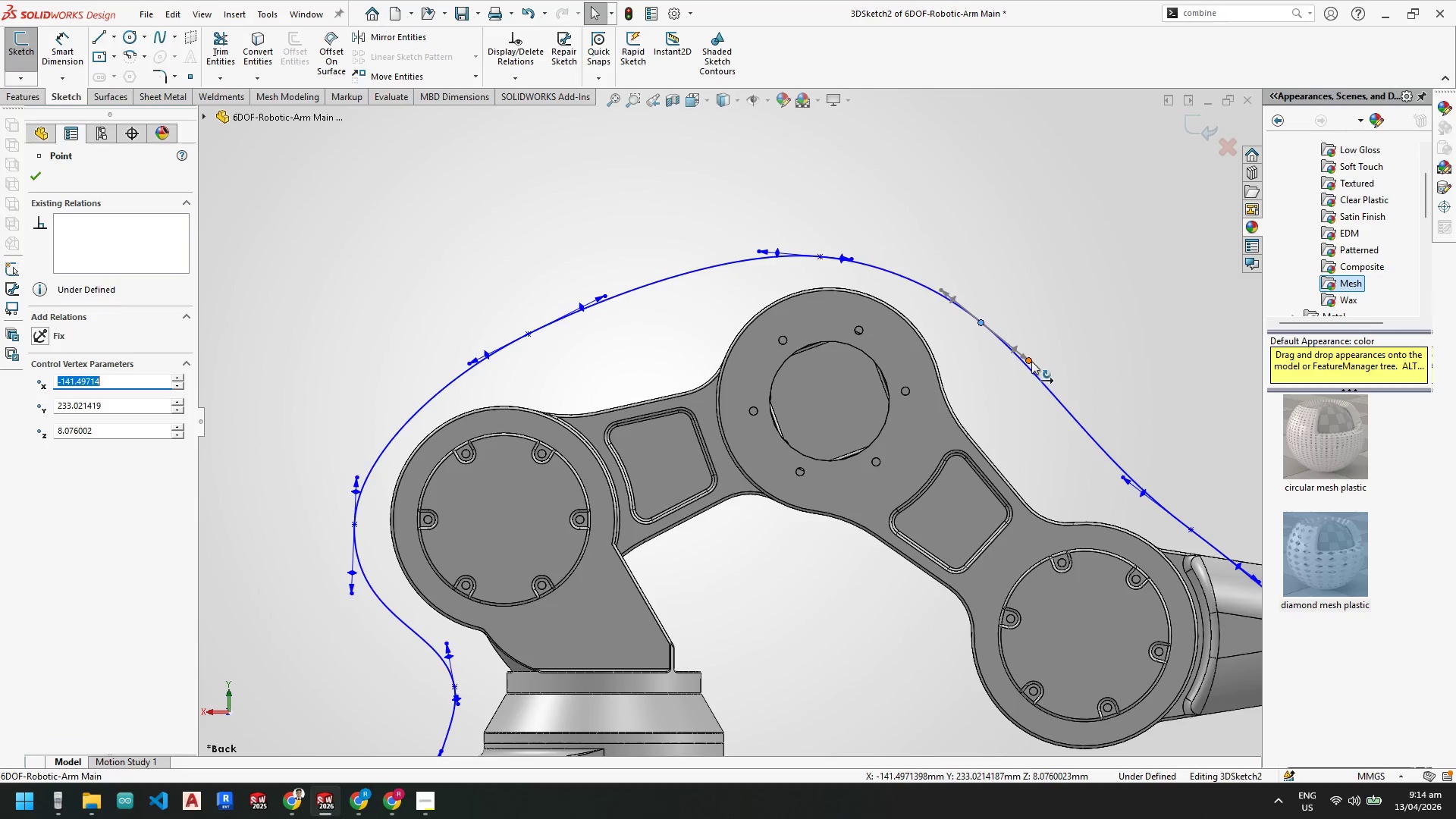 
left_click_drag(start_coordinate=[1031, 361], to_coordinate=[1038, 371])
 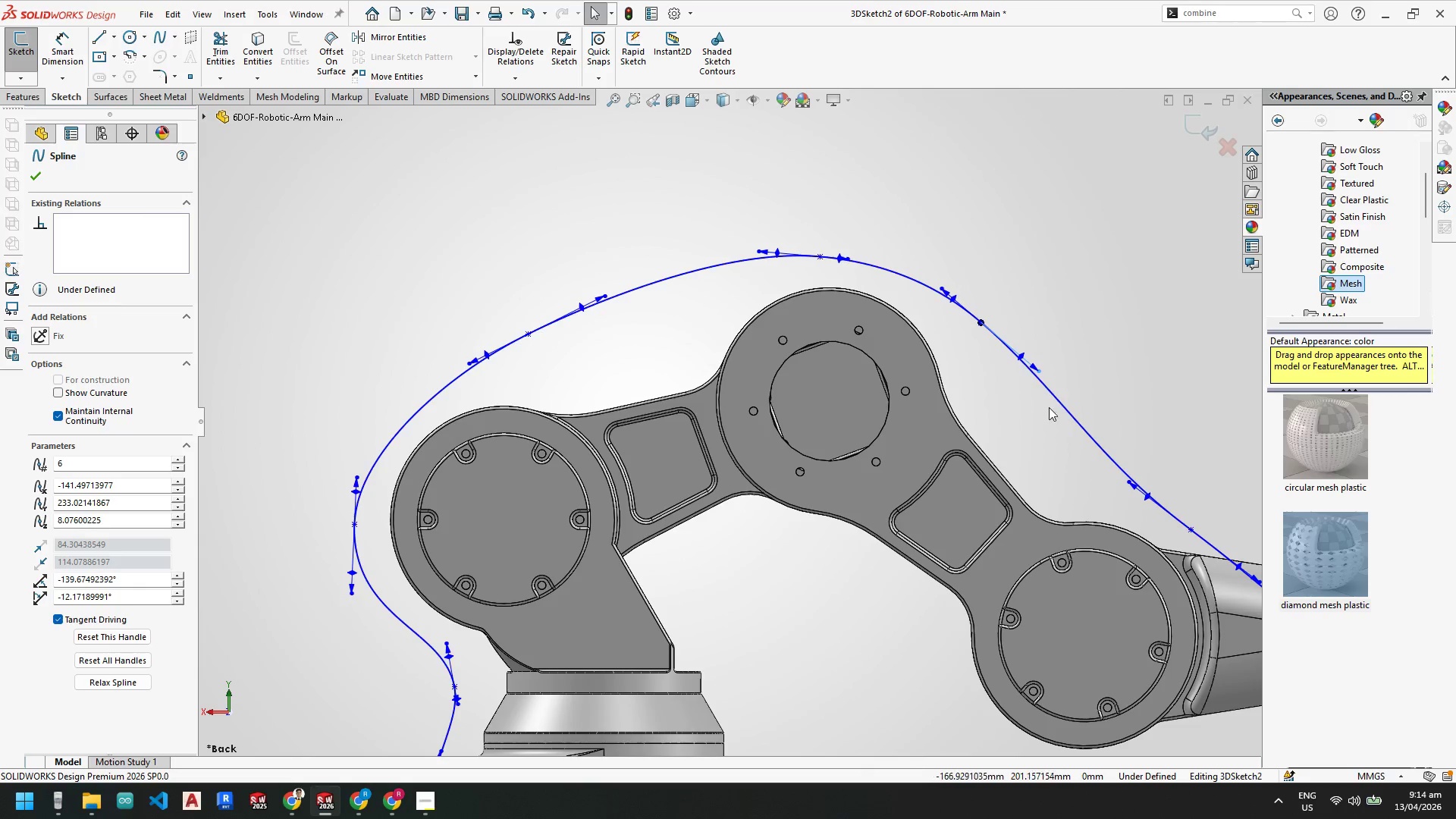 
left_click([1023, 419])
 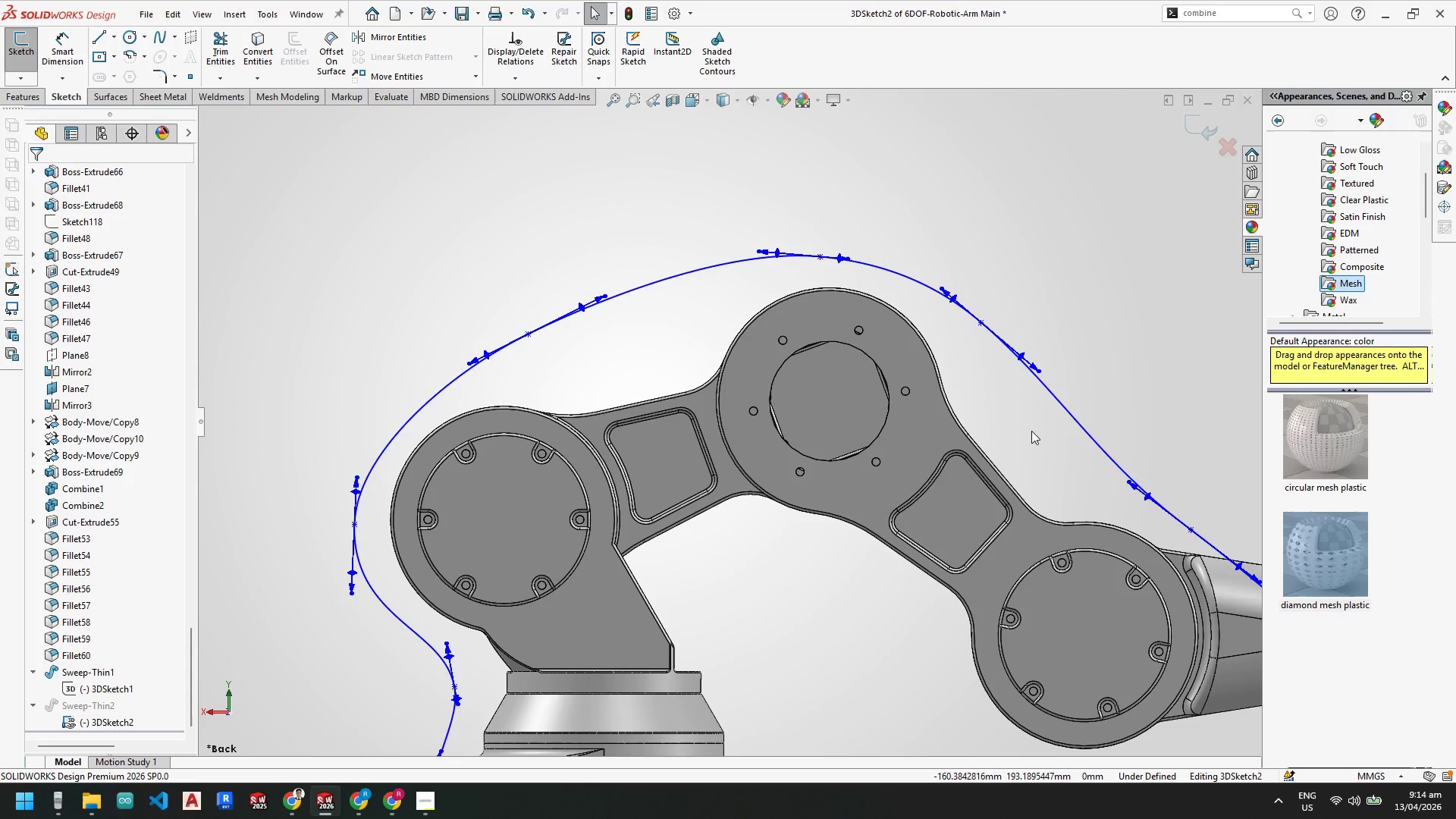 
scroll: coordinate [573, 434], scroll_direction: up, amount: 6.0
 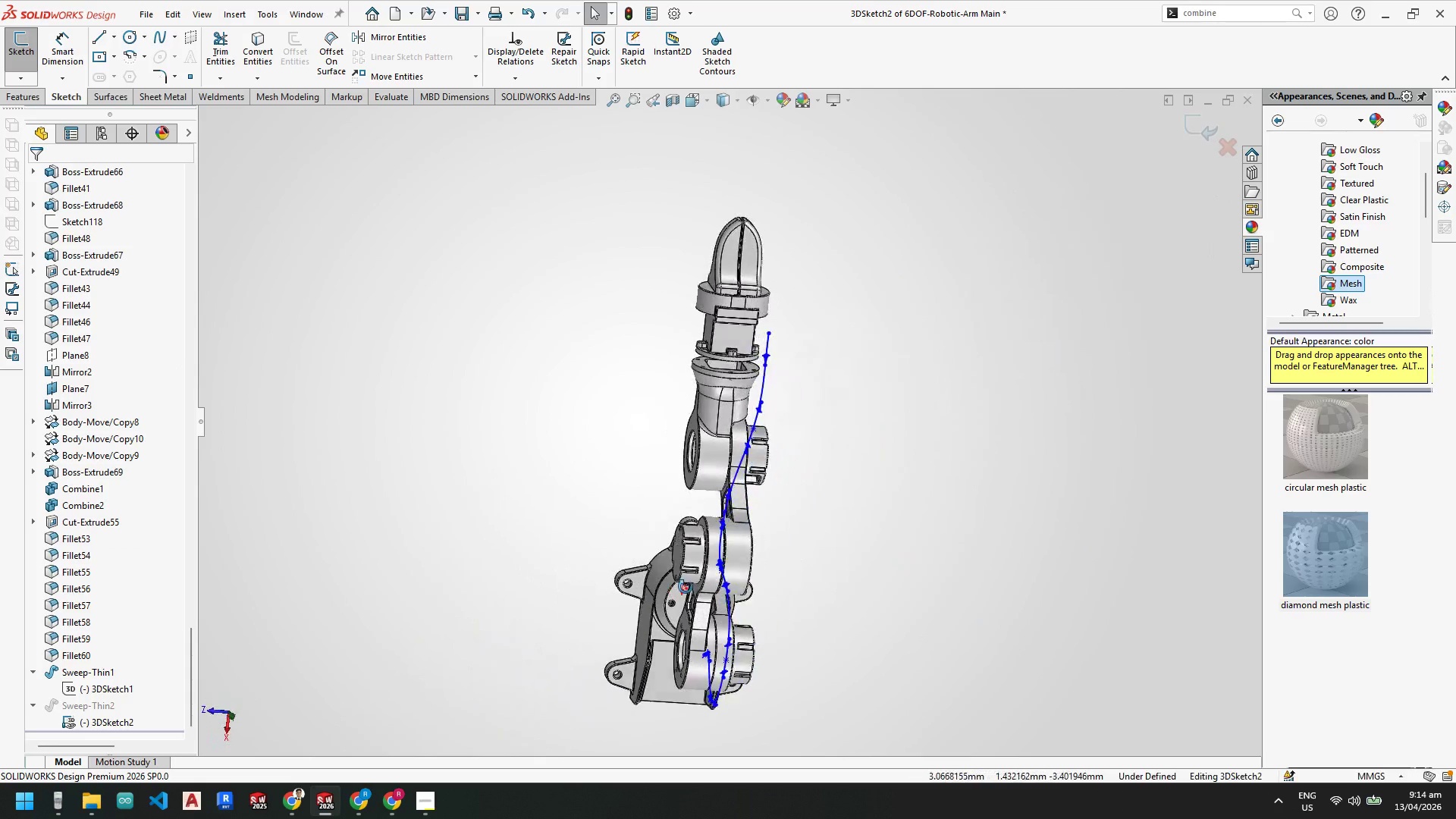 
key(Space)
 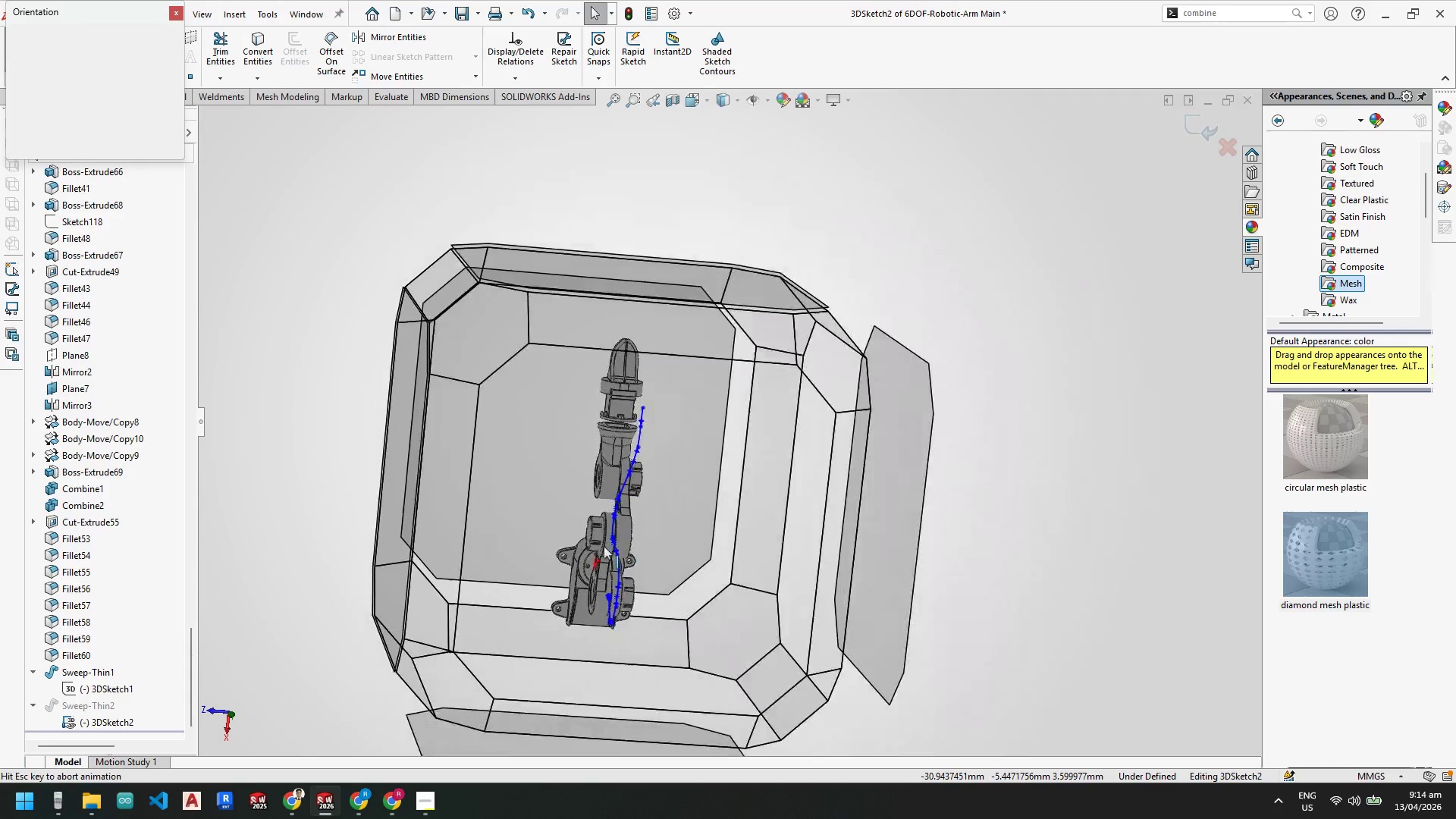 
left_click([603, 546])
 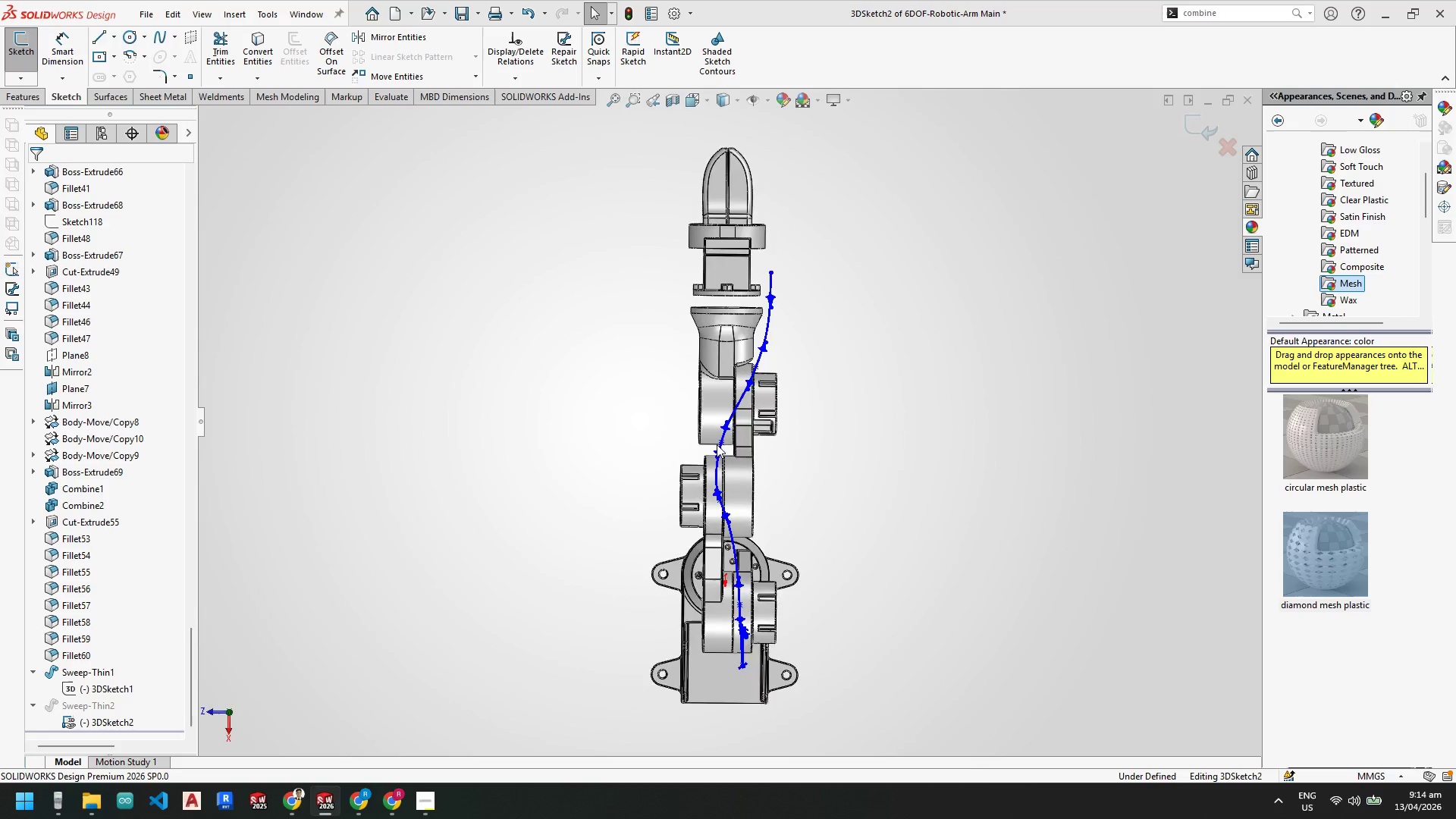 
scroll: coordinate [721, 447], scroll_direction: down, amount: 4.0
 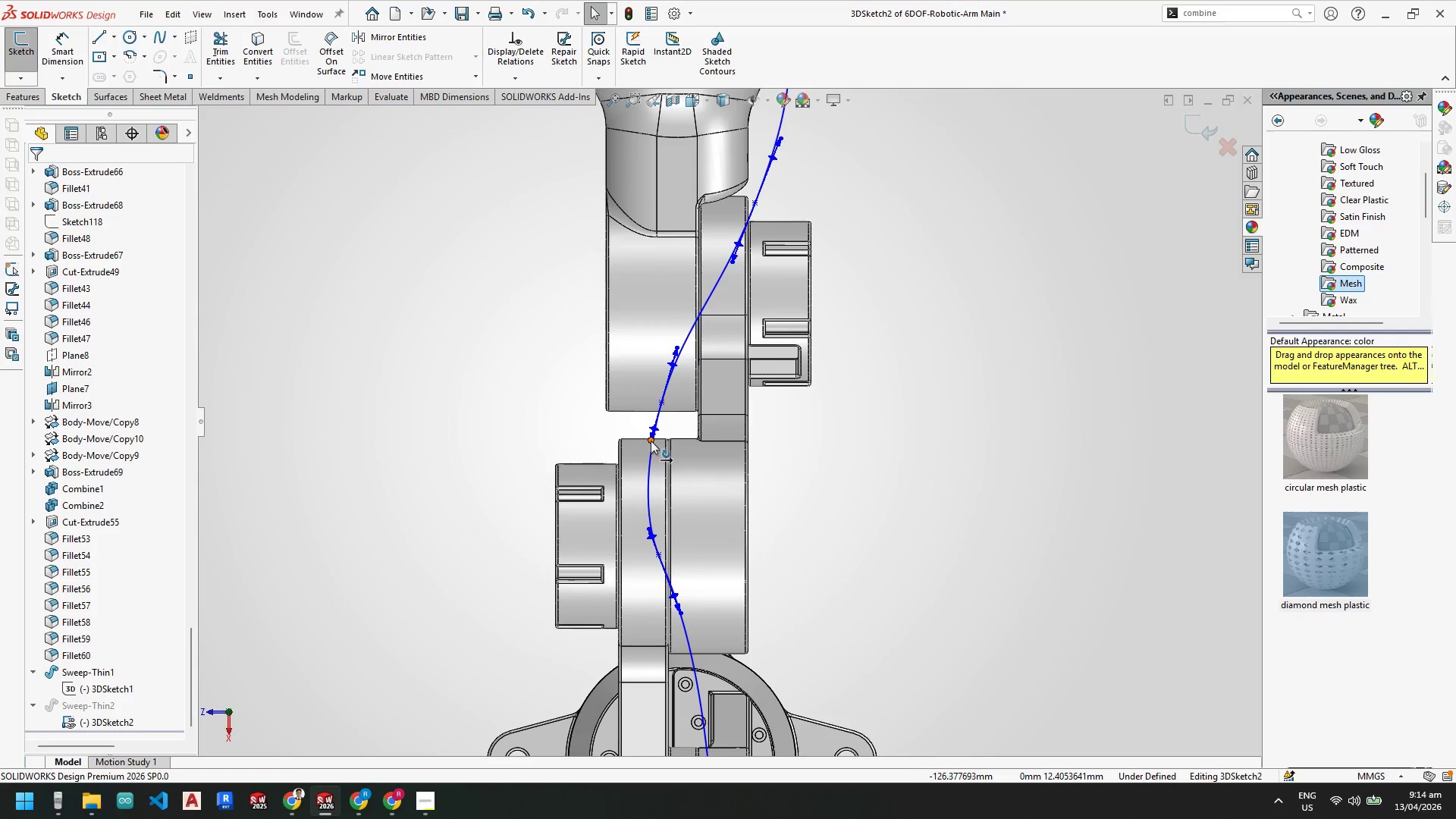 
left_click_drag(start_coordinate=[651, 441], to_coordinate=[649, 436])
 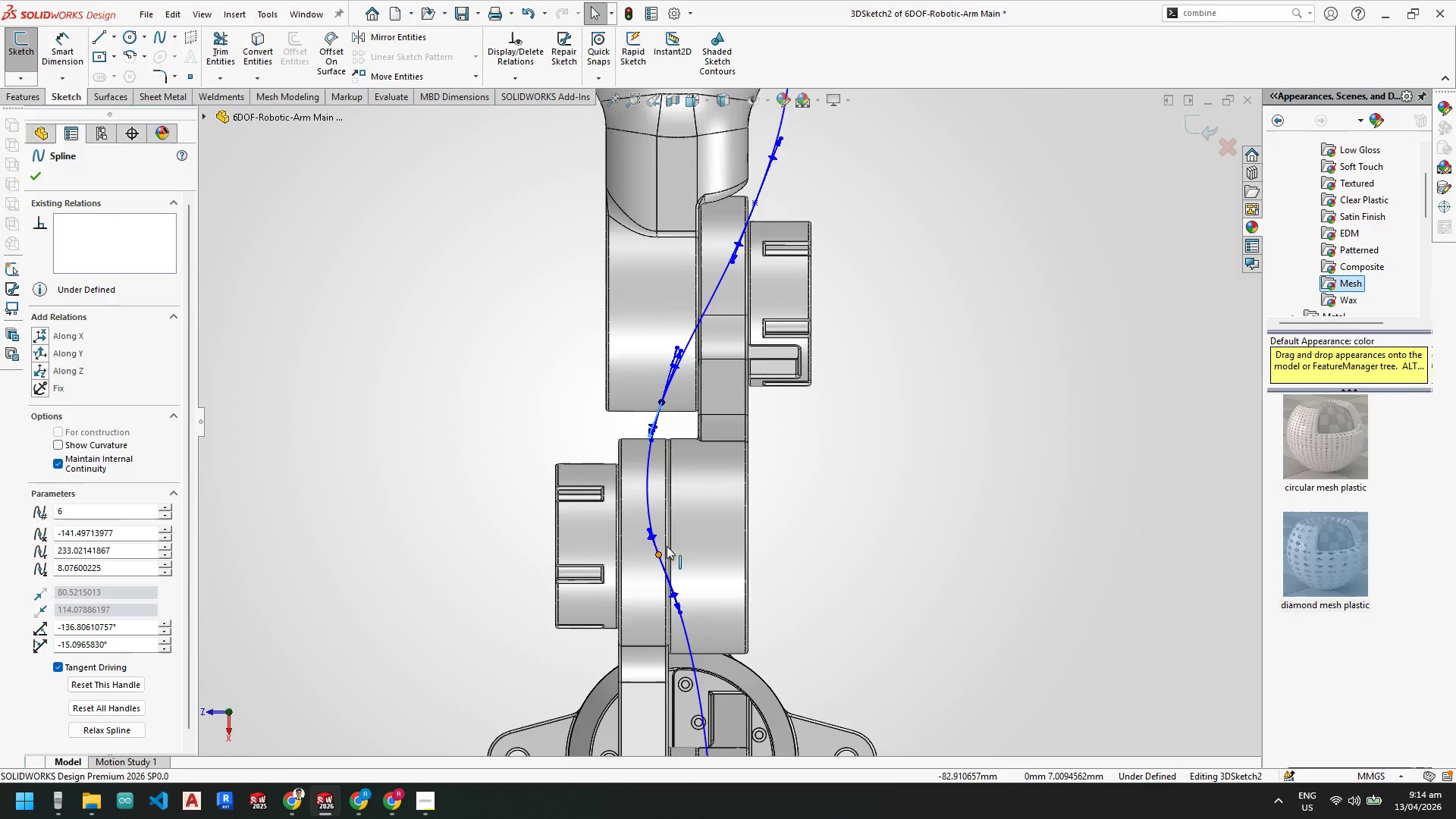 
scroll: coordinate [667, 542], scroll_direction: down, amount: 2.0
 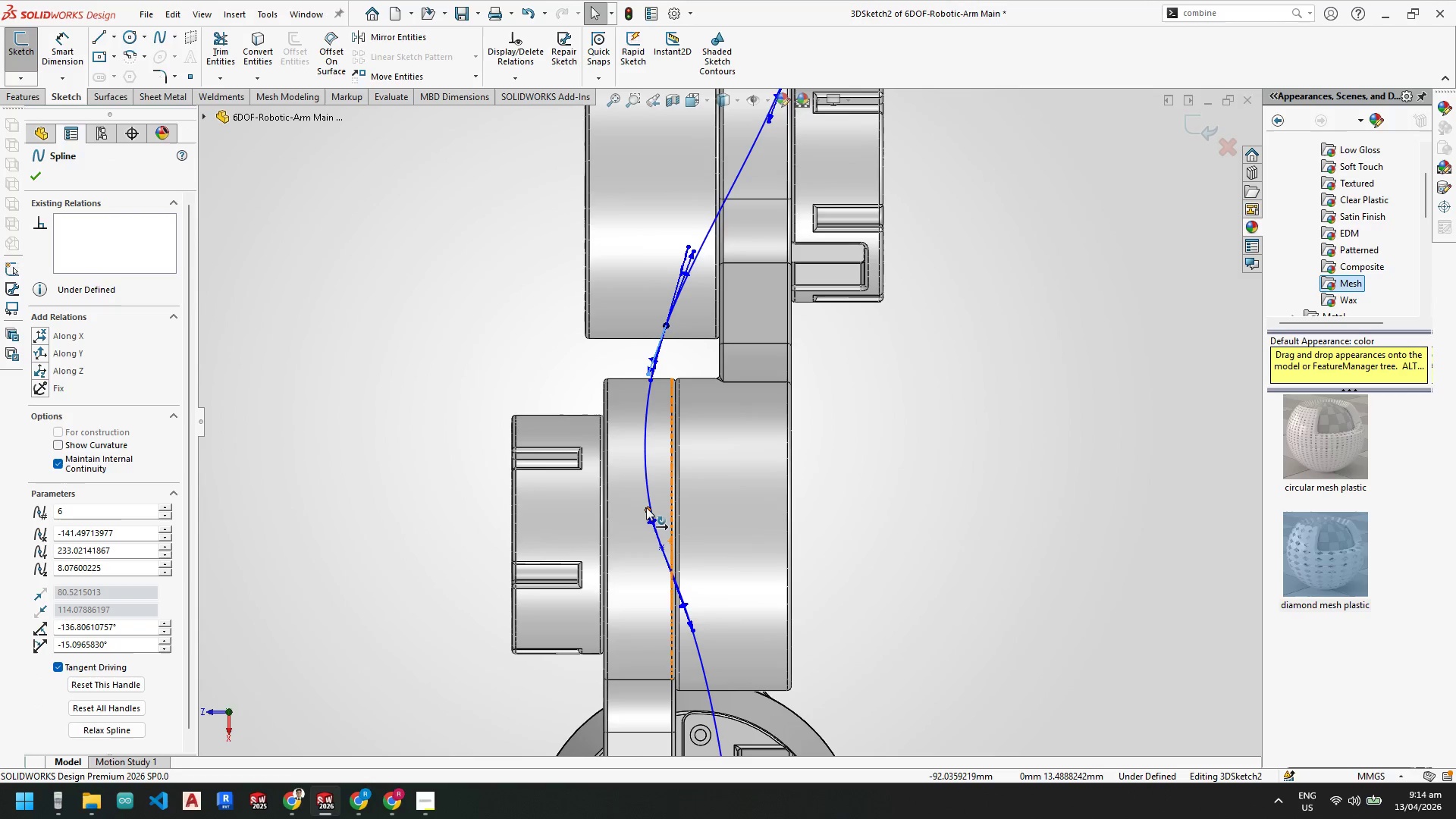 
left_click_drag(start_coordinate=[646, 507], to_coordinate=[650, 507])
 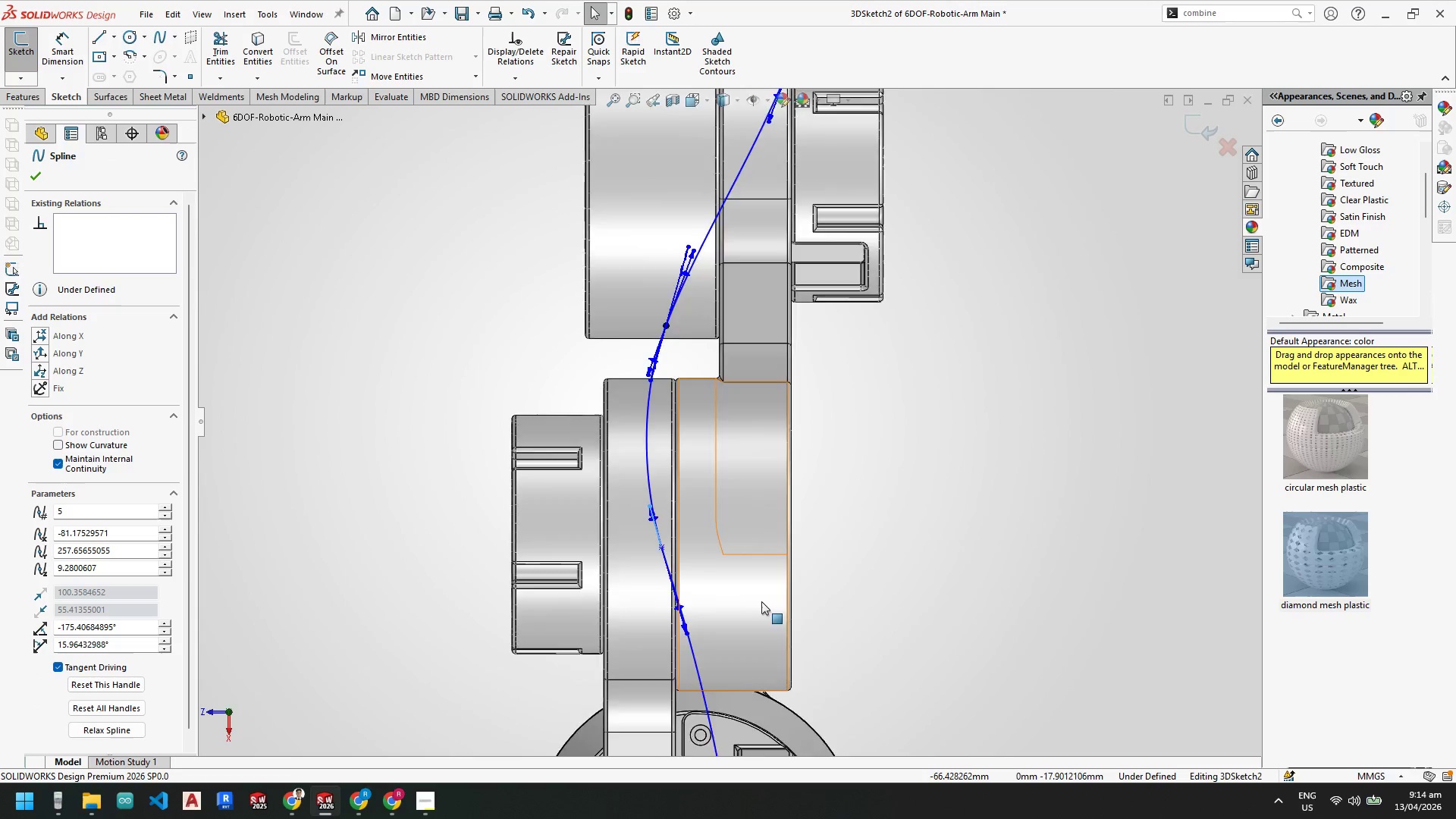 
scroll: coordinate [762, 576], scroll_direction: up, amount: 4.0
 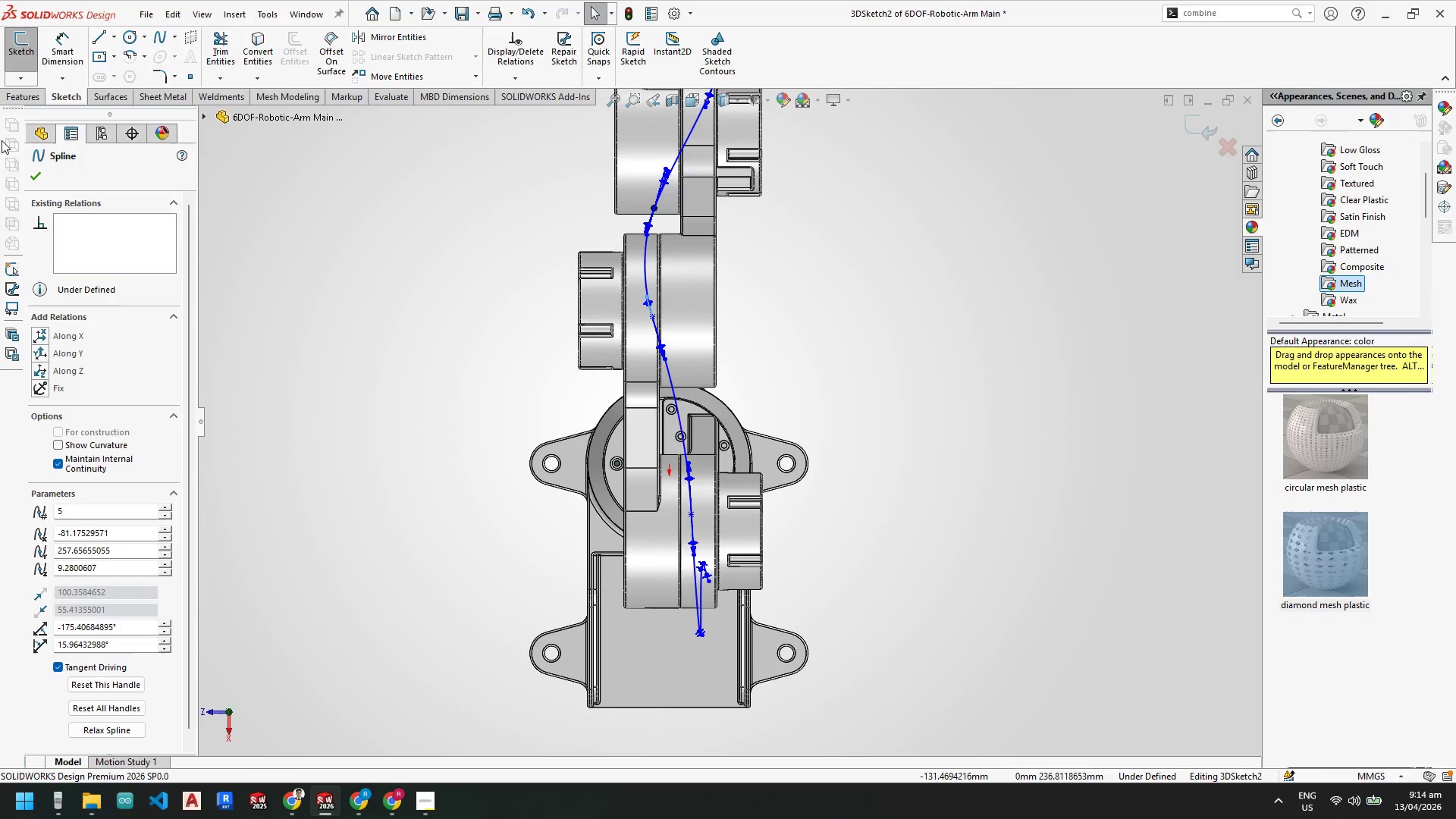 
left_click([27, 168])
 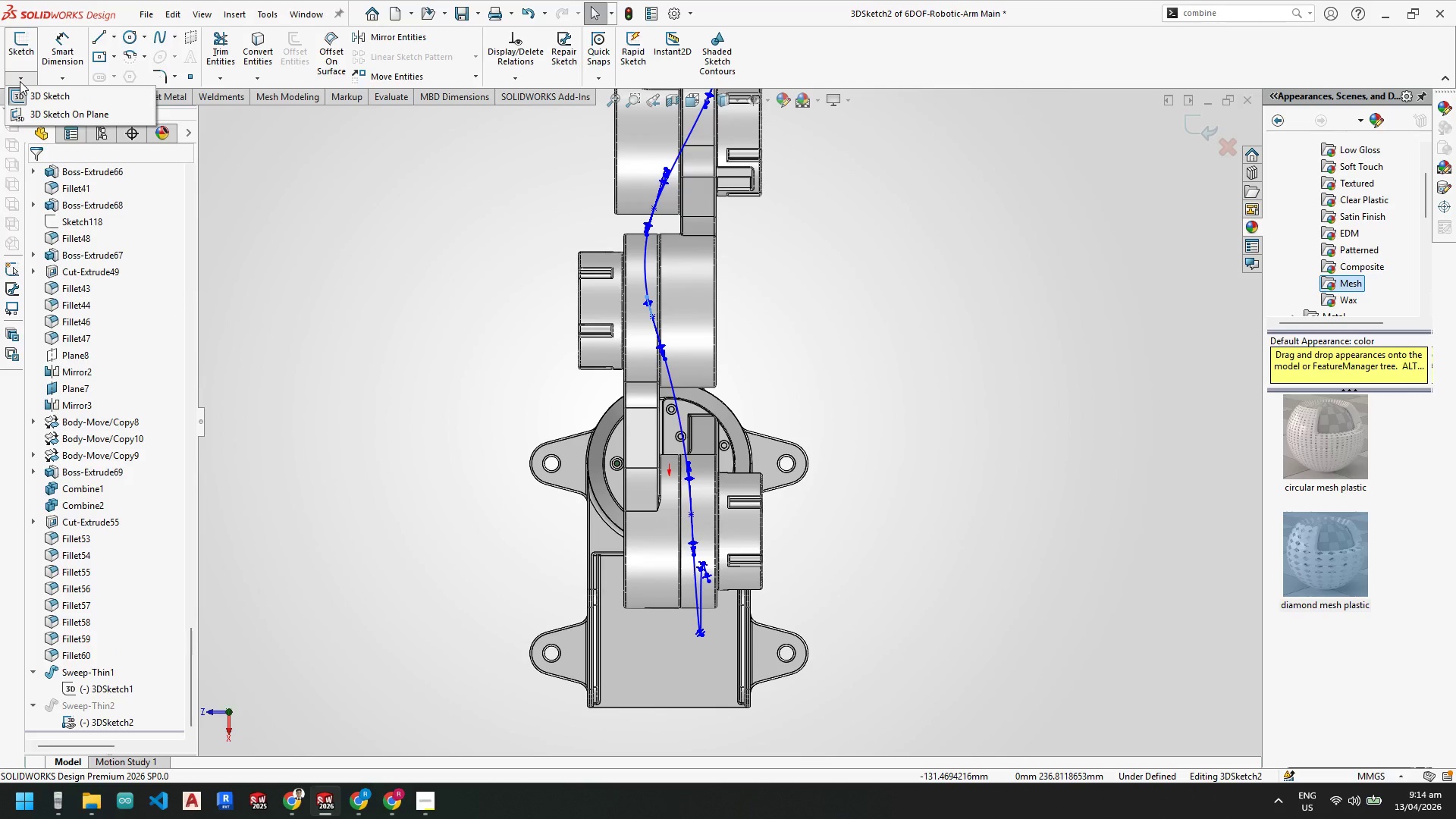 
double_click([41, 98])
 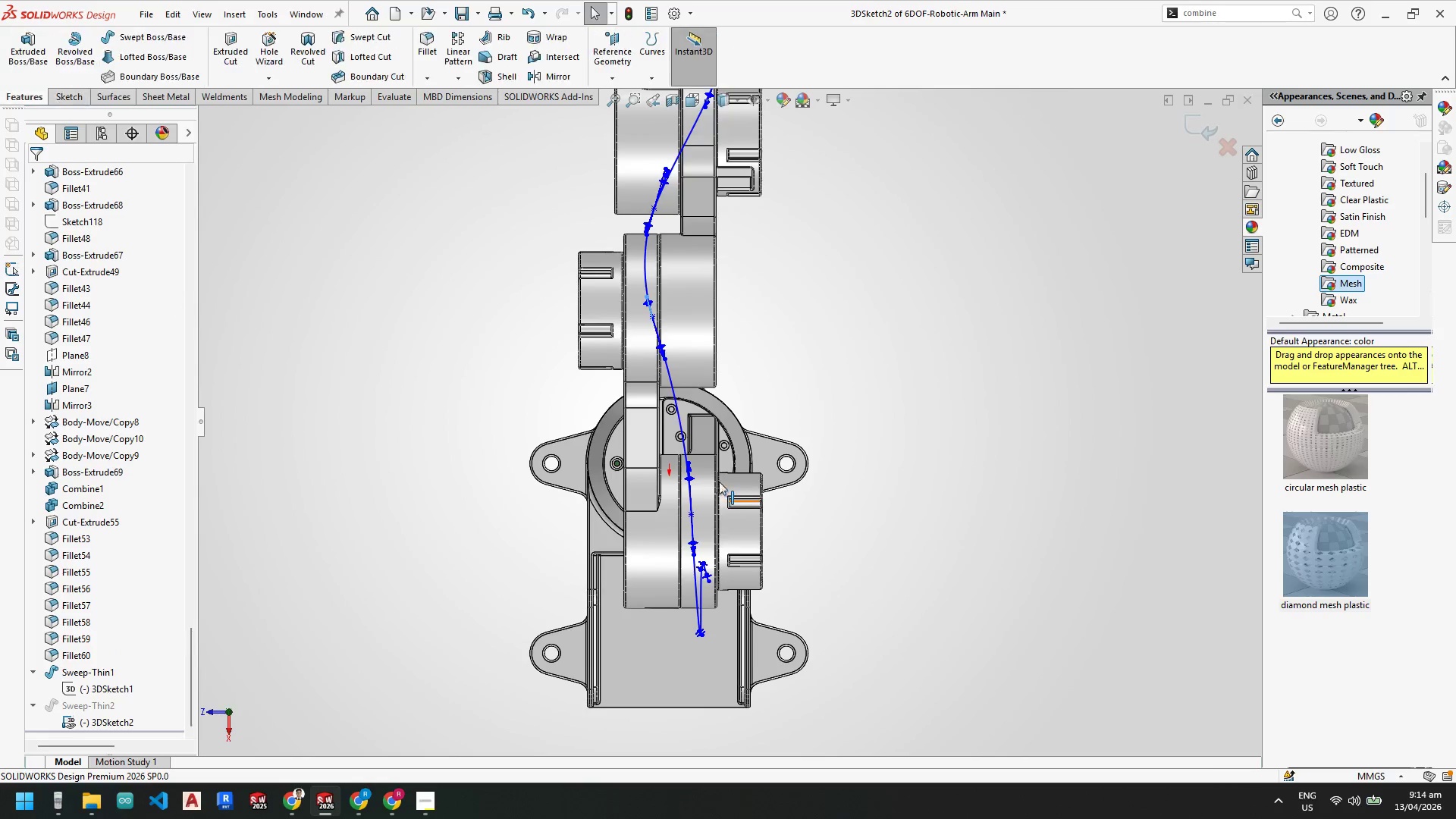 
scroll: coordinate [708, 466], scroll_direction: up, amount: 2.0
 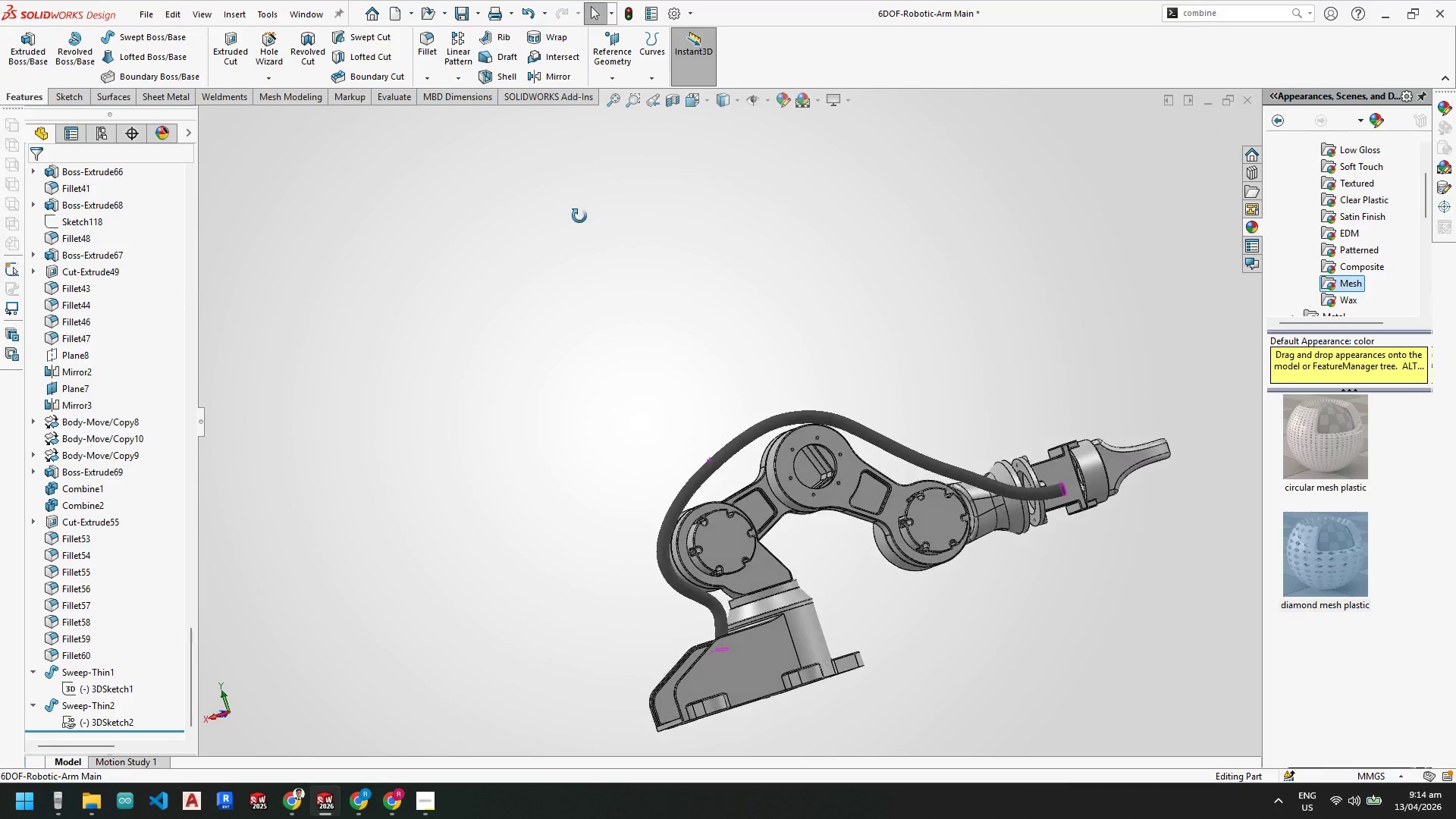 
scroll: coordinate [577, 270], scroll_direction: down, amount: 1.0
 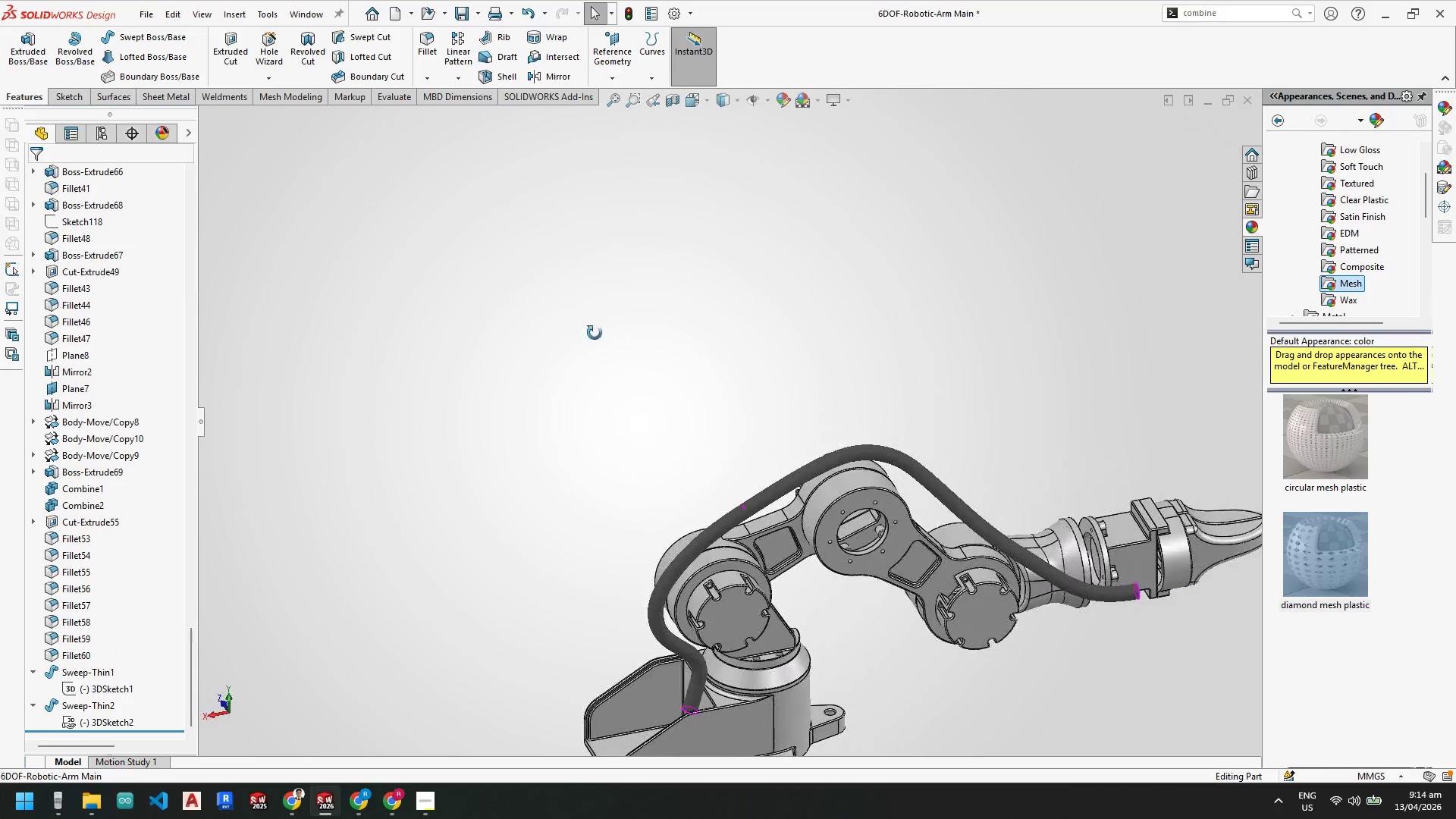 
scroll: coordinate [729, 409], scroll_direction: up, amount: 1.0
 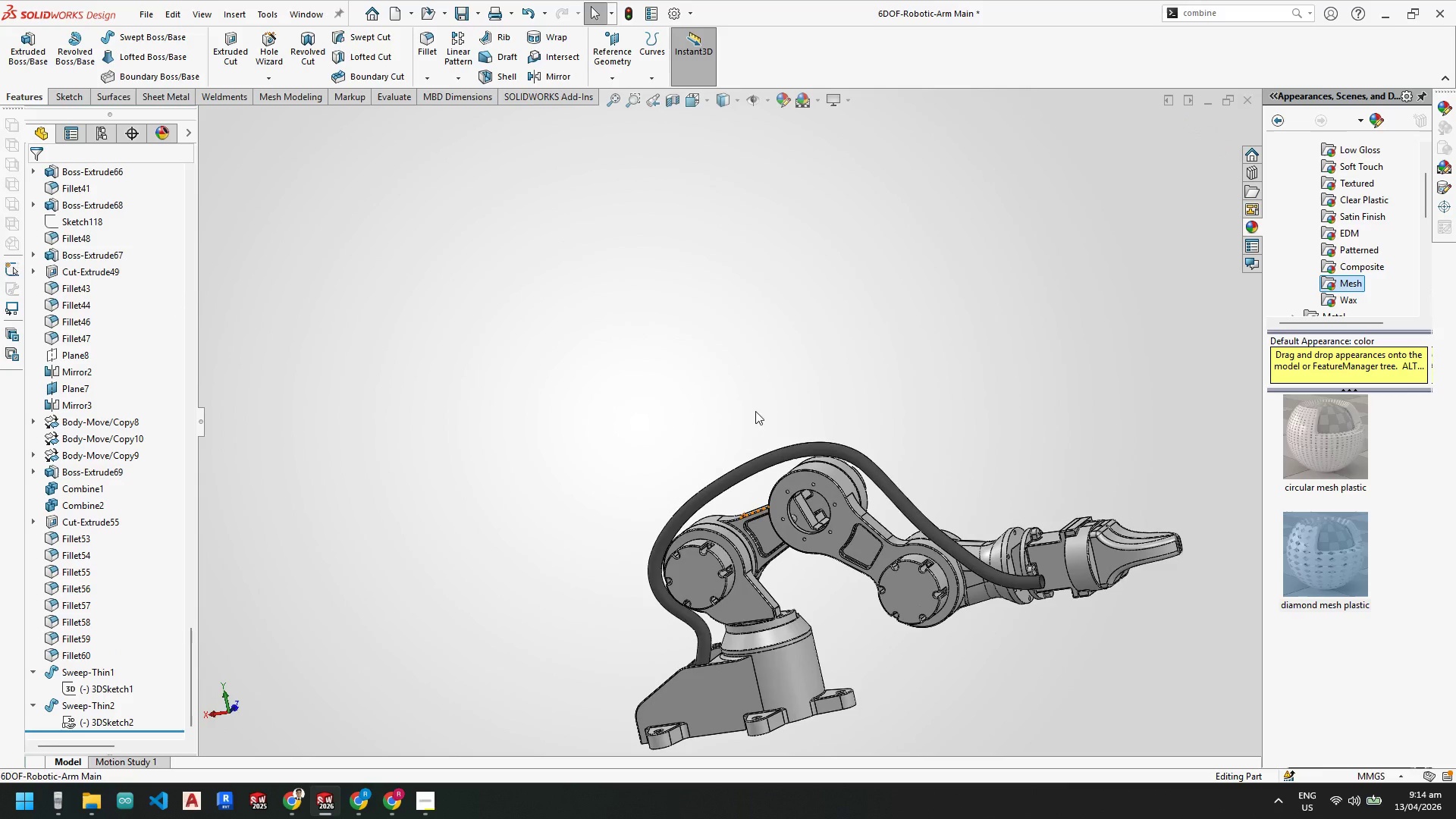 
key(Control+S)
 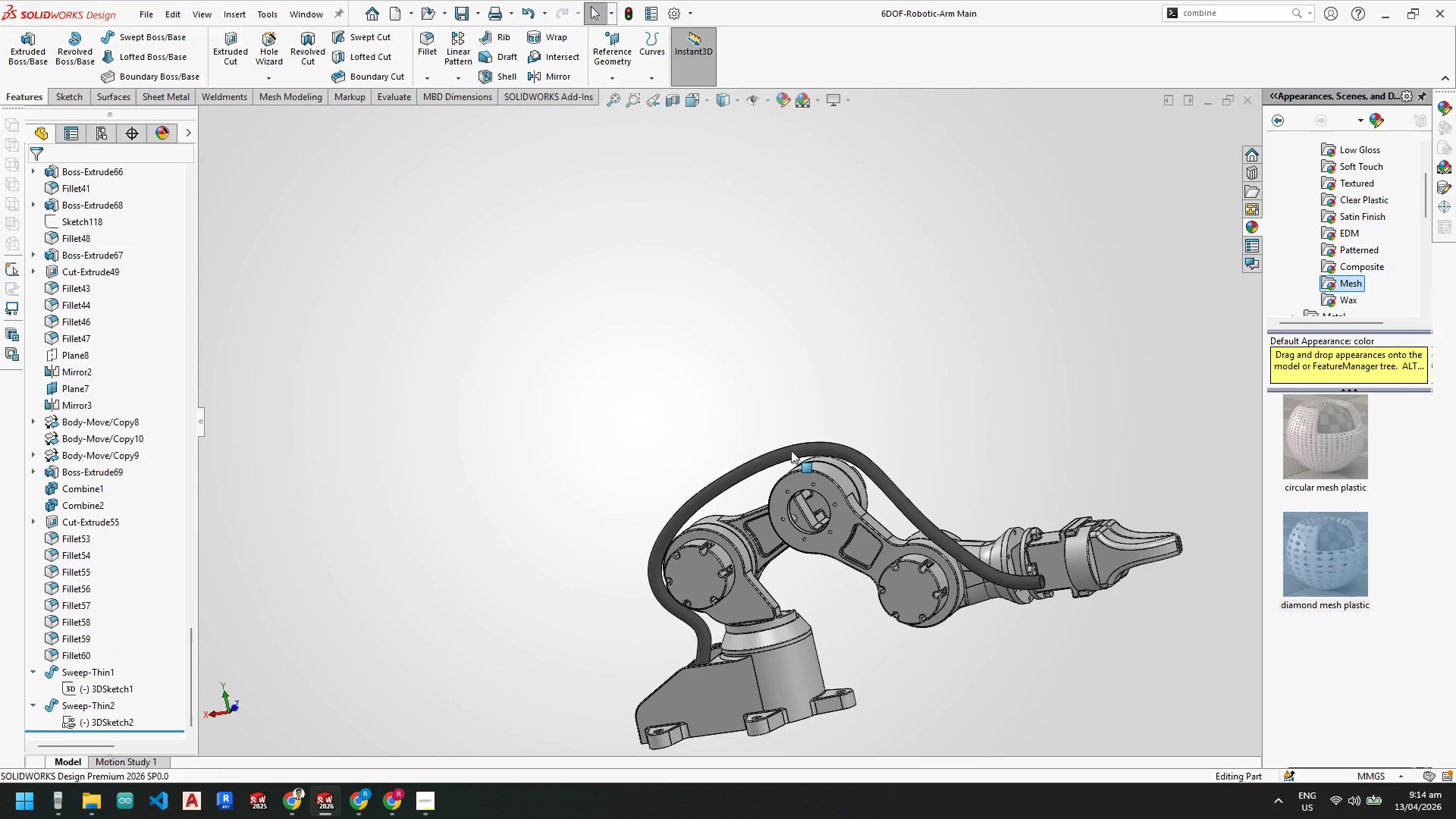 
scroll: coordinate [802, 525], scroll_direction: down, amount: 1.0
 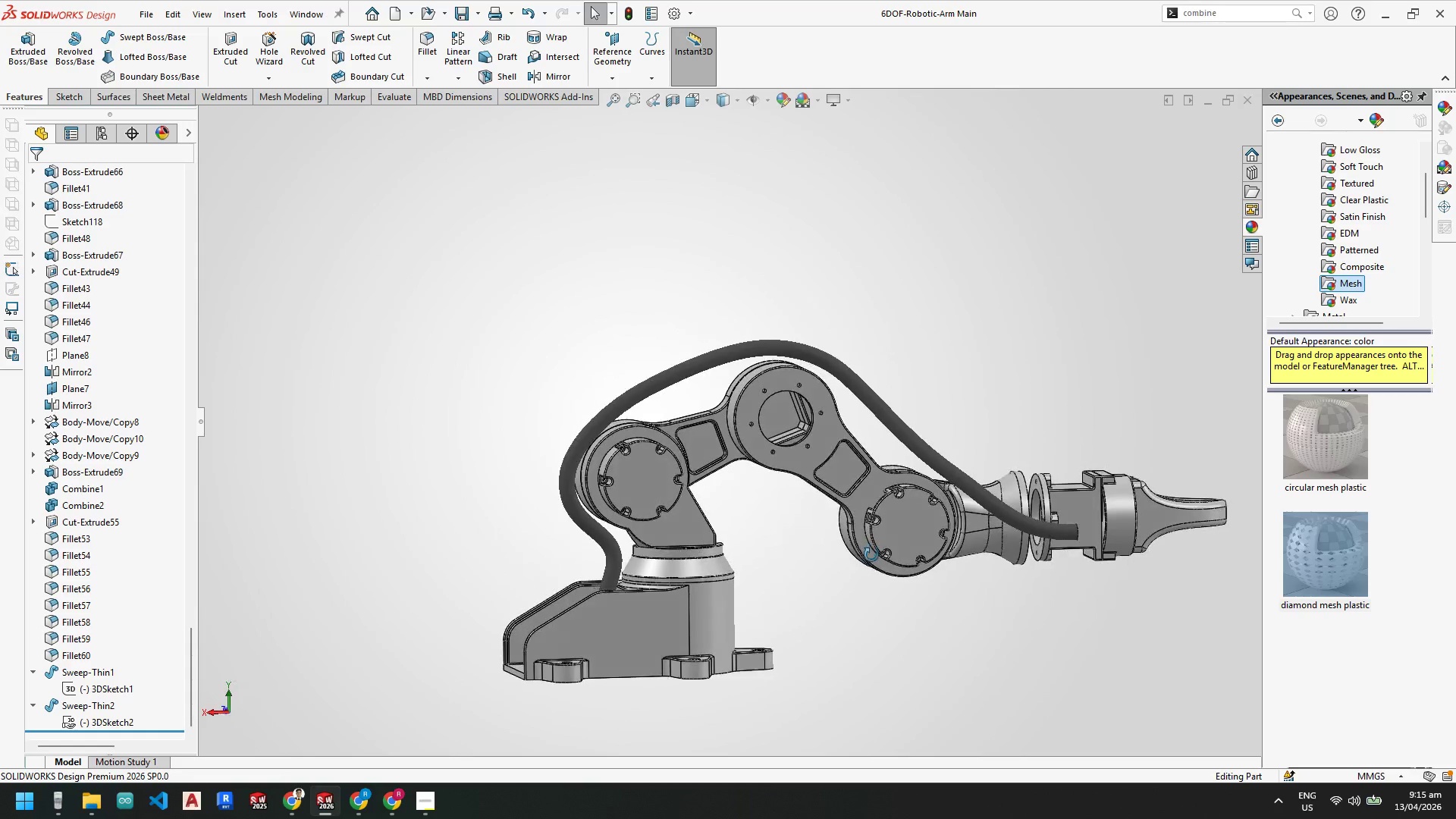 
scroll: coordinate [717, 478], scroll_direction: none, amount: 0.0
 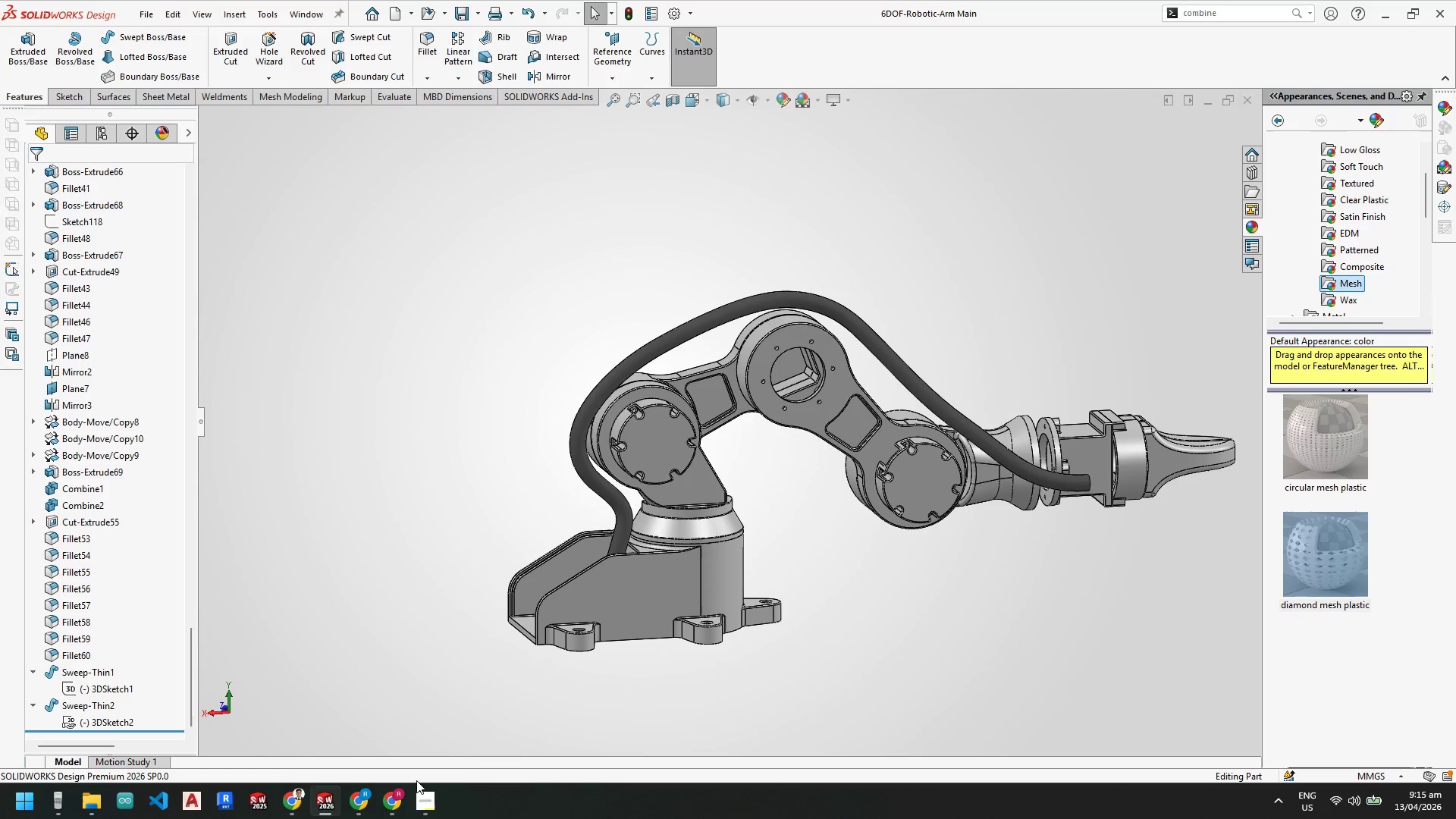 
scroll: coordinate [554, 573], scroll_direction: down, amount: 10.0
 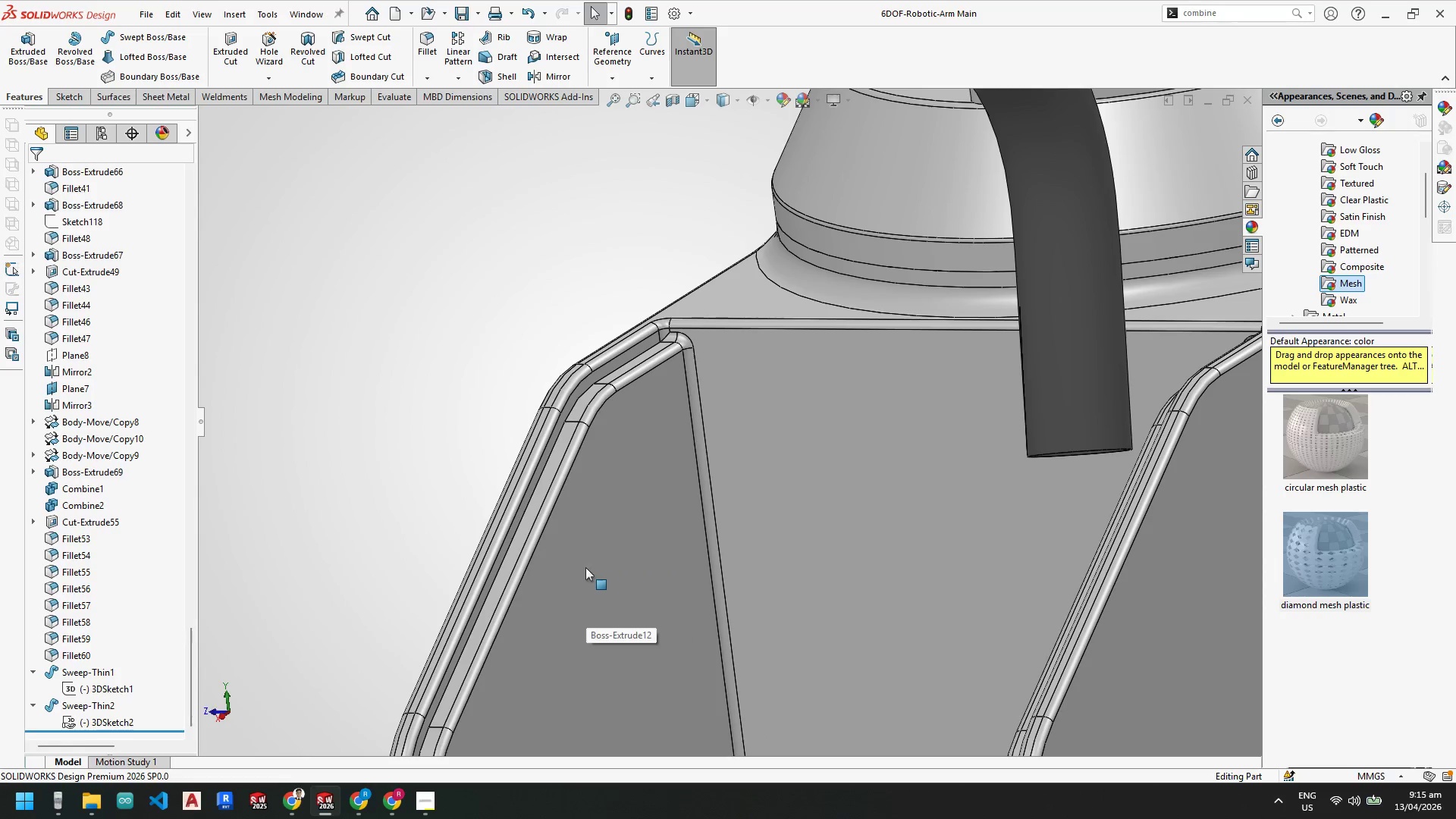 
right_click([585, 567])
 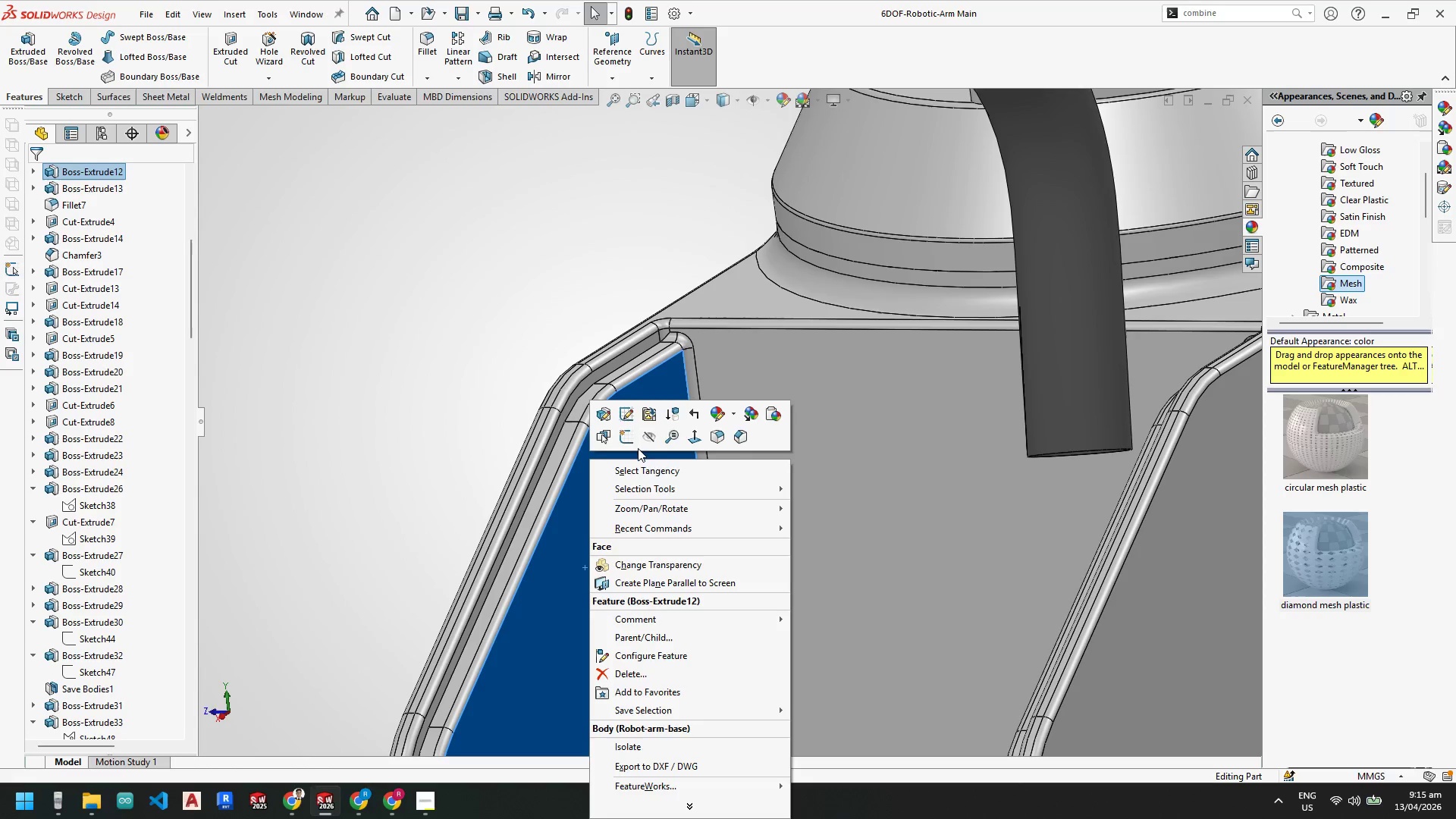 
left_click([633, 446])
 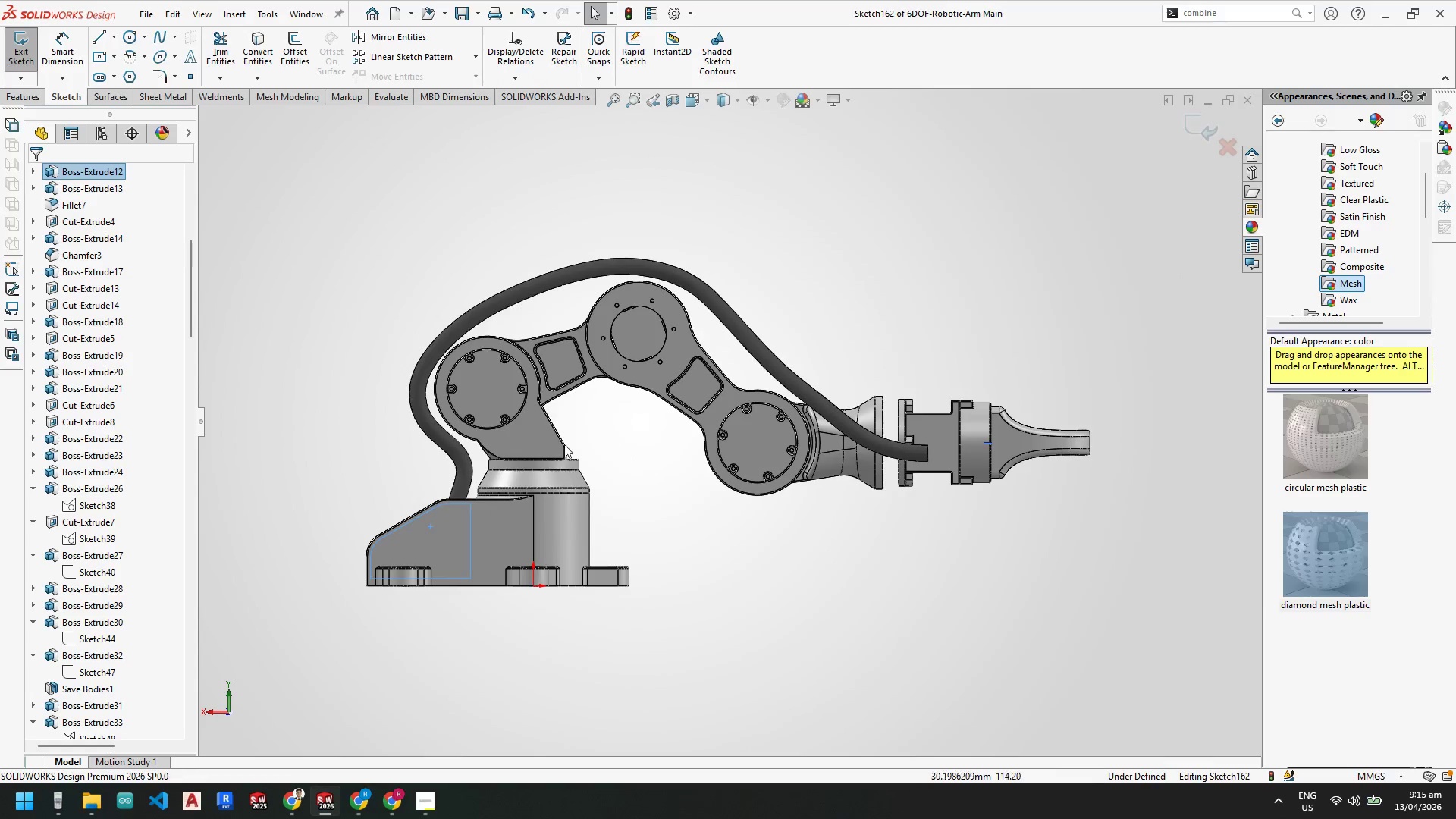 
scroll: coordinate [402, 446], scroll_direction: down, amount: 11.0
 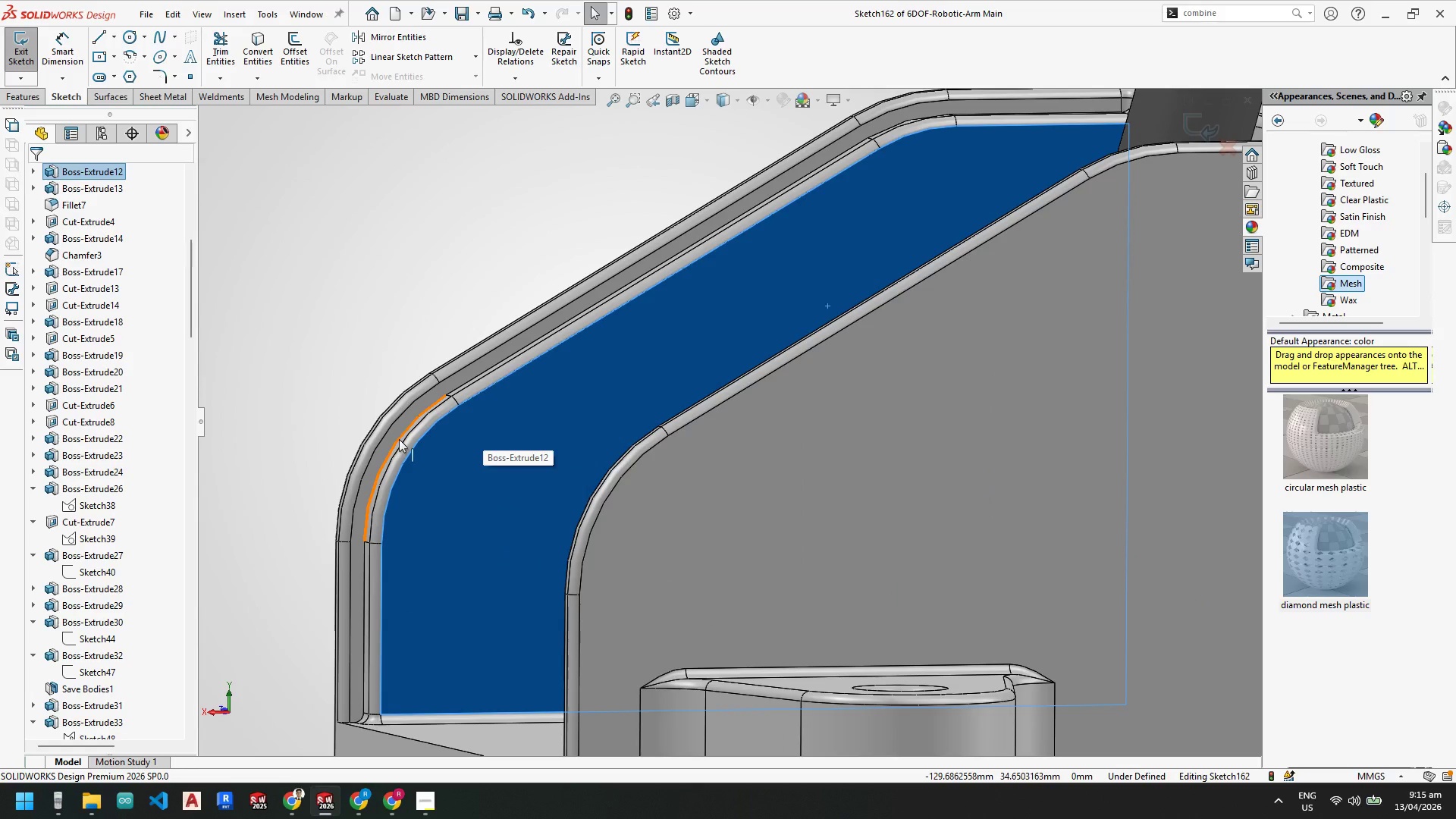 
left_click([399, 438])
 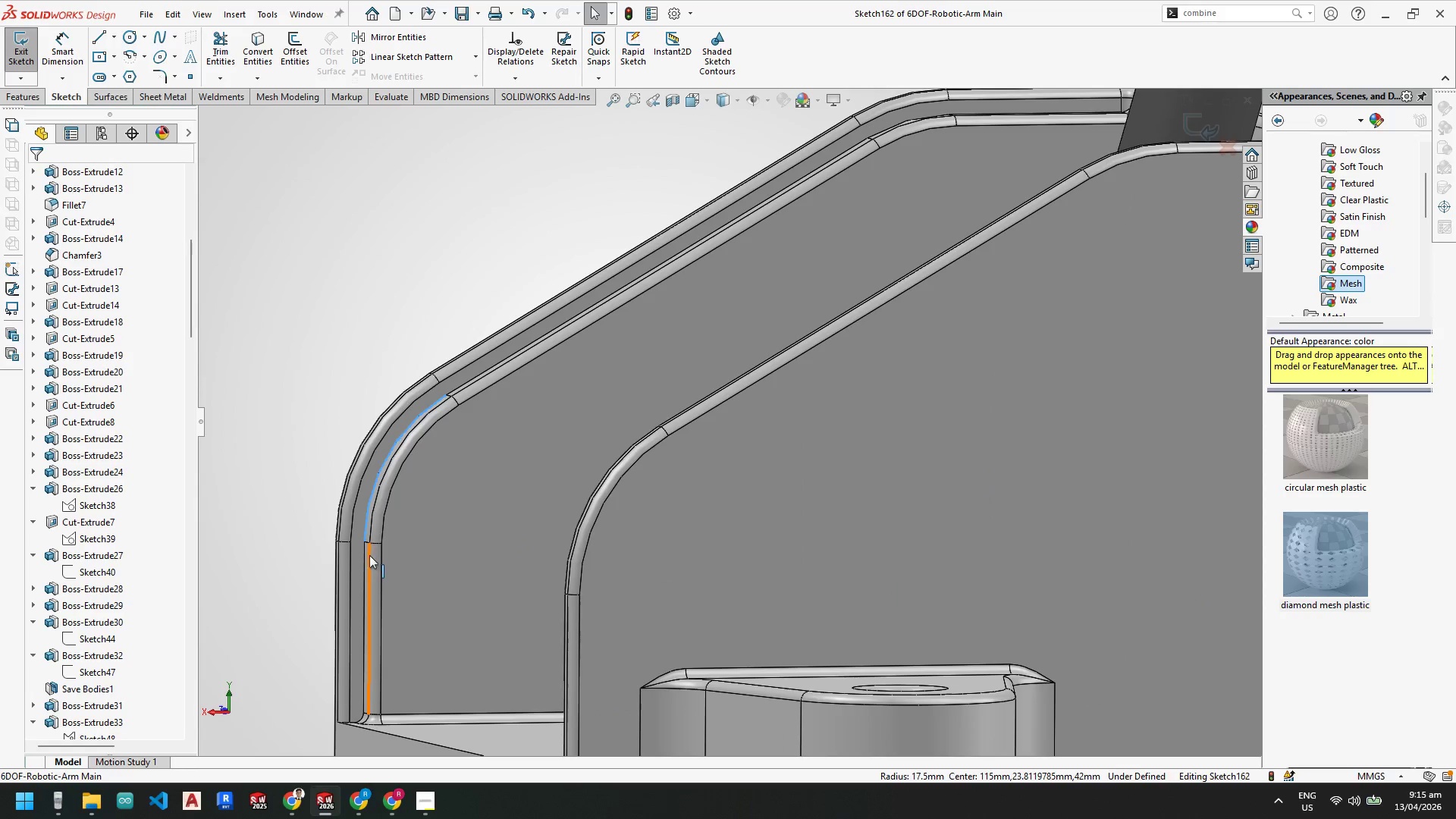 
hold_key(key=ControlLeft, duration=2.45)
left_click([363, 561])
 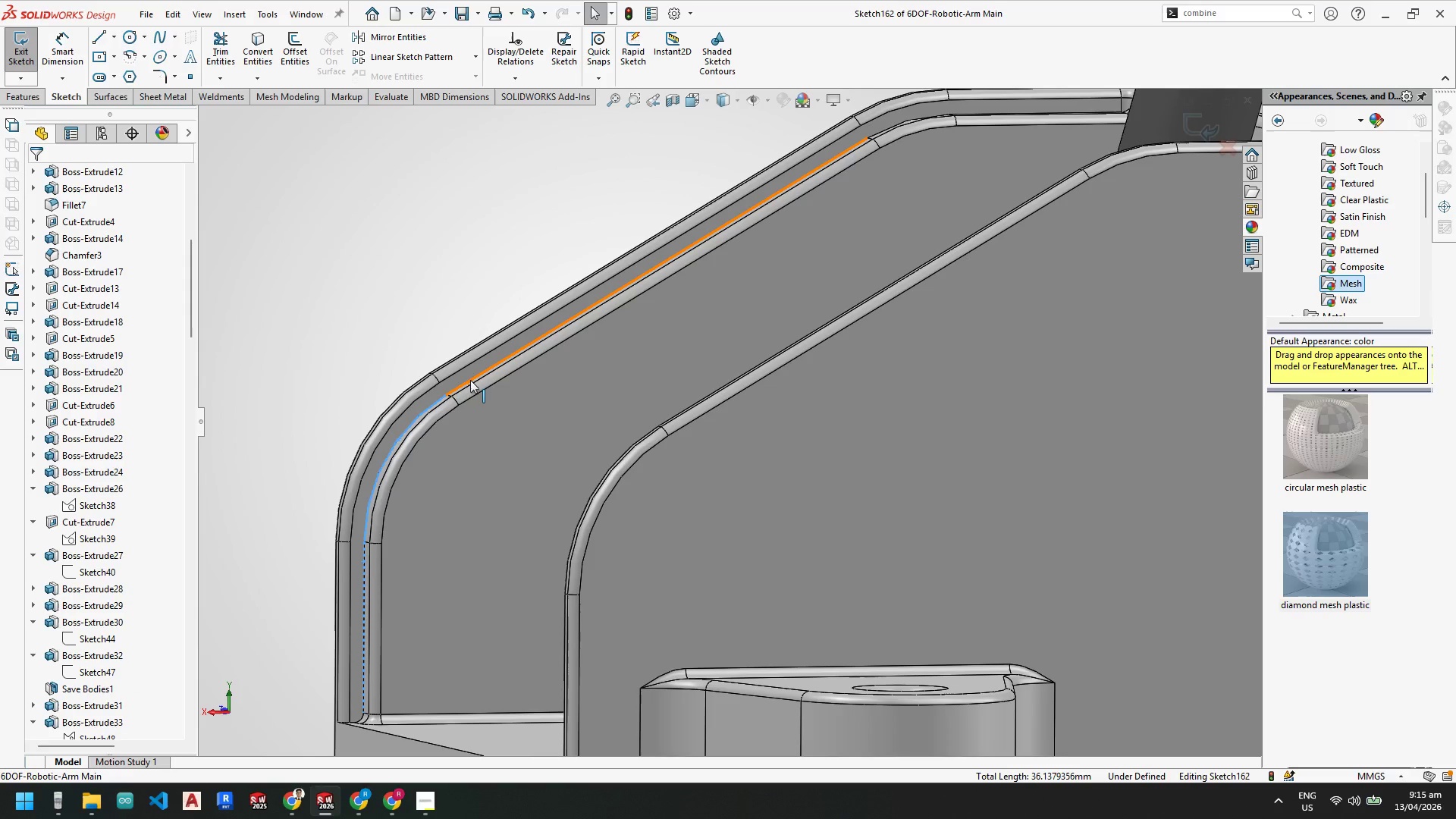 
left_click([470, 380])
 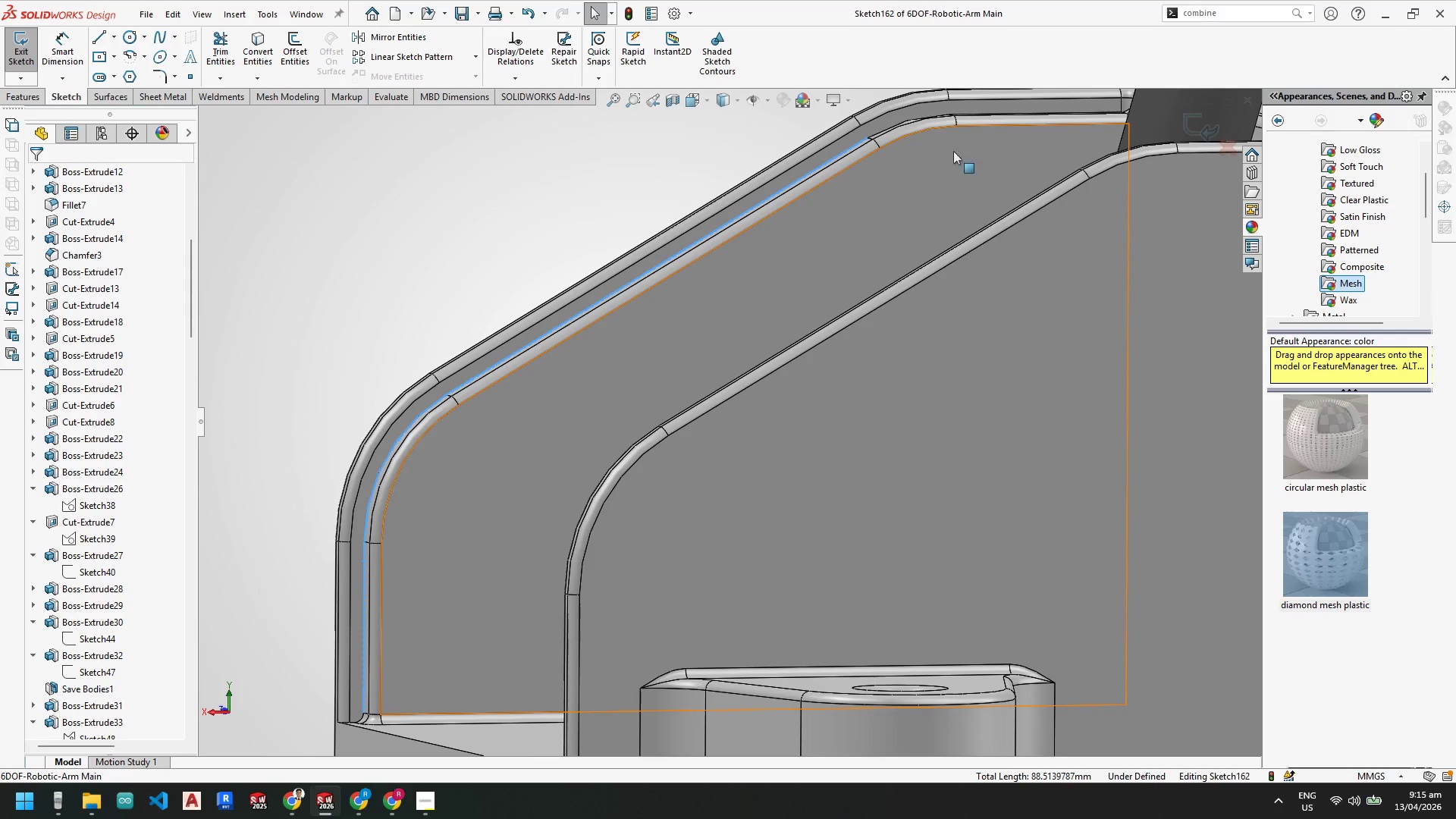 
hold_key(key=ControlLeft, duration=0.81)
left_click([898, 122])
 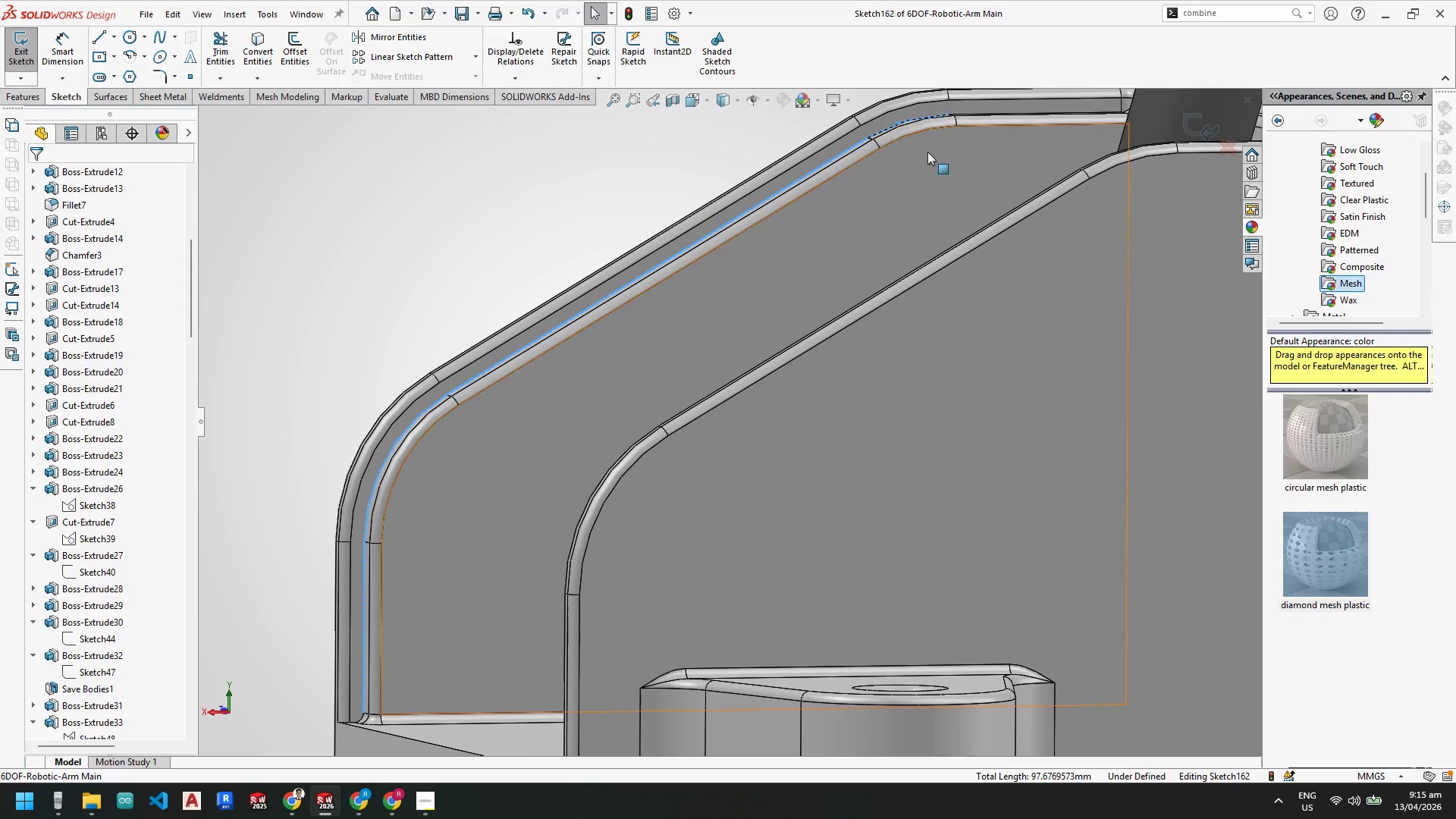 
hold_key(key=ControlLeft, duration=1.2)
 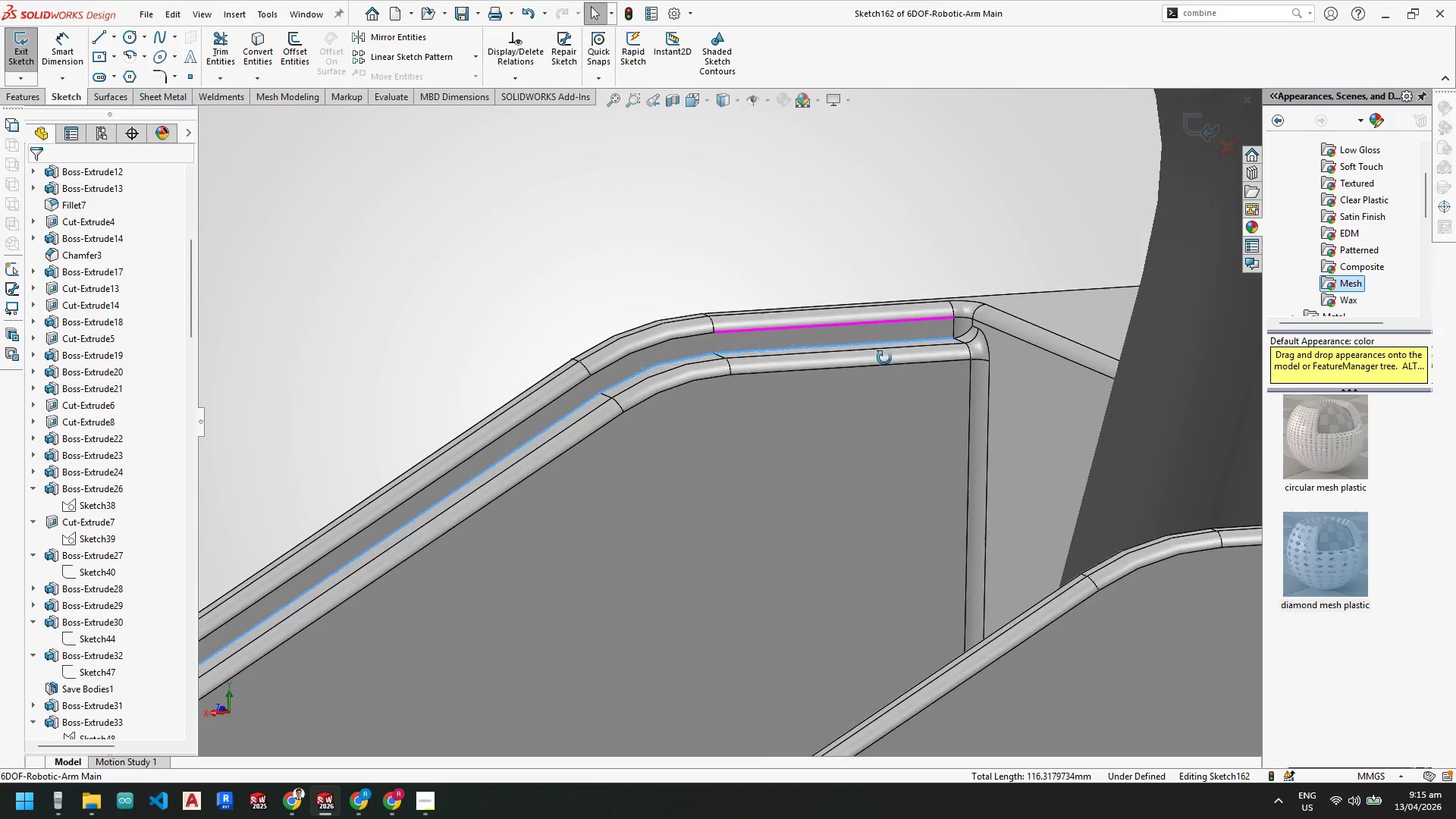 
scroll: coordinate [927, 196], scroll_direction: none, amount: 0.0
 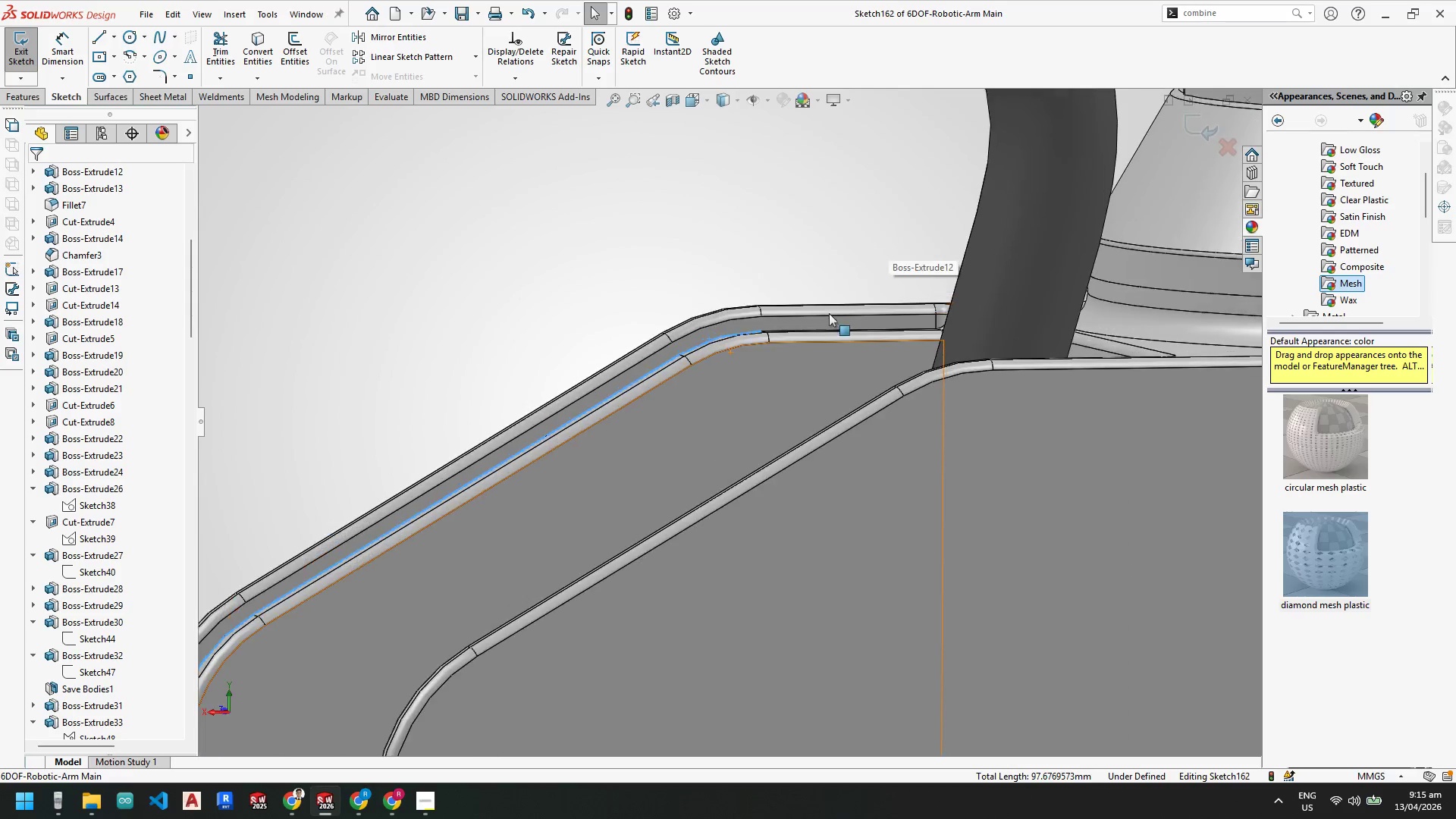 
left_click([820, 328])
 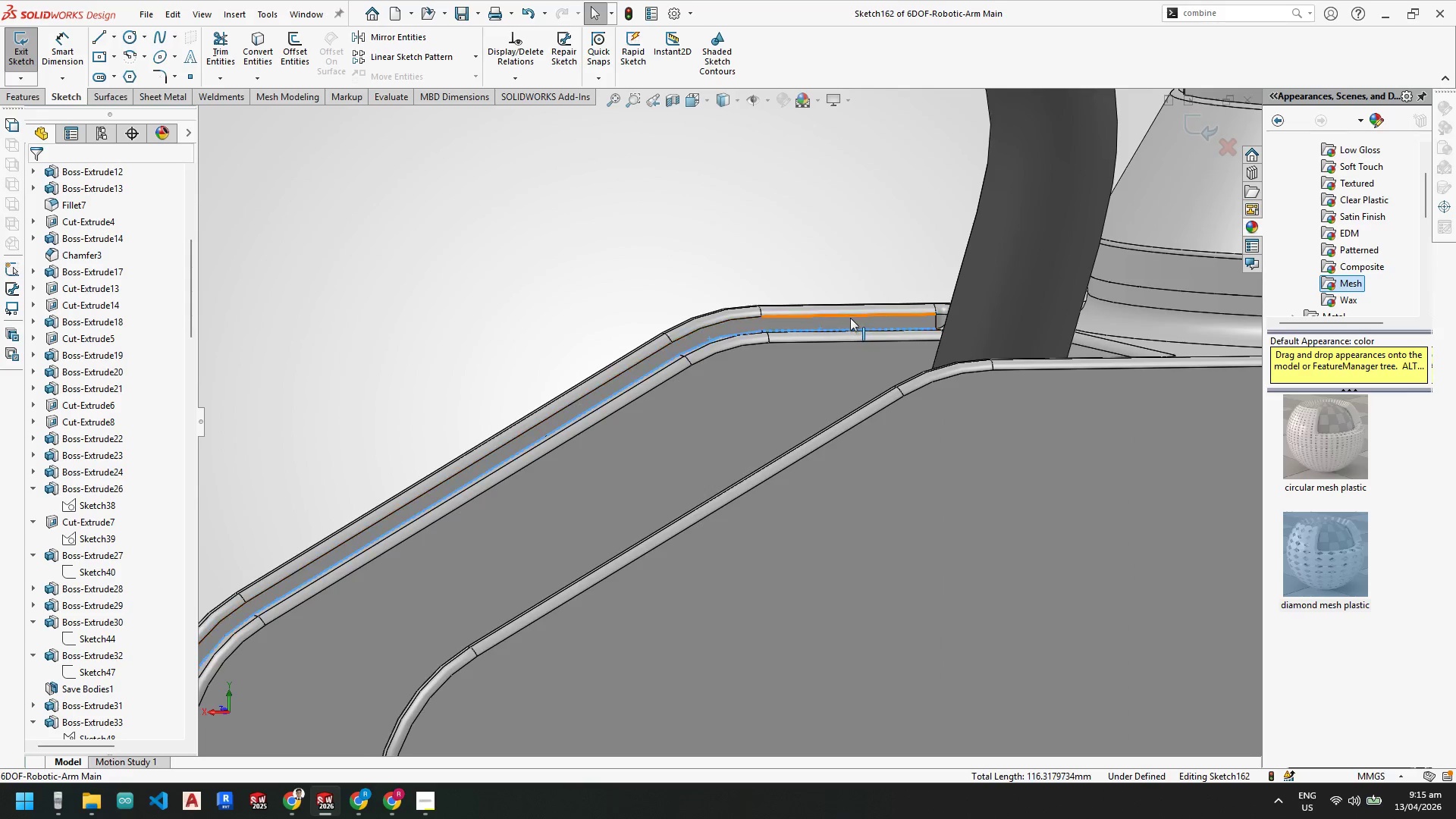 
scroll: coordinate [977, 315], scroll_direction: down, amount: 5.0
 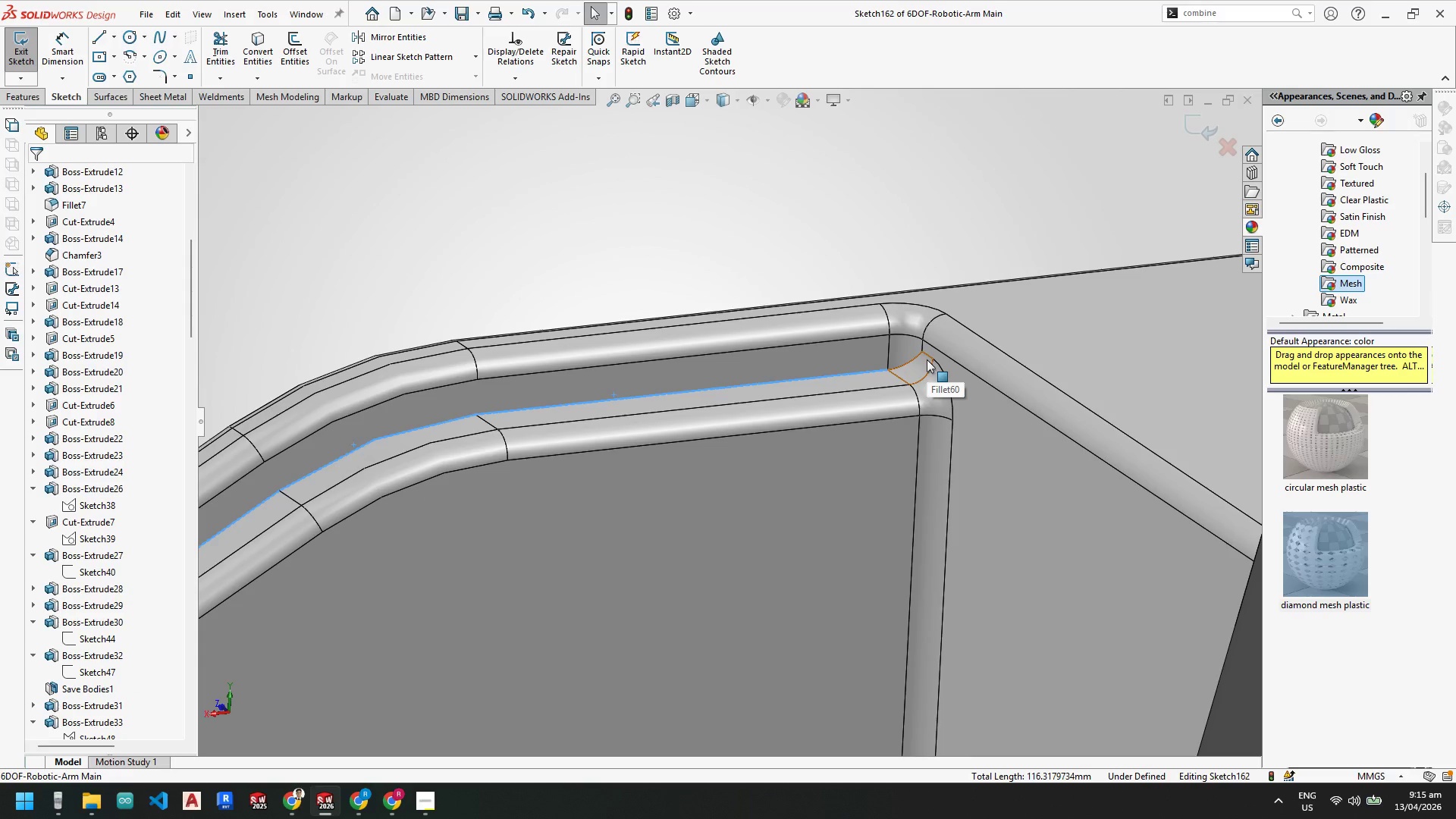 
left_click([915, 366])
 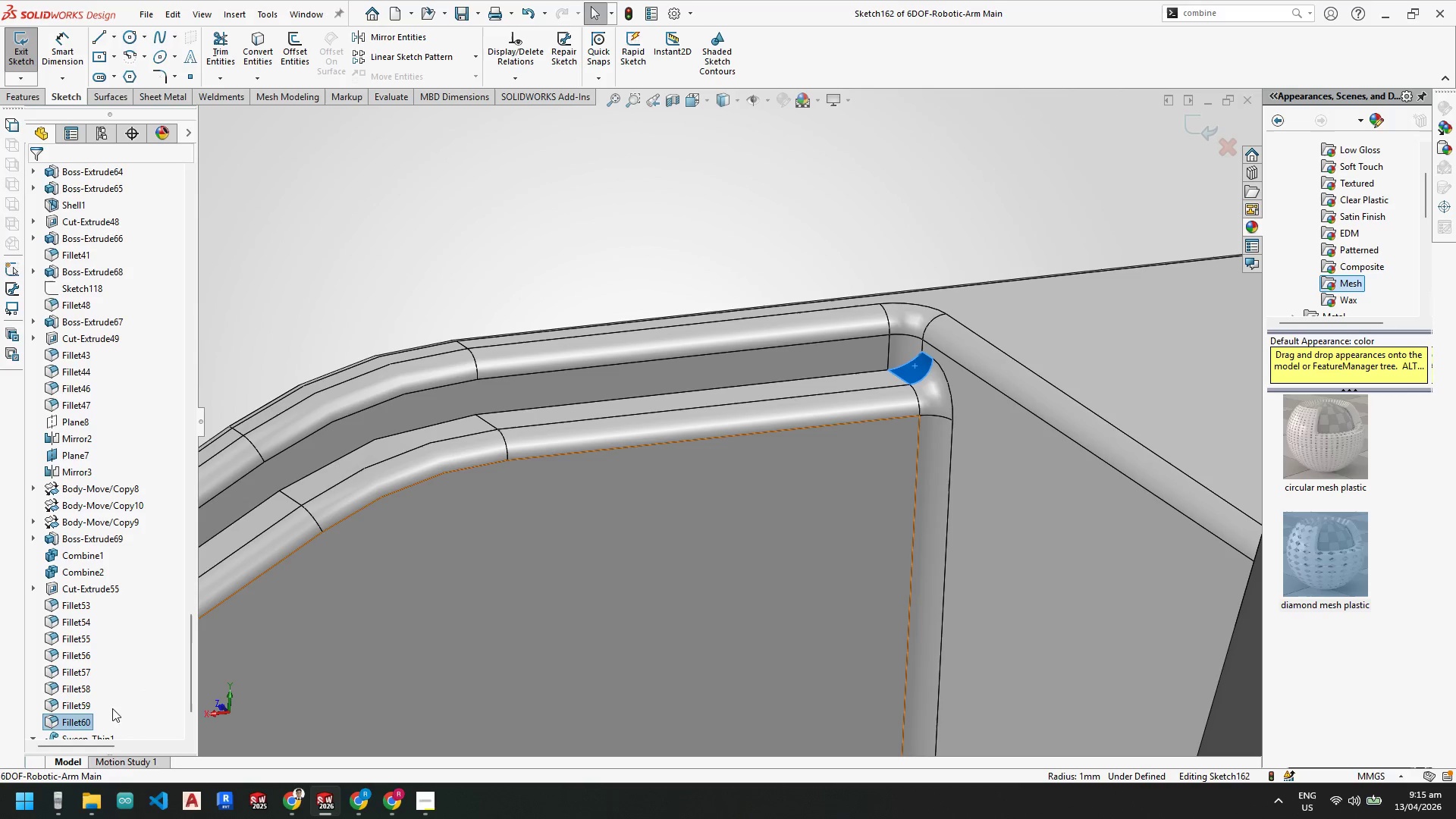 
right_click([76, 720])
 